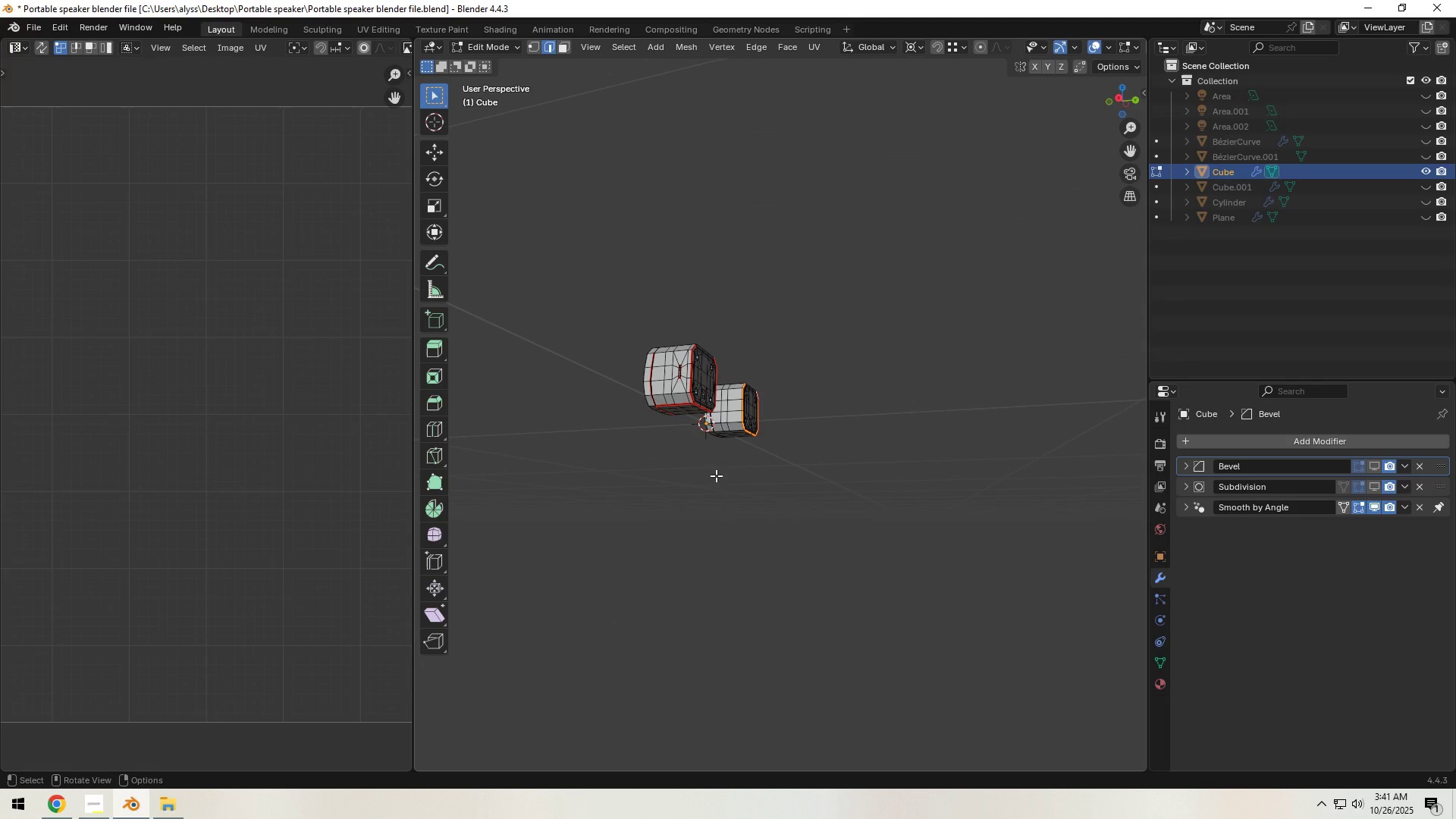 
scroll: coordinate [737, 471], scroll_direction: up, amount: 8.0
 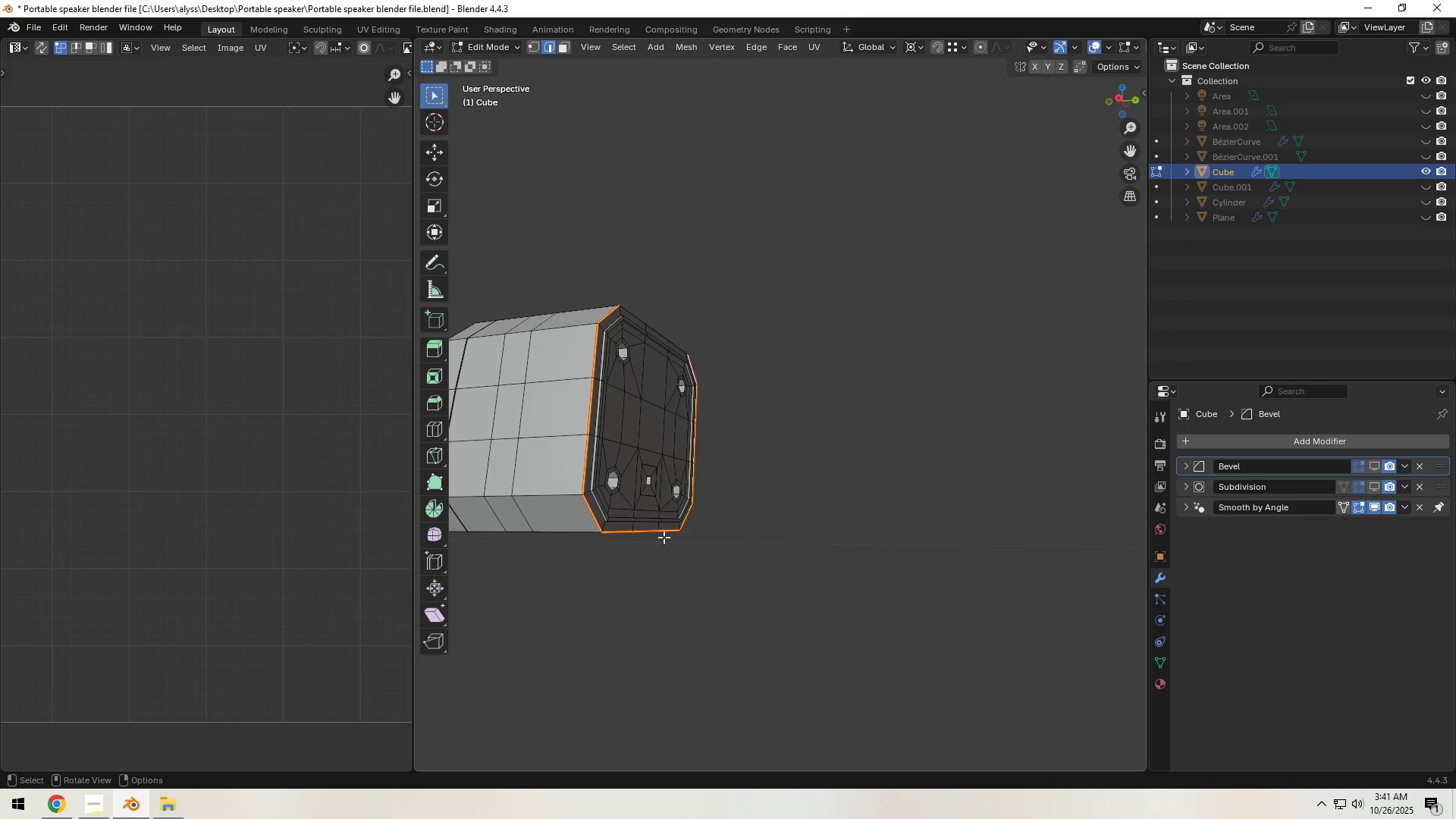 
hold_key(key=ShiftLeft, duration=0.5)
 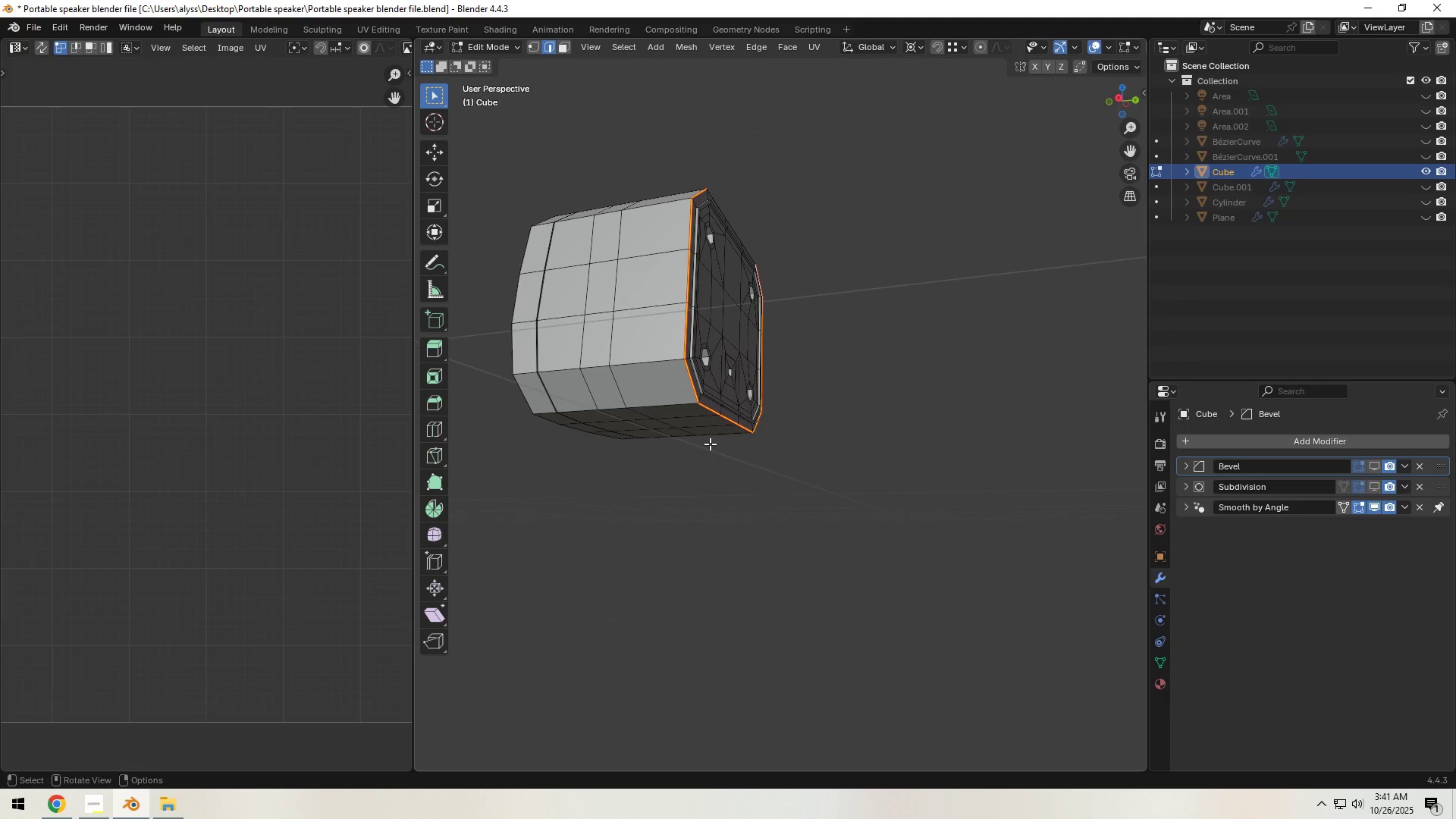 
scroll: coordinate [710, 444], scroll_direction: up, amount: 1.0
 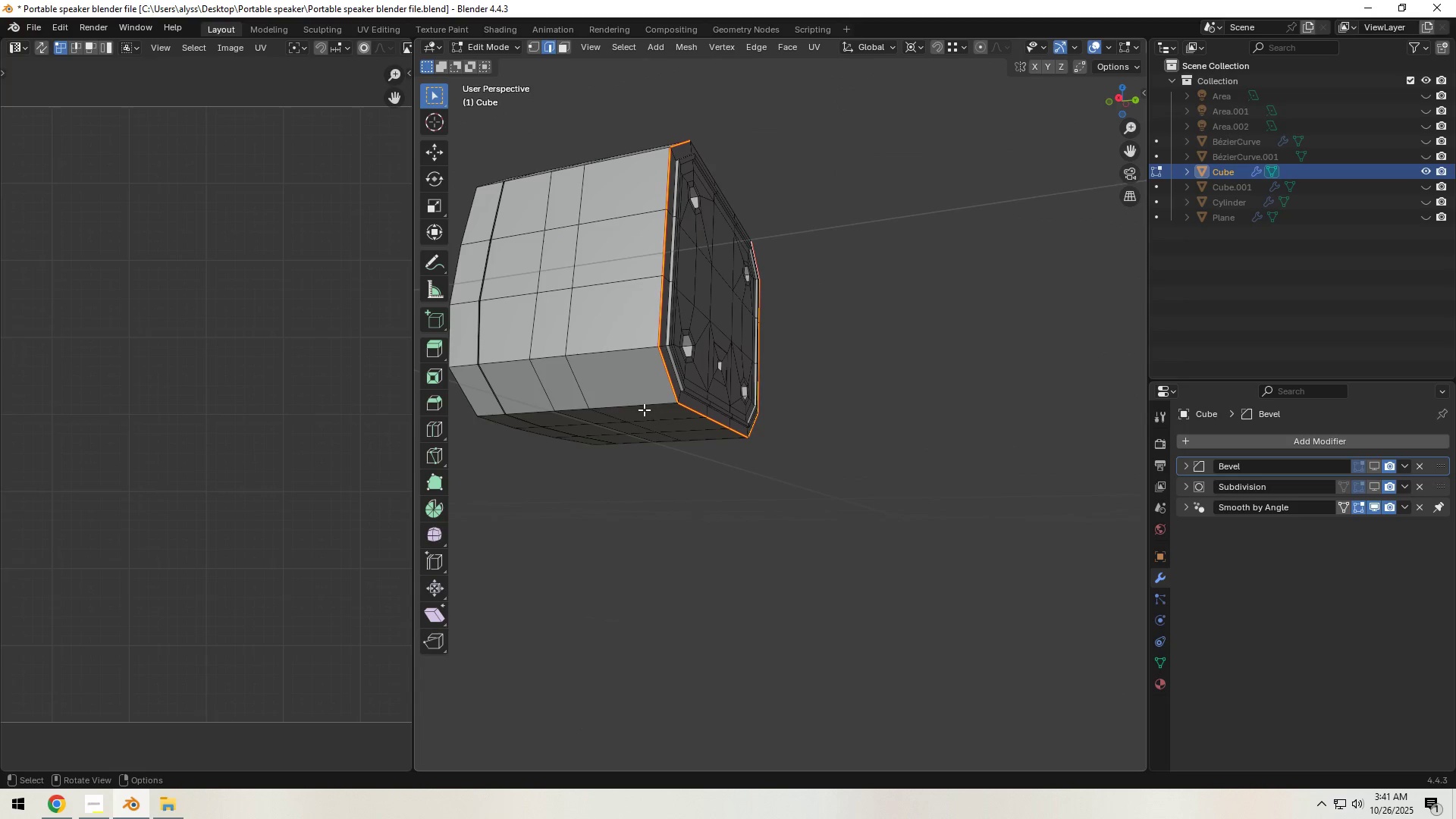 
left_click([641, 406])
 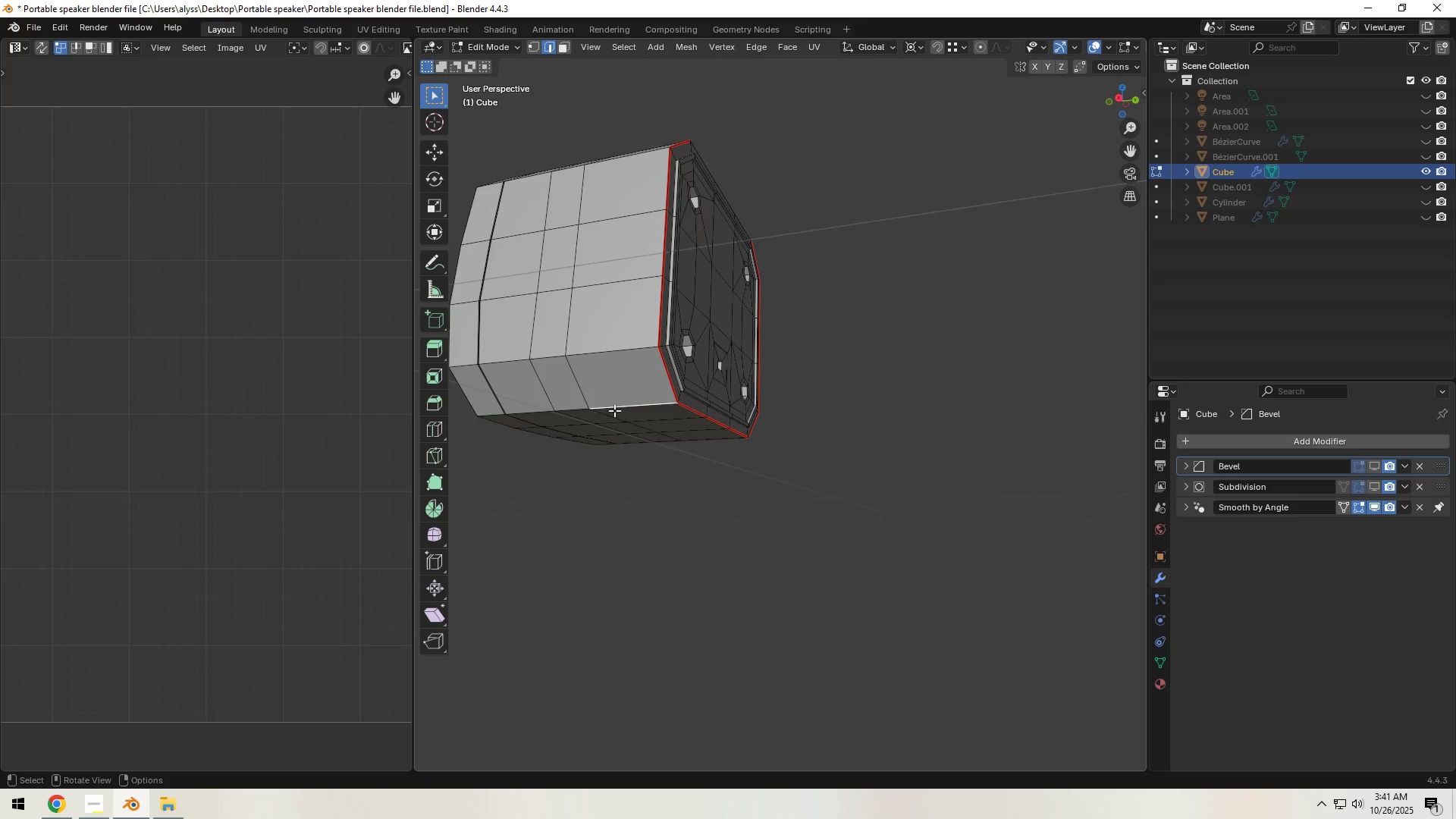 
hold_key(key=ShiftLeft, duration=1.35)
left_click([573, 412])
 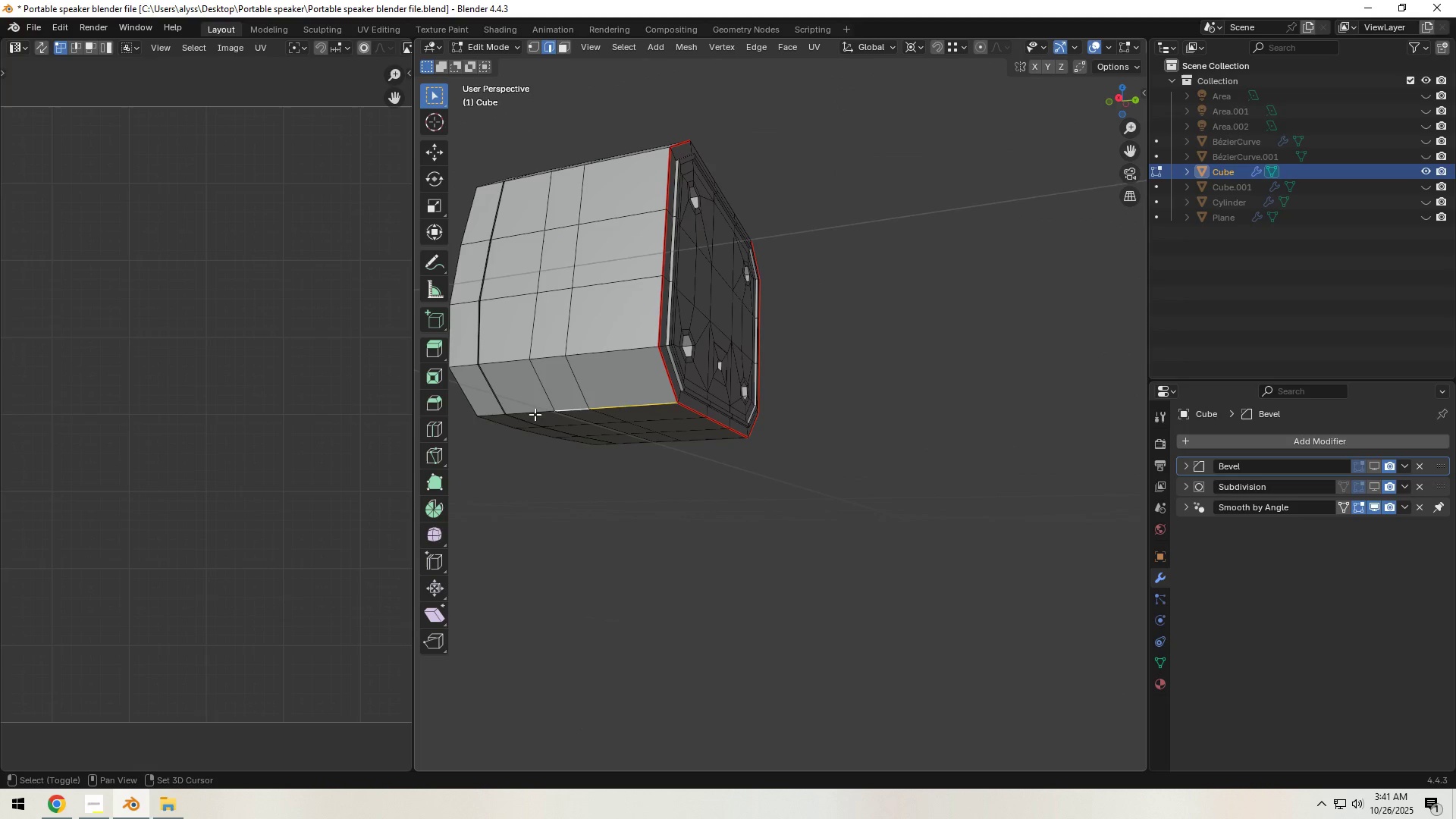 
left_click([535, 414])
 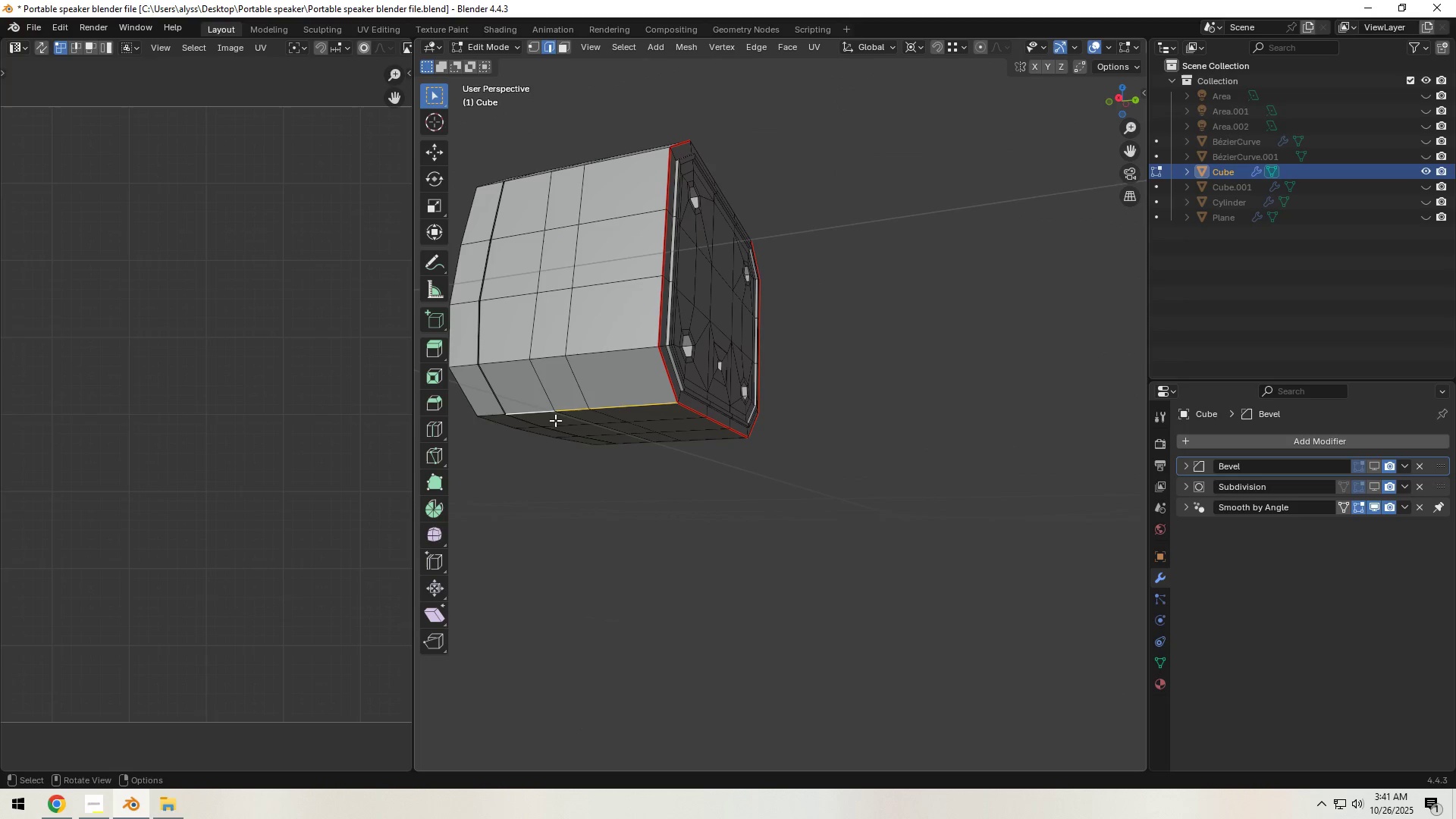 
key(Control+E)
 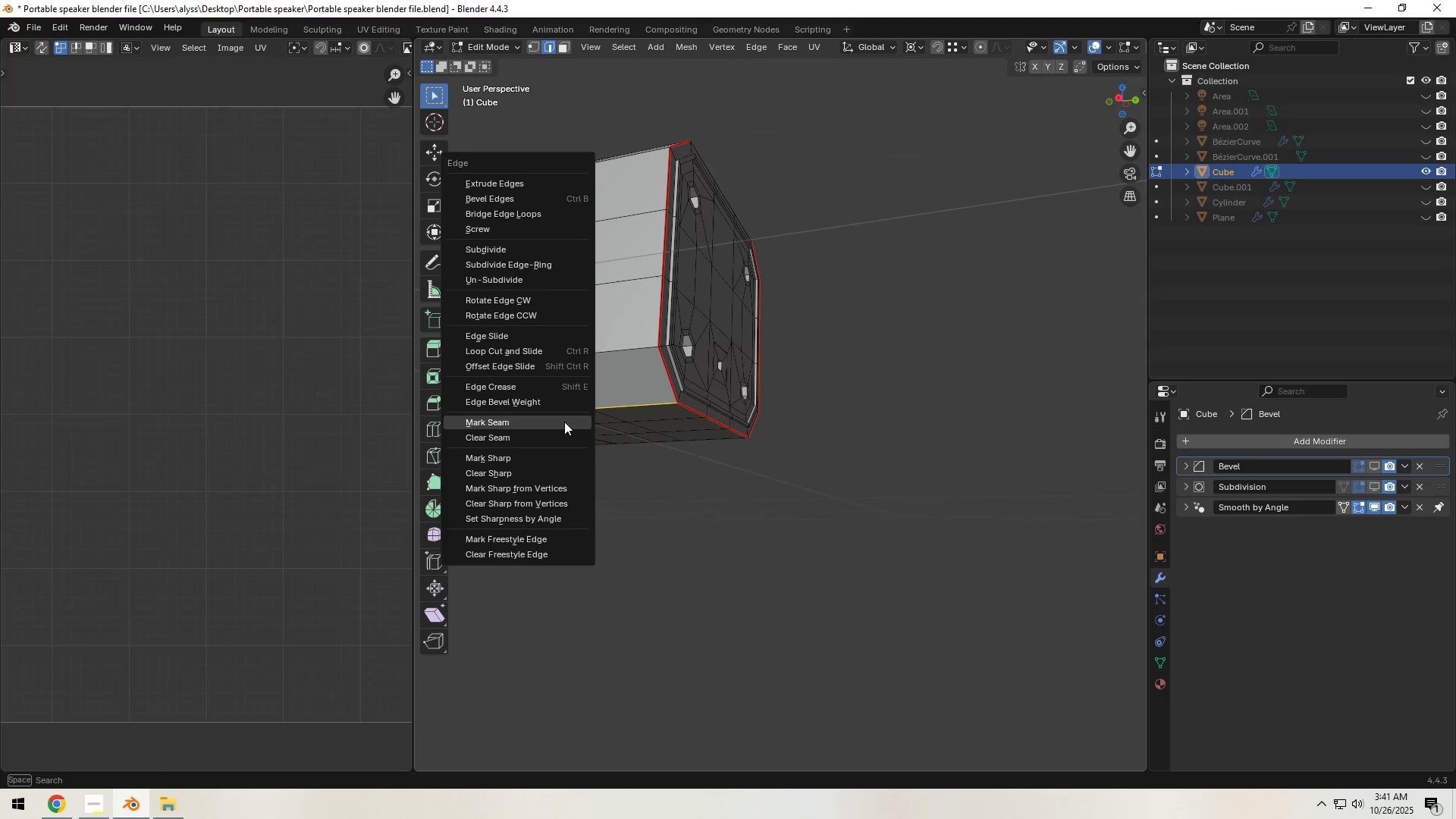 
left_click([564, 422])
 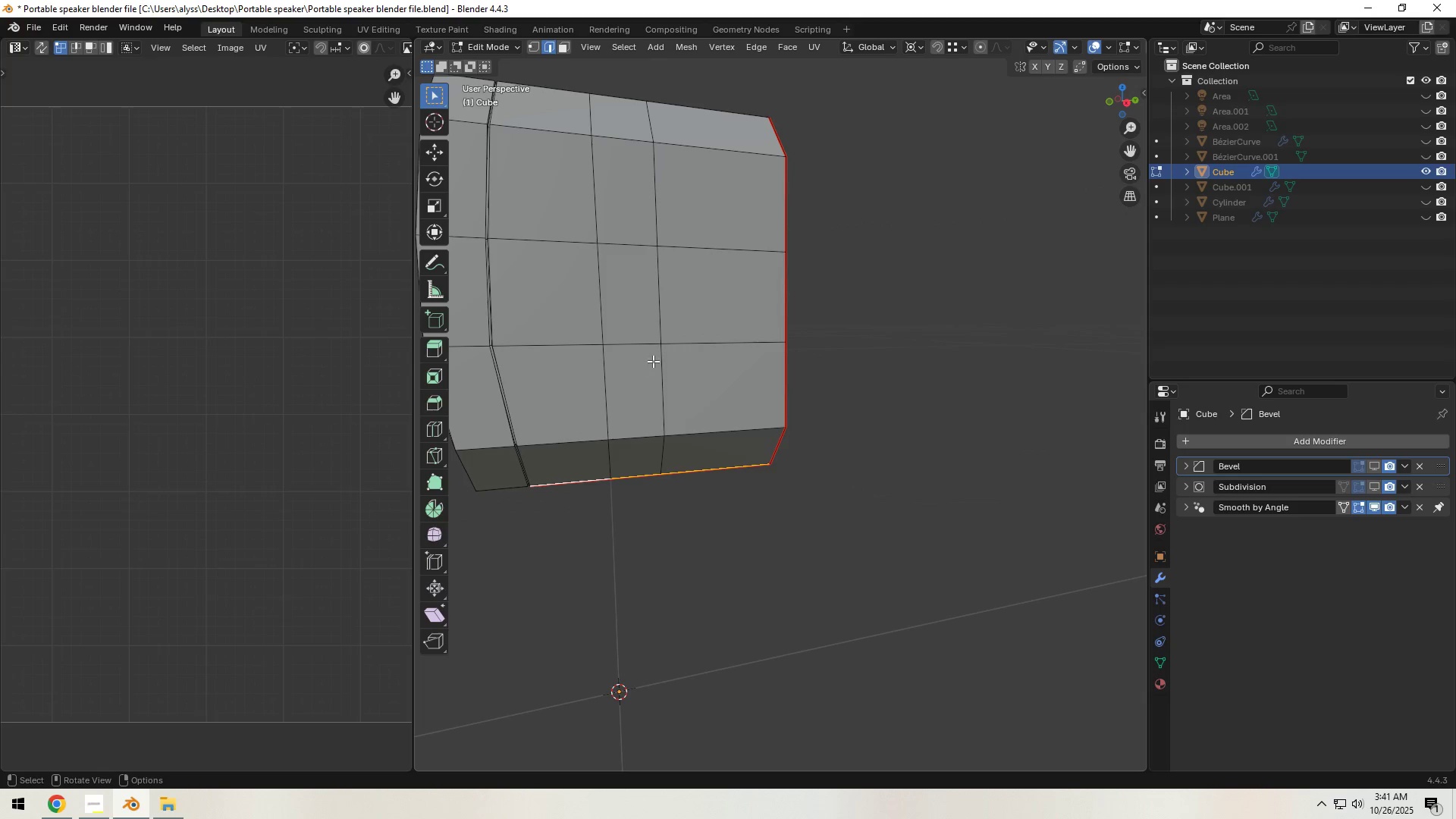 
key(Alt+AltLeft)
 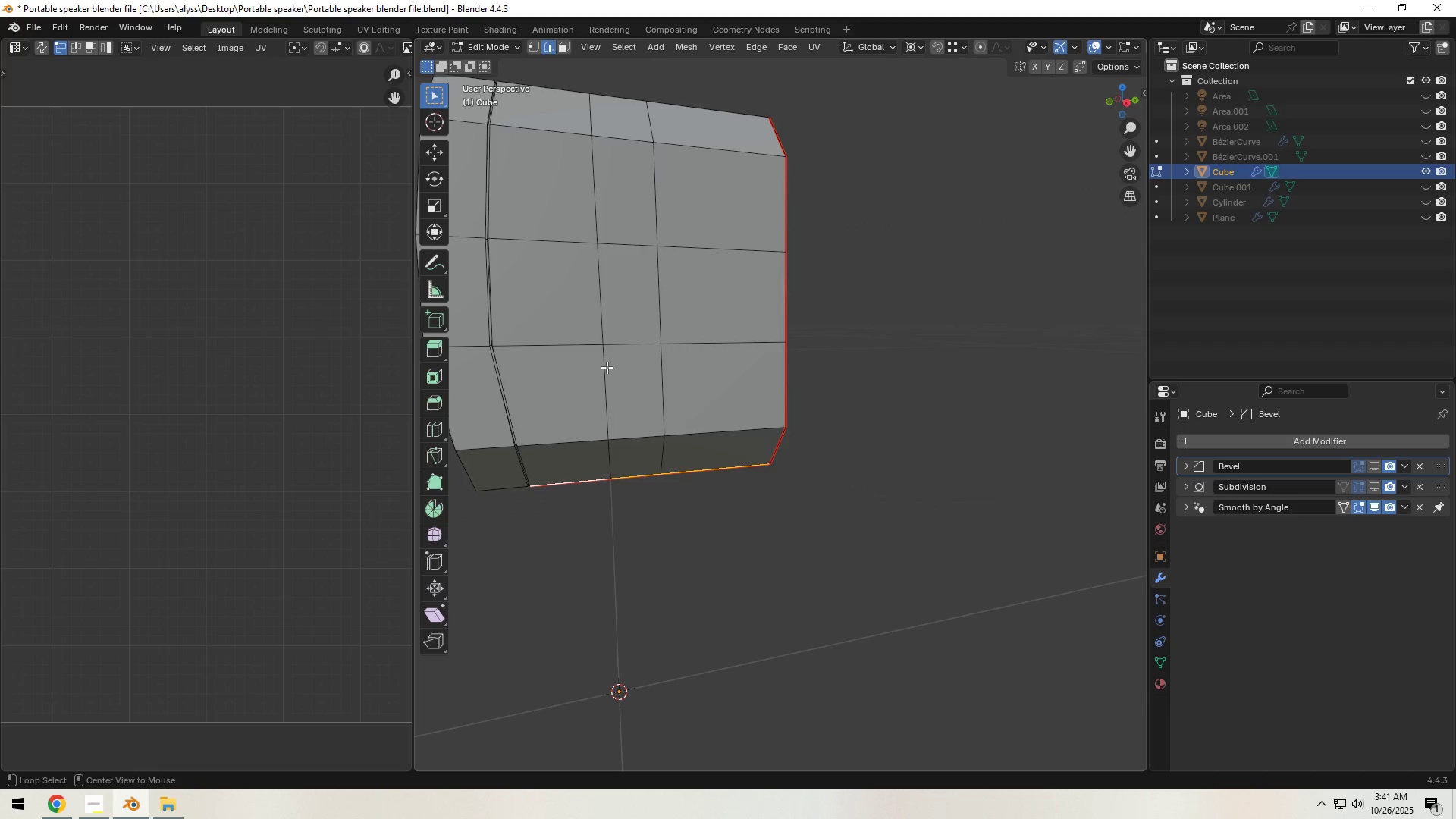 
left_click([607, 367])
 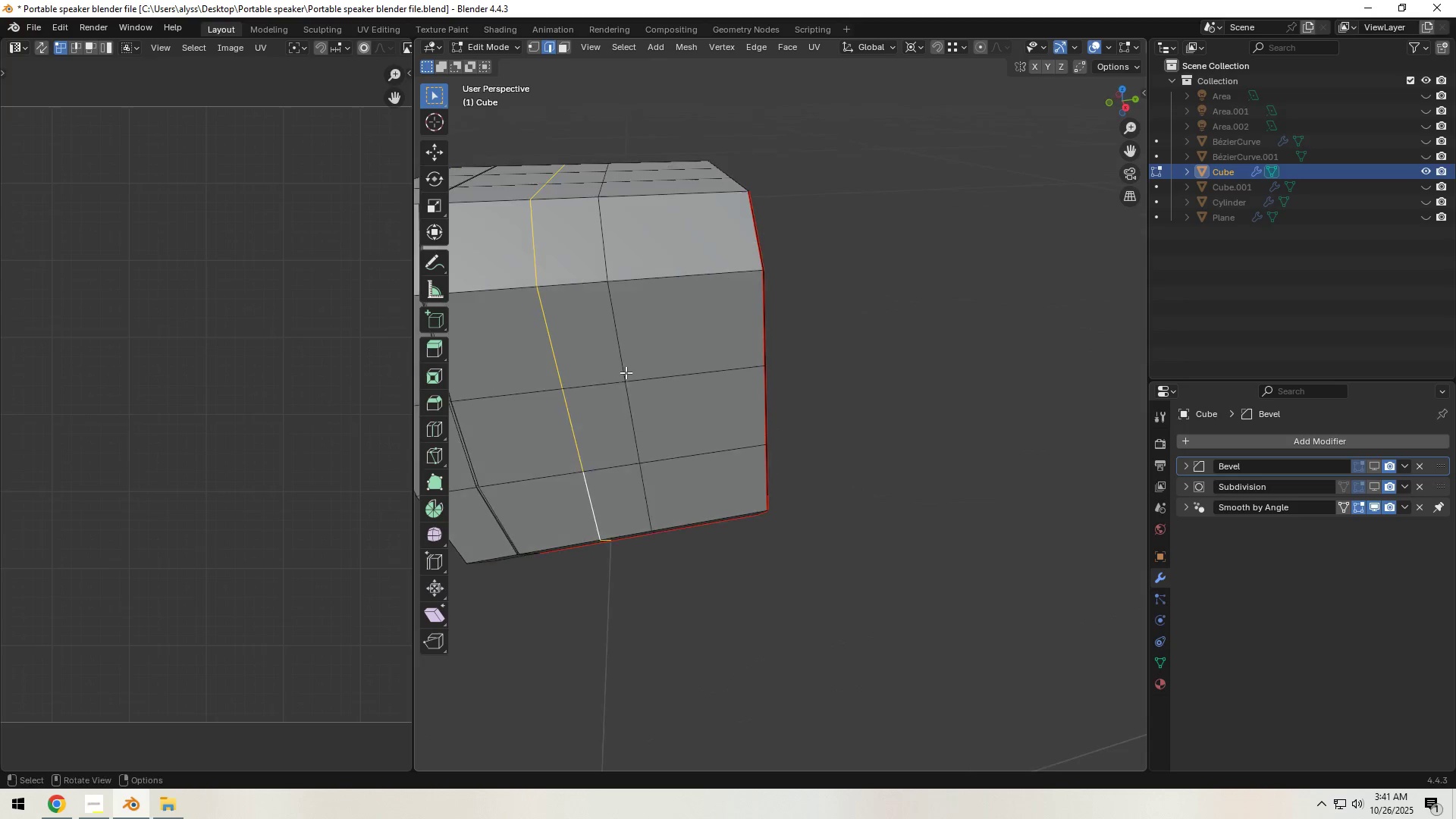 
hold_key(key=ShiftLeft, duration=0.42)
 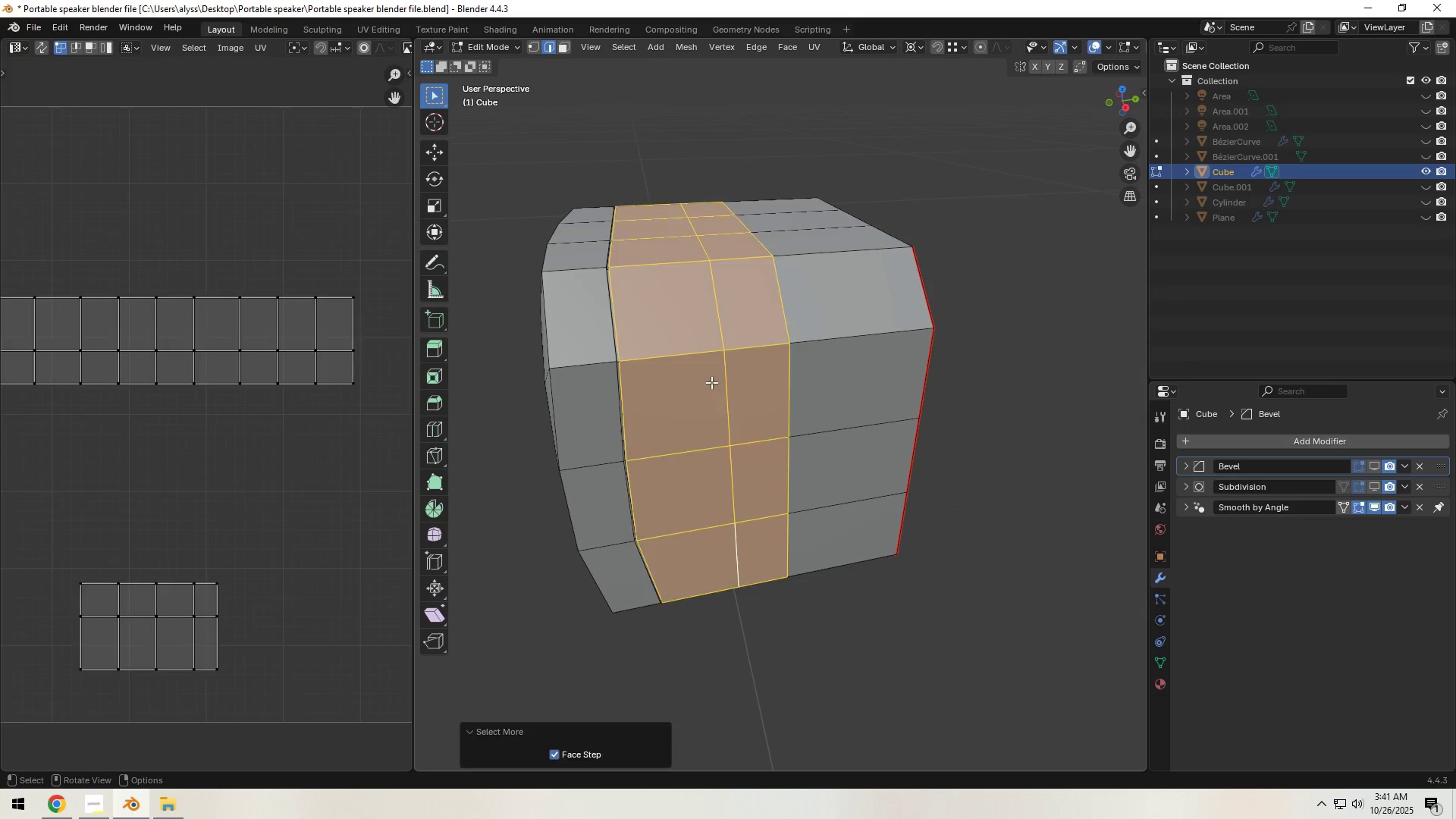 
 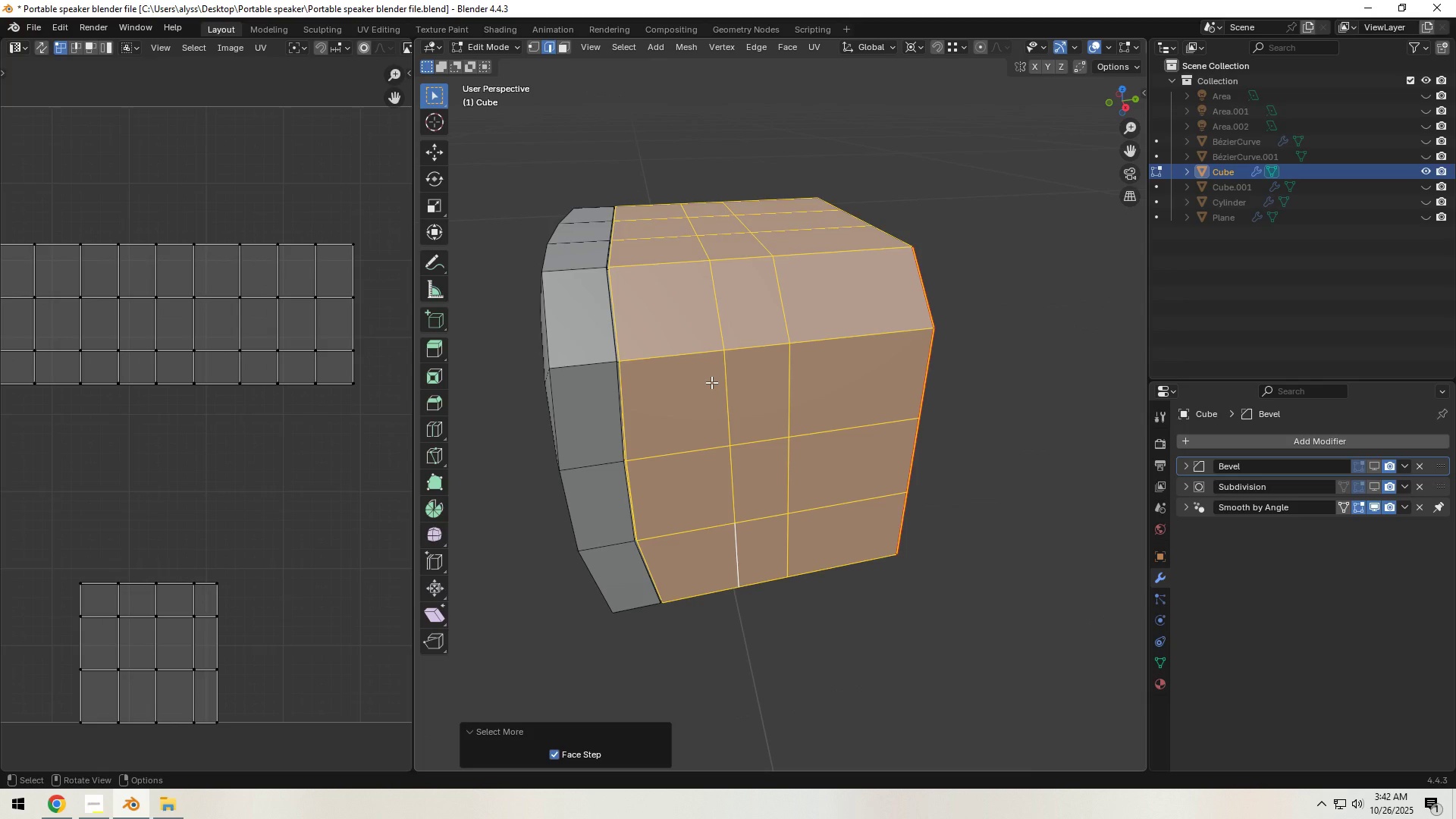 
double_click([711, 382])
 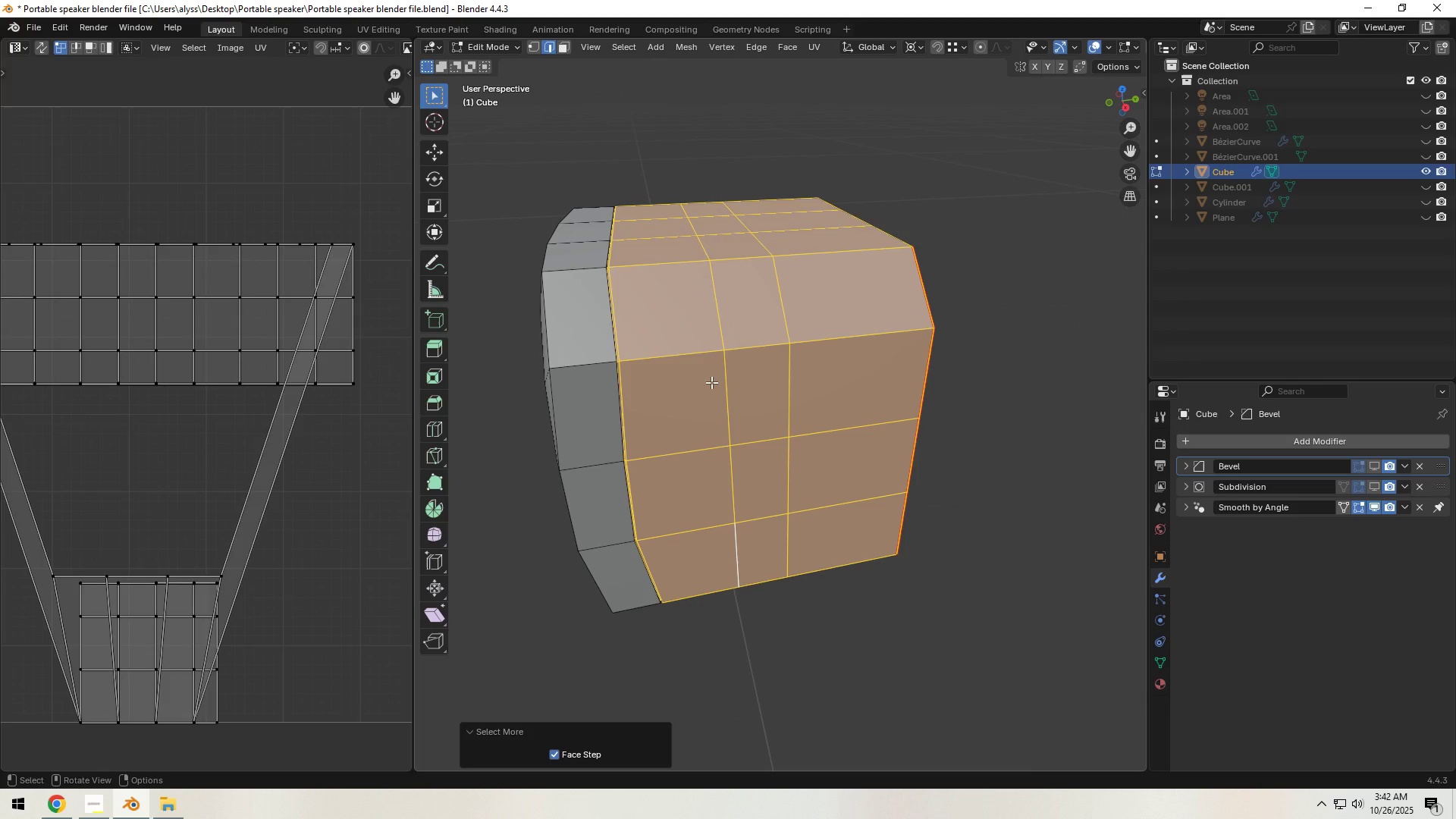 
key(Shift+H)
 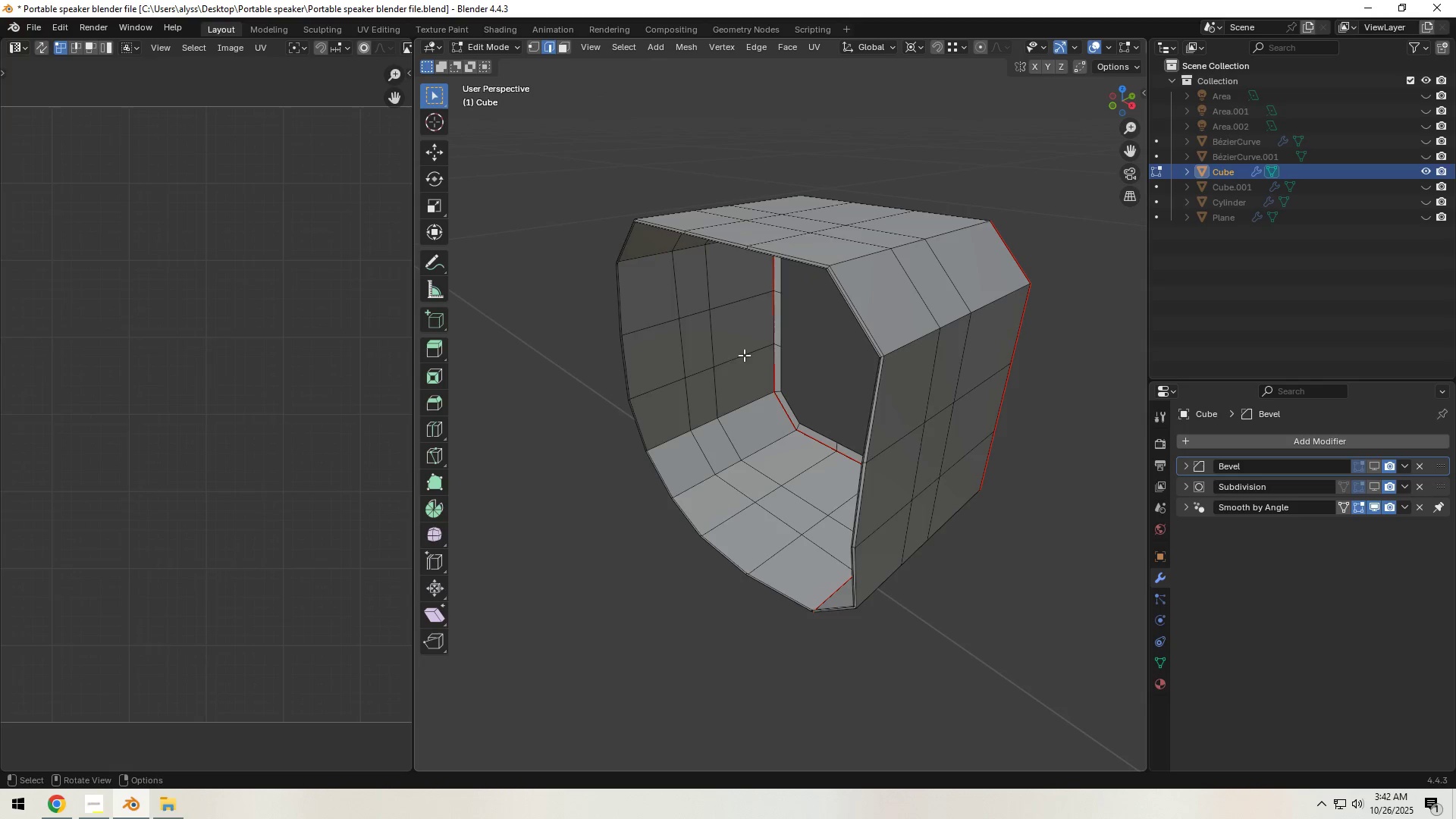 
scroll: coordinate [708, 363], scroll_direction: up, amount: 2.0
 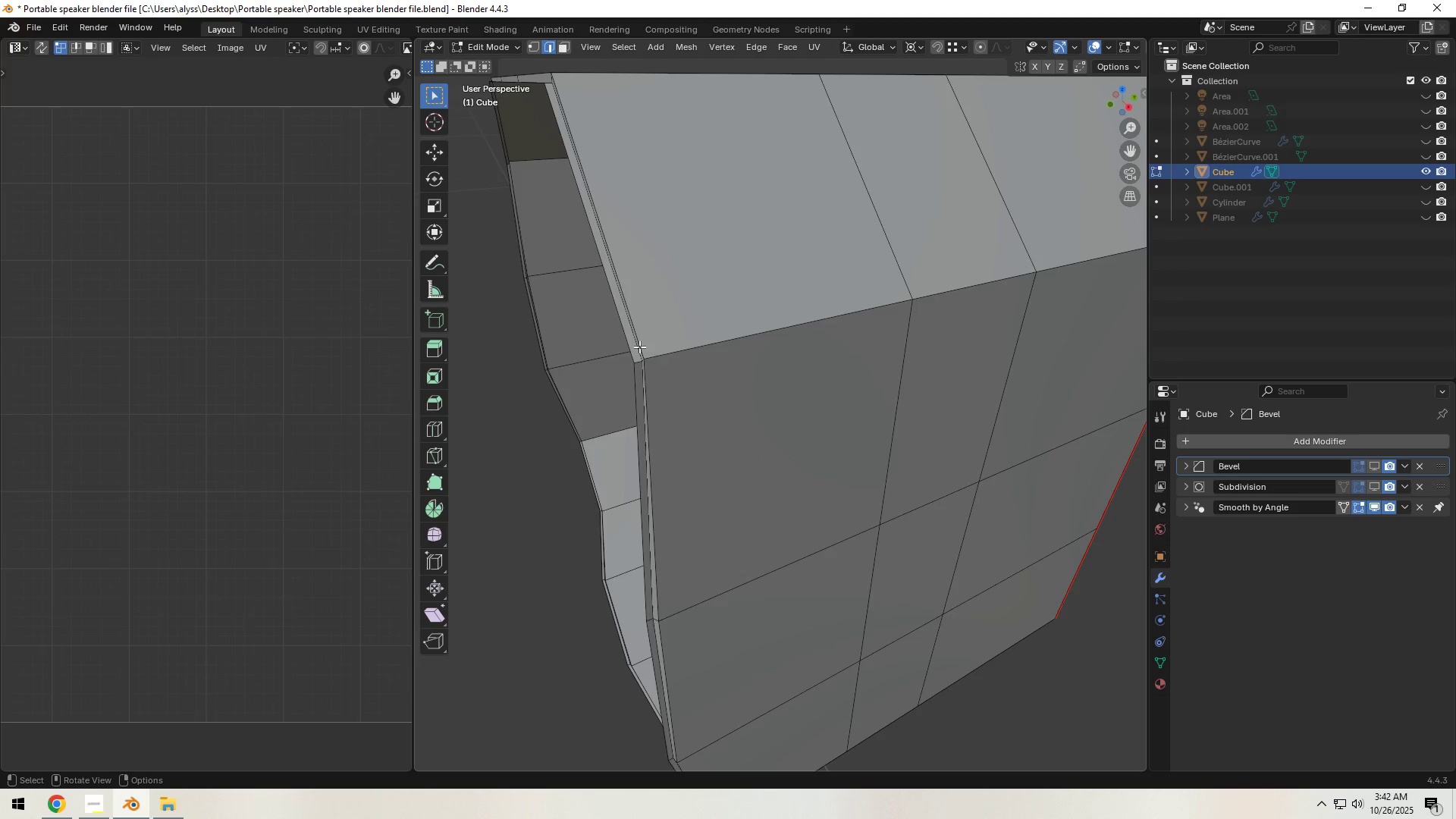 
hold_key(key=AltLeft, duration=1.01)
left_click([623, 334])
 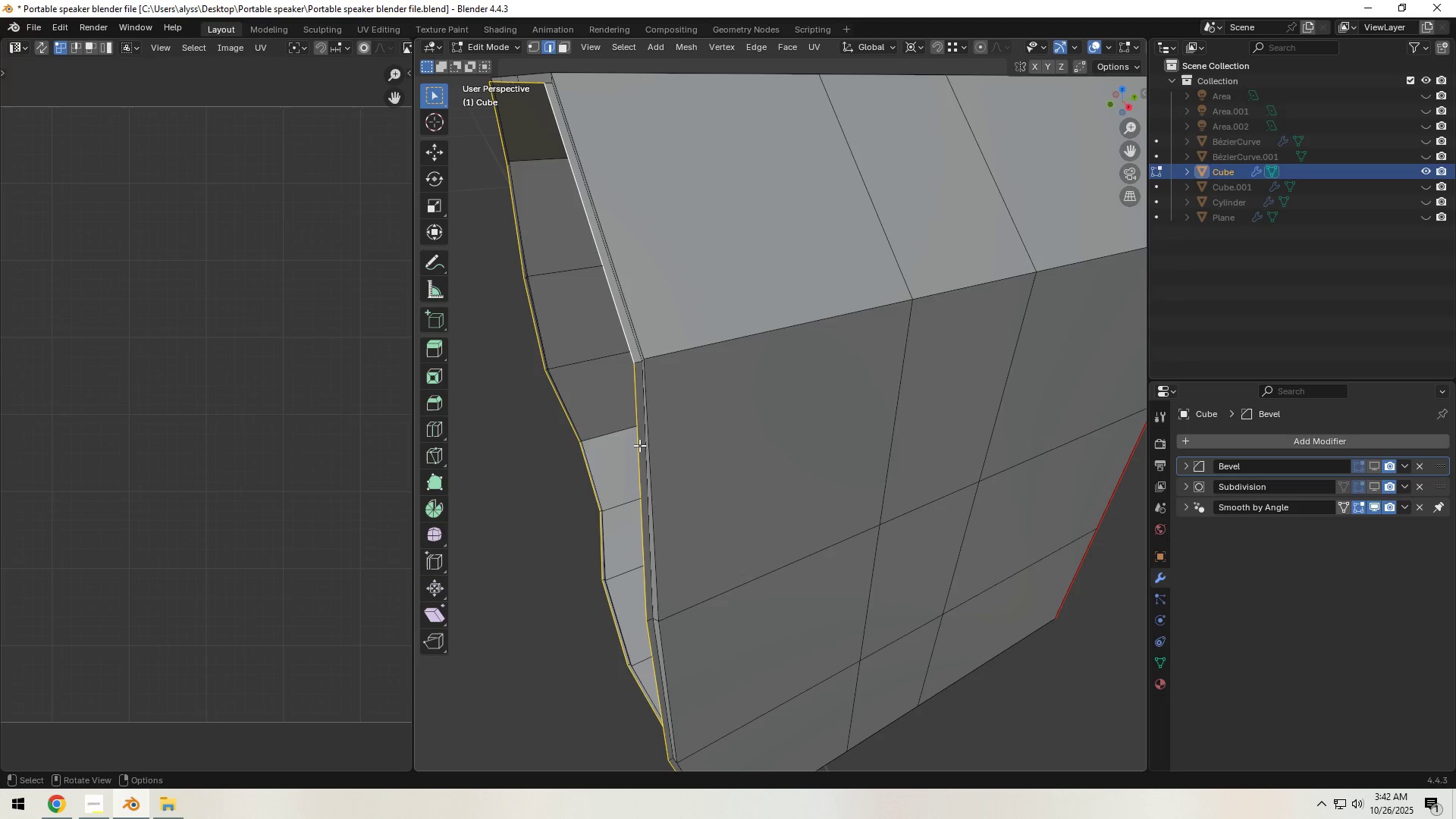 
key(Control+E)
 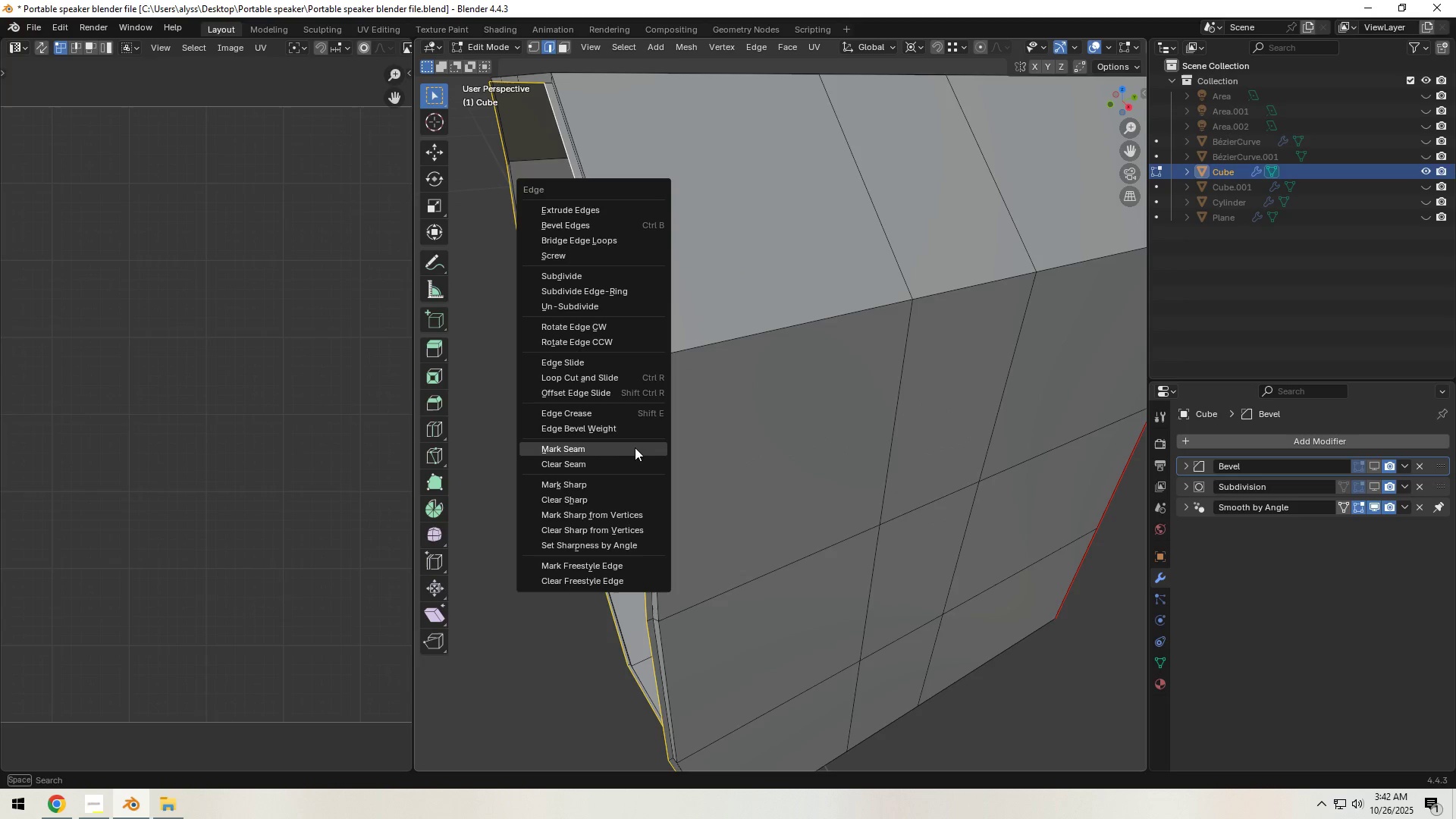 
left_click([635, 447])
 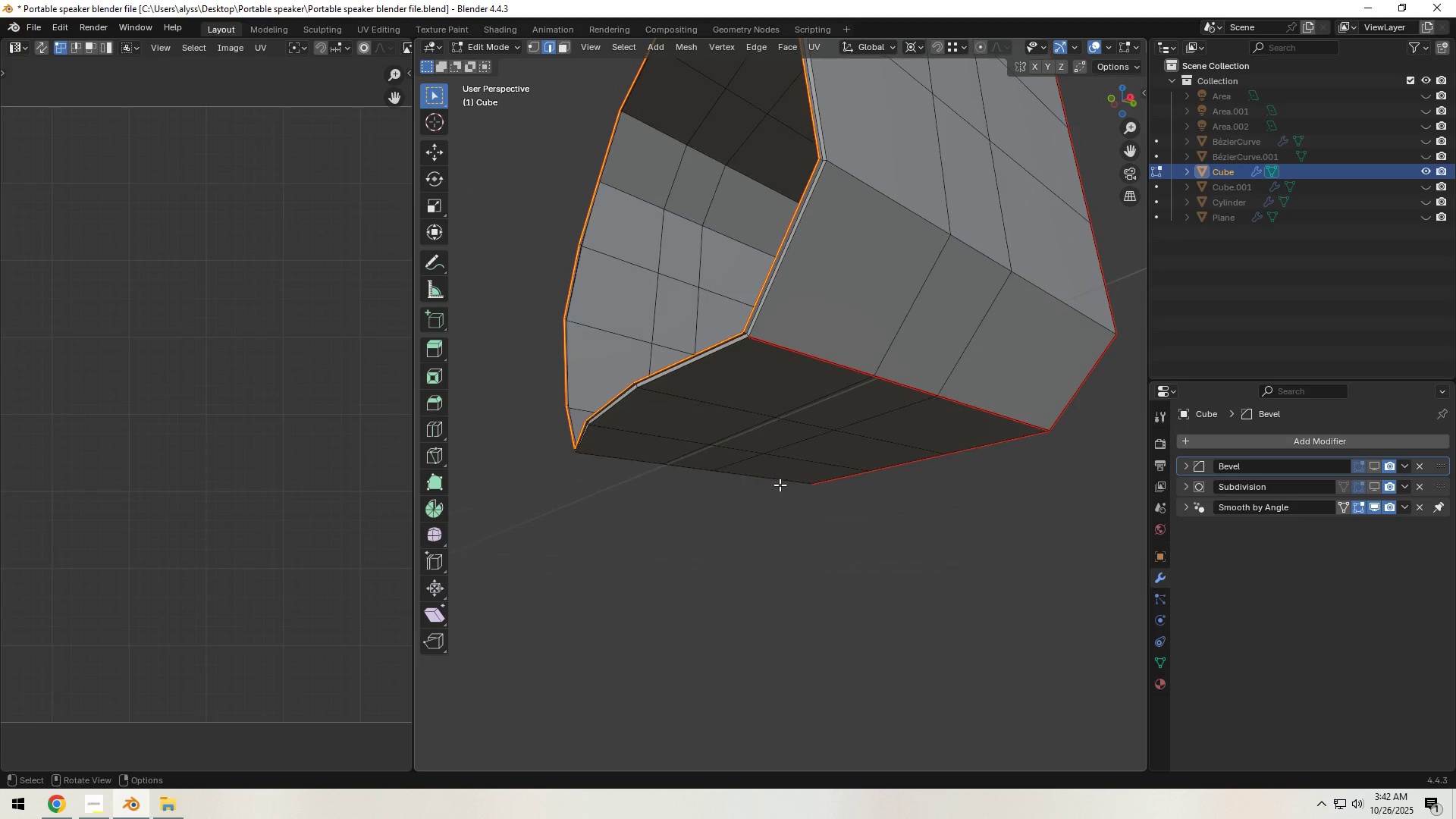 
scroll: coordinate [773, 397], scroll_direction: up, amount: 2.0
 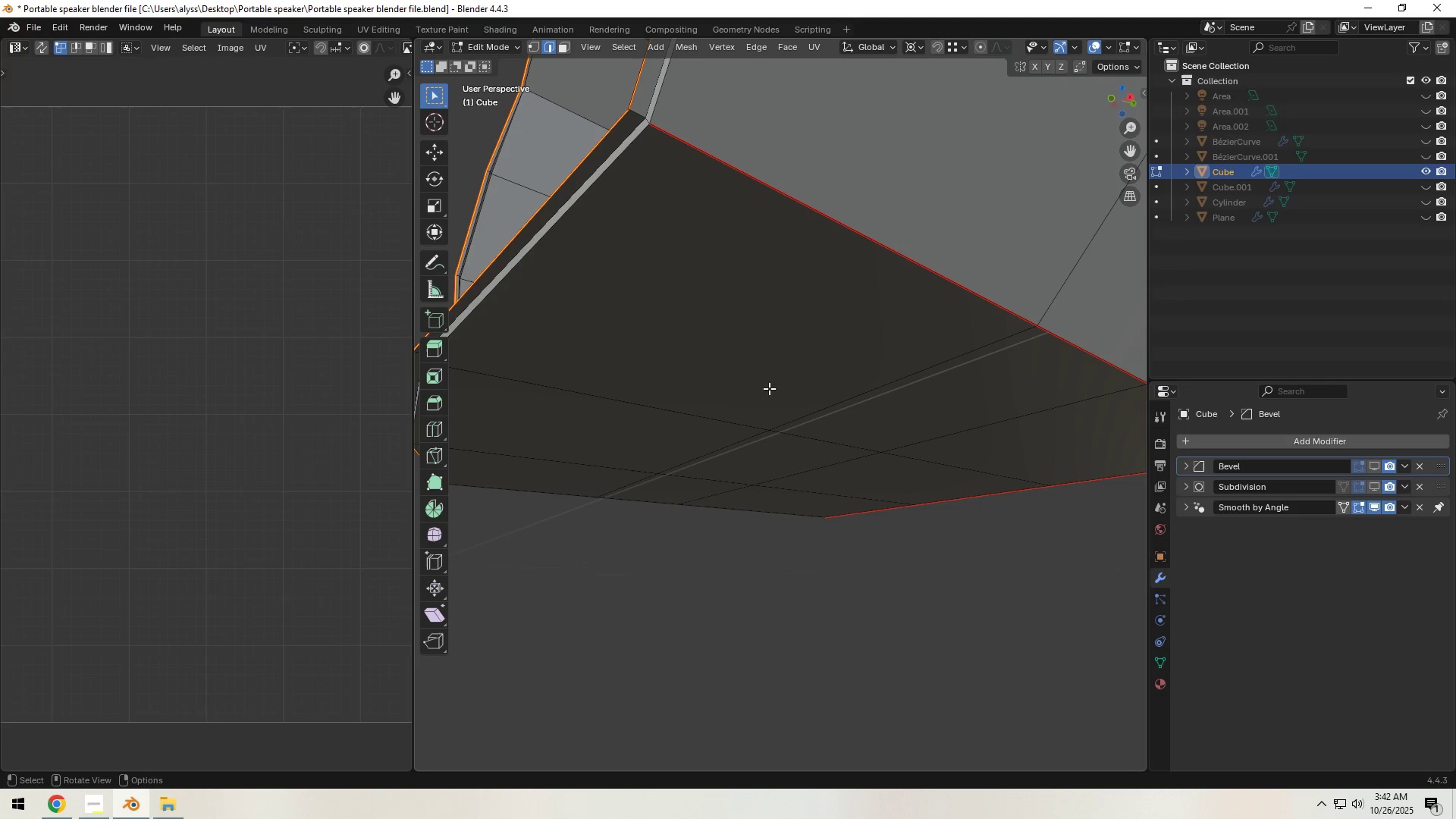 
hold_key(key=ShiftLeft, duration=1.5)
 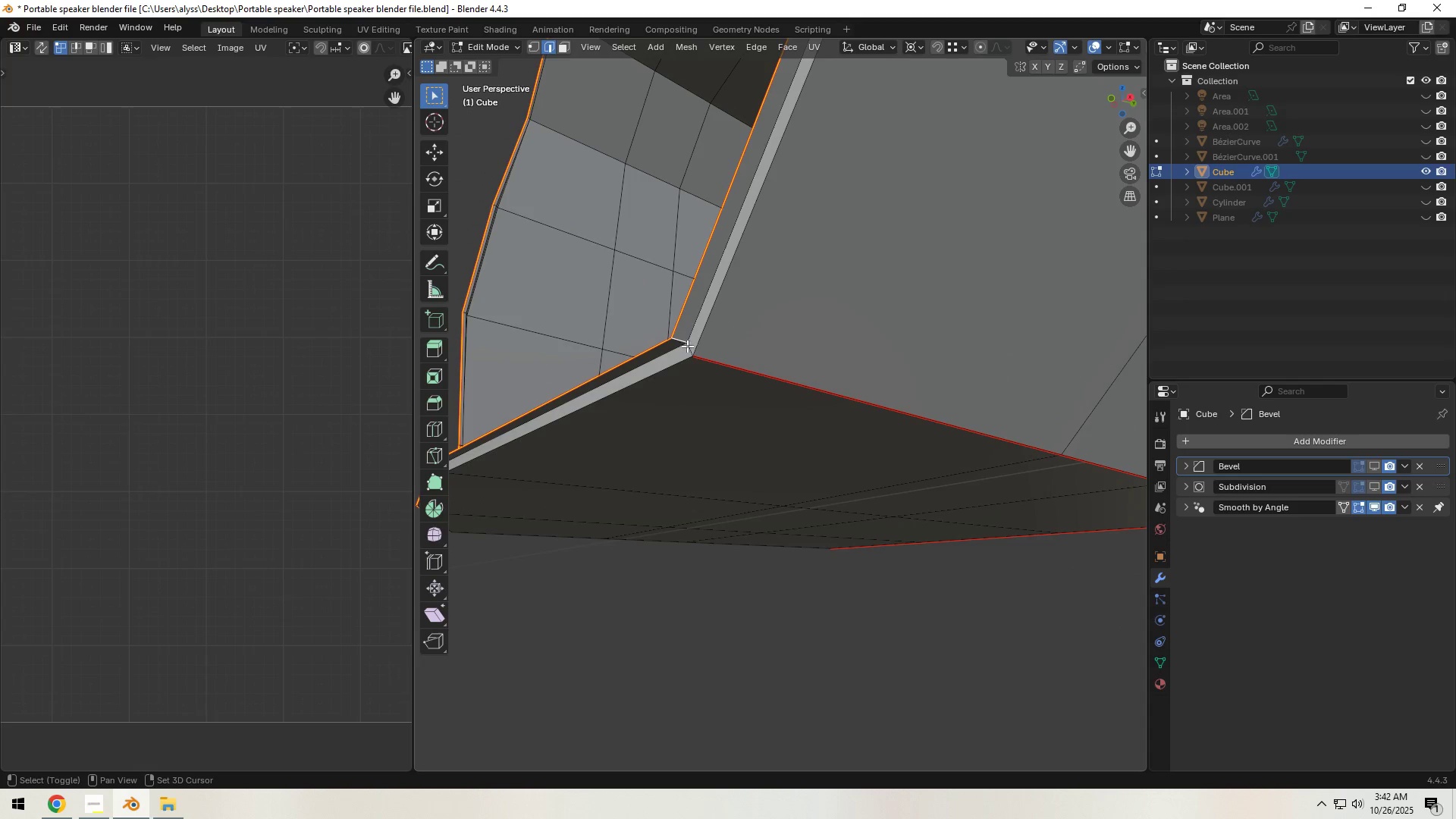 
hold_key(key=ShiftLeft, duration=1.08)
left_click([682, 336])
 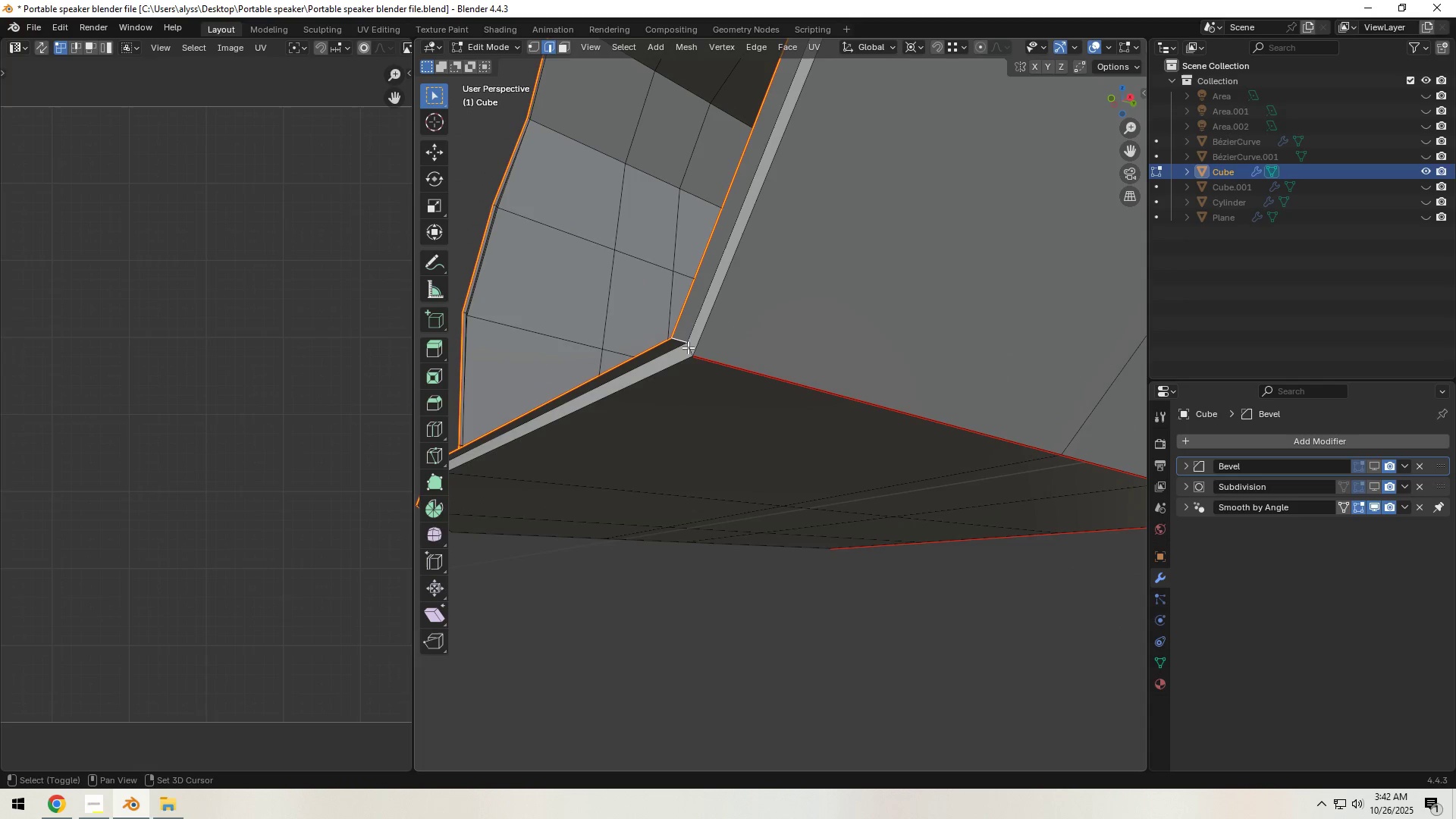 
left_click([689, 347])
 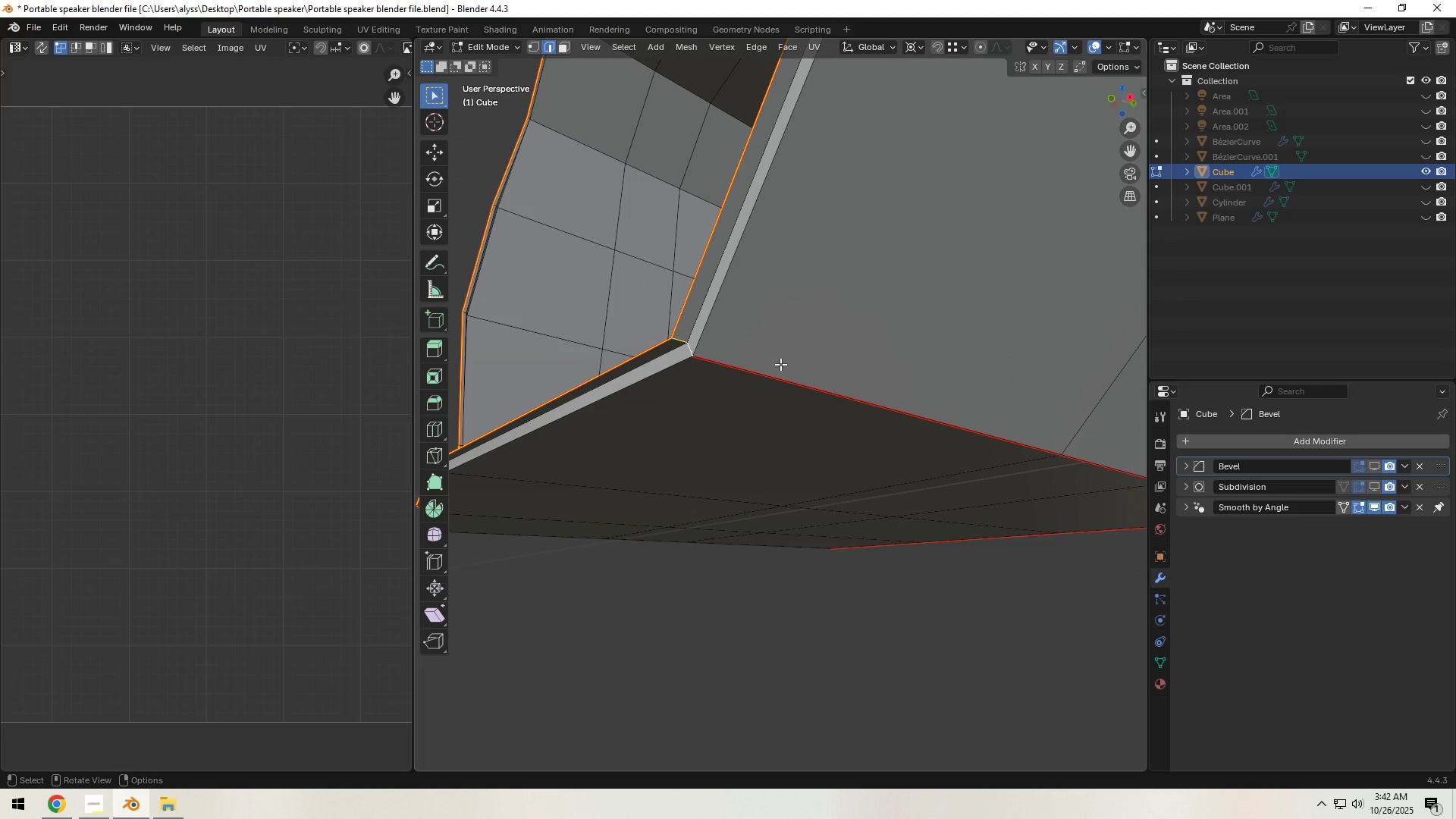 
key(Control+E)
 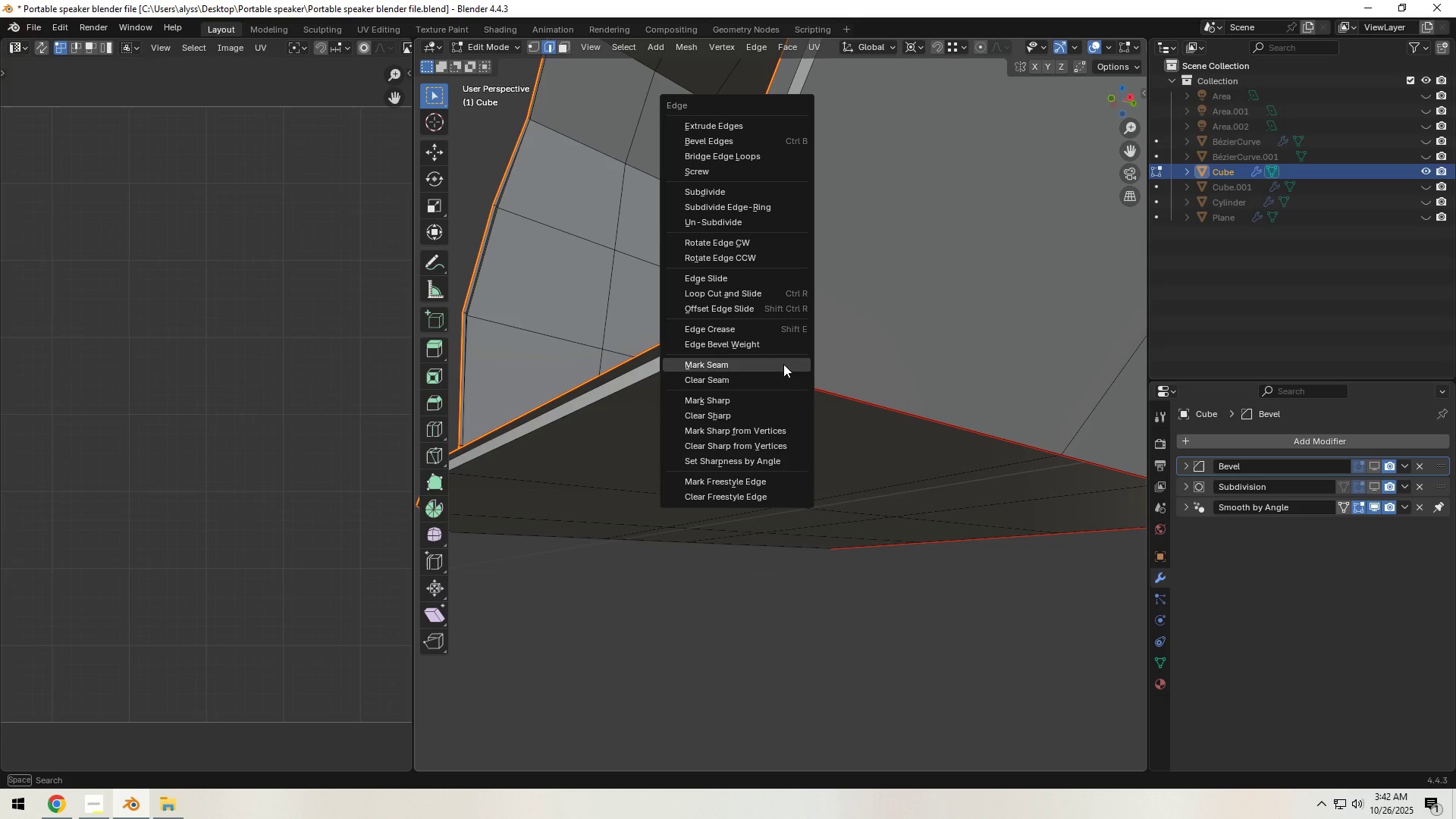 
left_click([783, 364])
 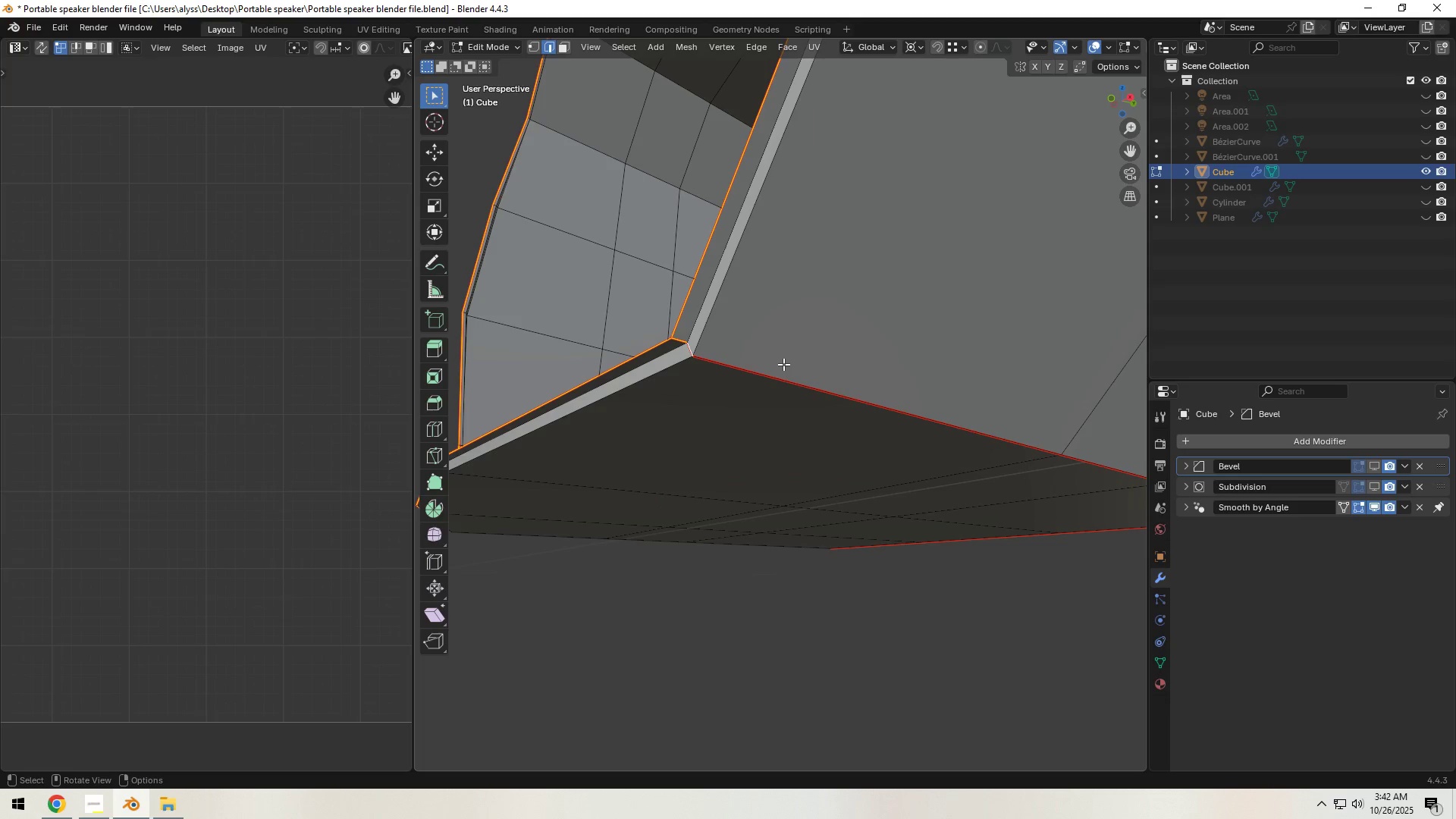 
scroll: coordinate [792, 365], scroll_direction: down, amount: 4.0
 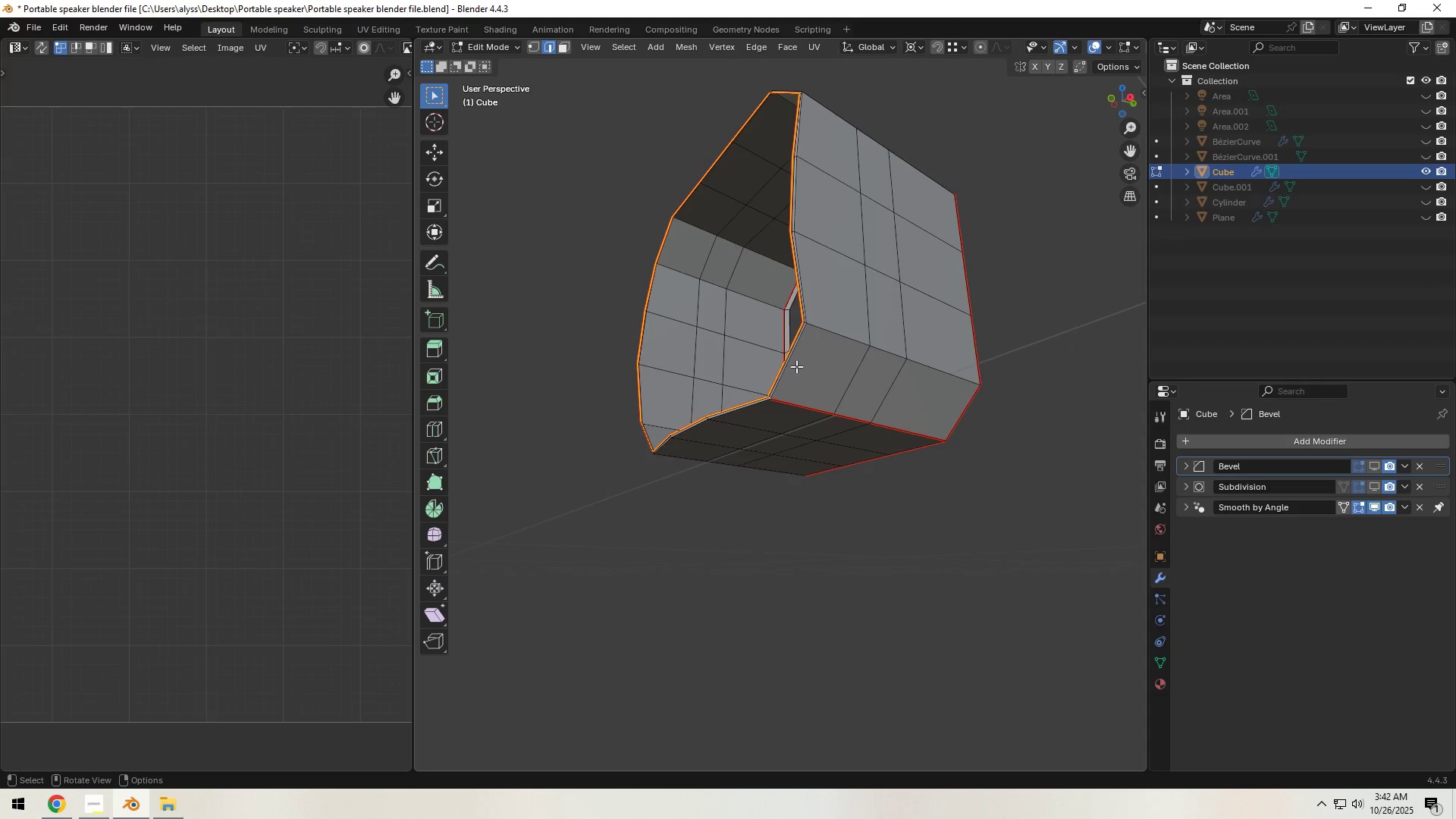 
type(au)
 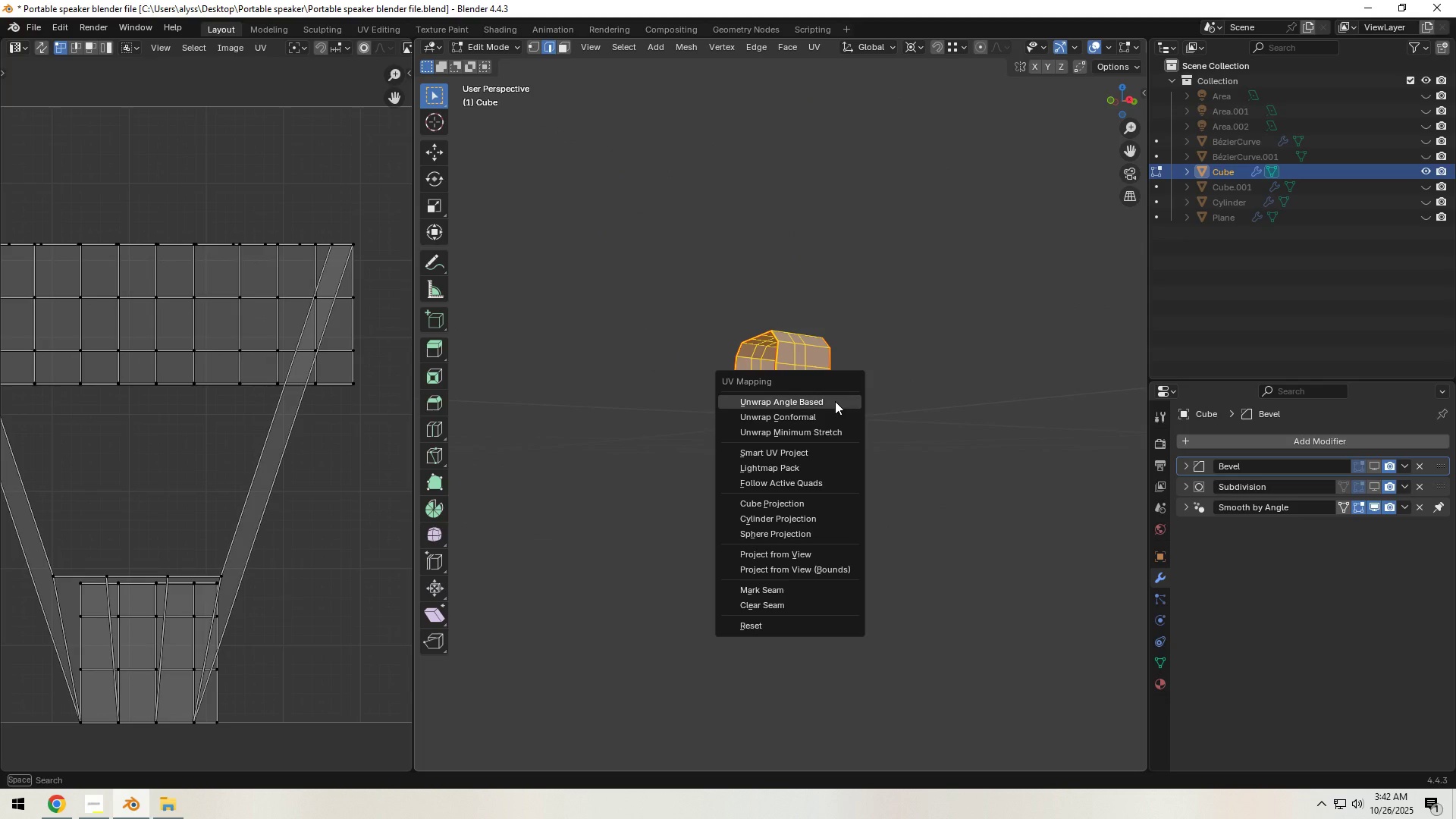 
scroll: coordinate [844, 376], scroll_direction: down, amount: 6.0
 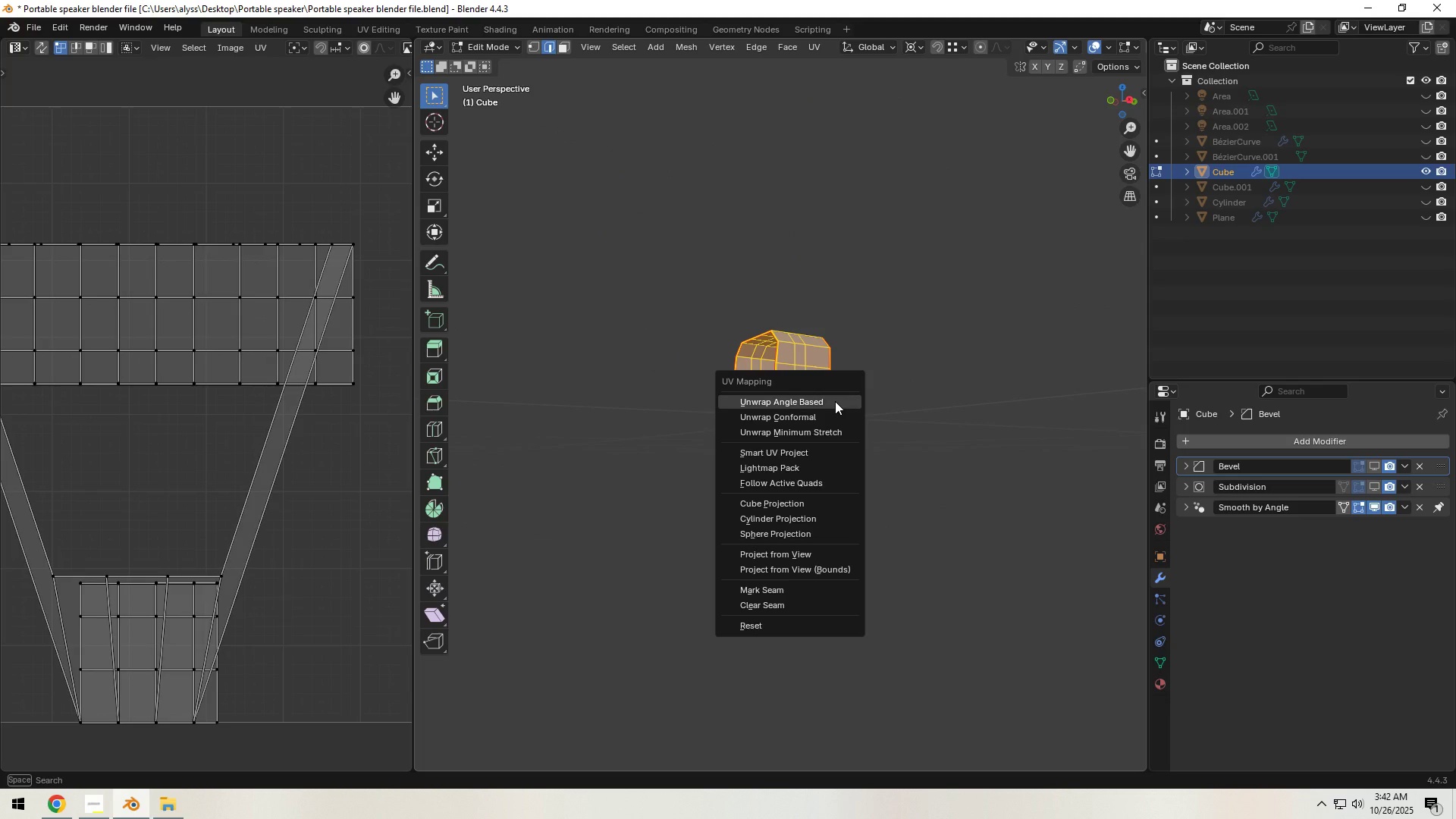 
left_click([835, 401])
 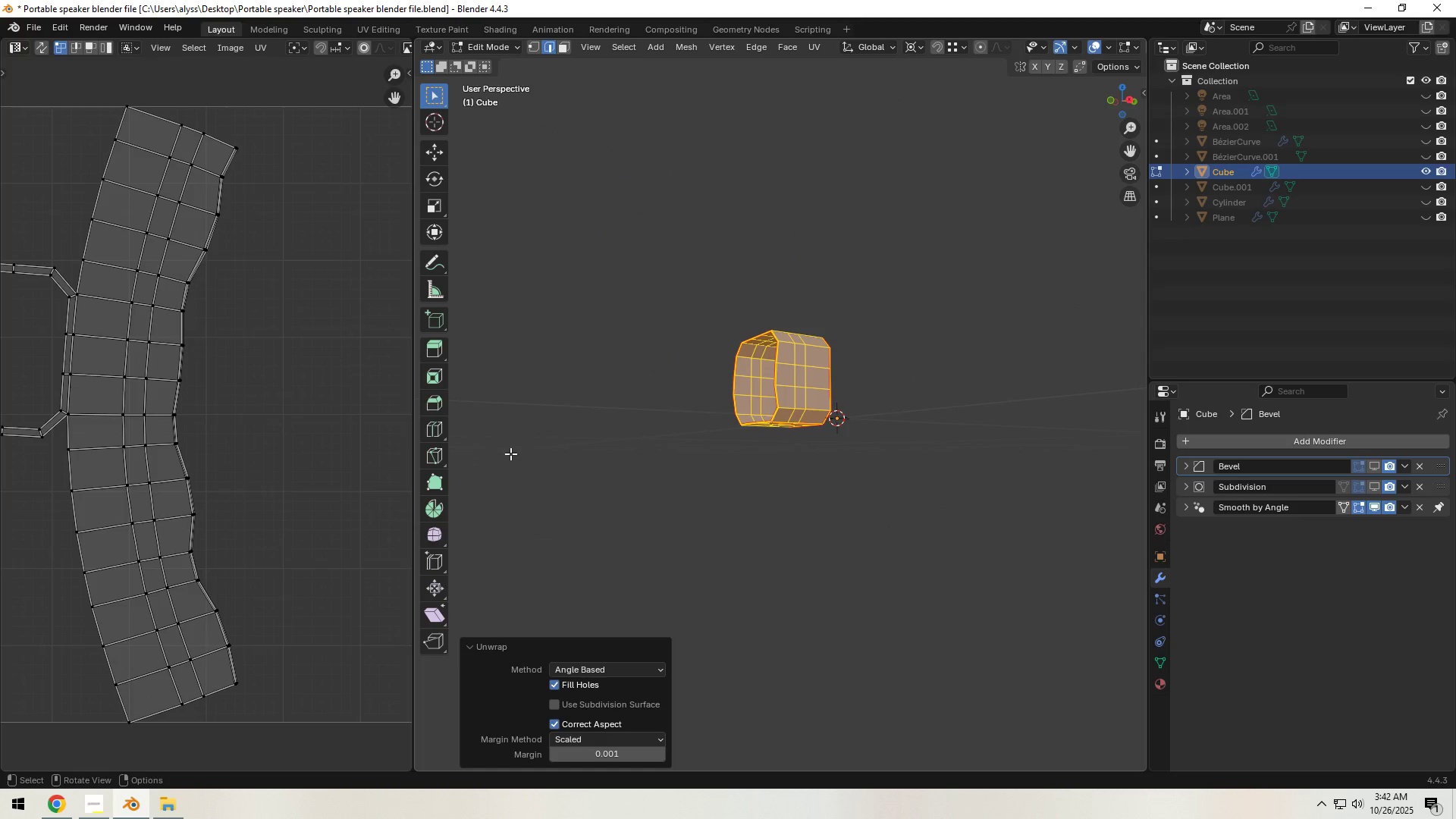 
scroll: coordinate [278, 468], scroll_direction: down, amount: 3.0
 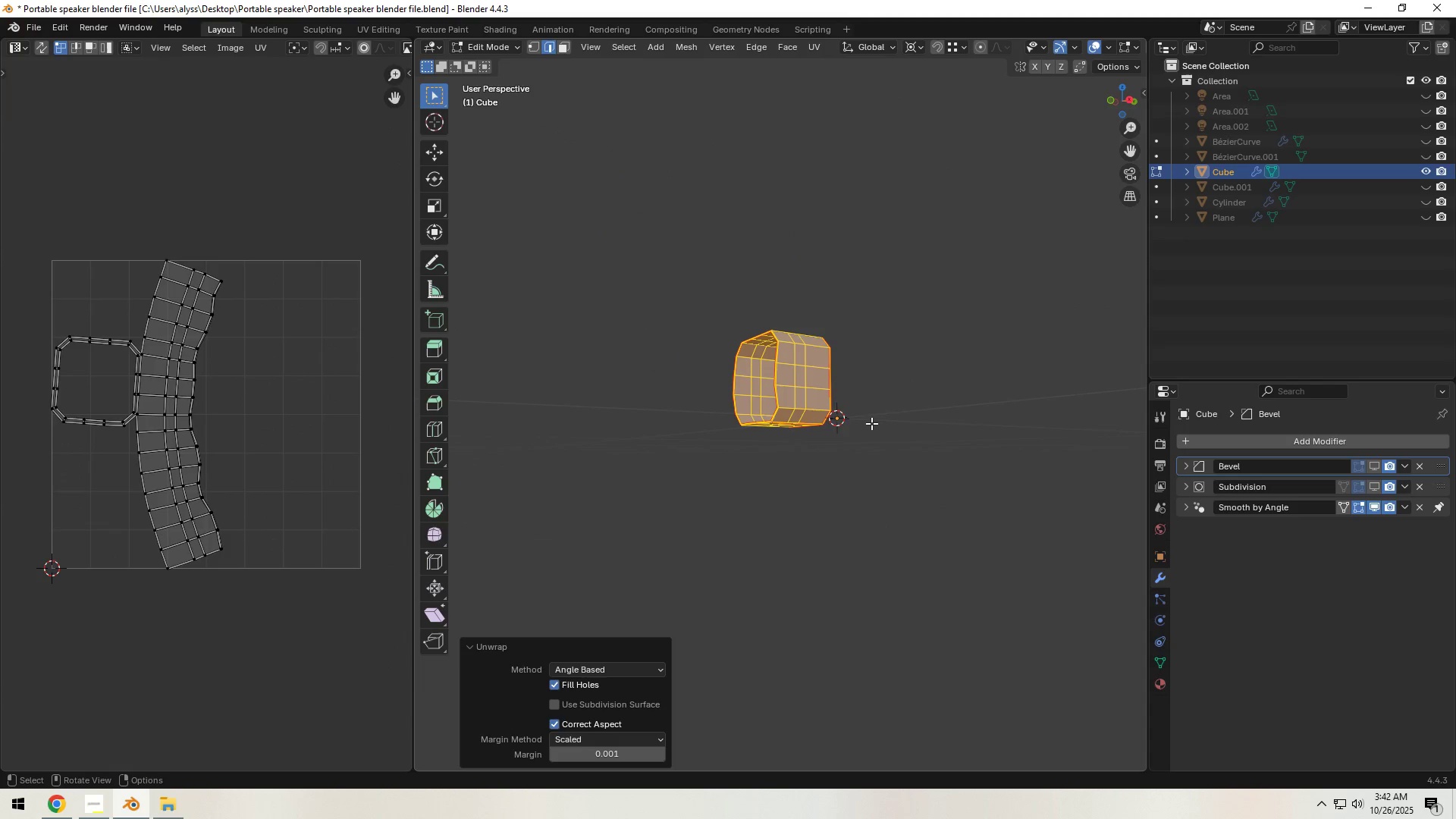 
key(Tab)
 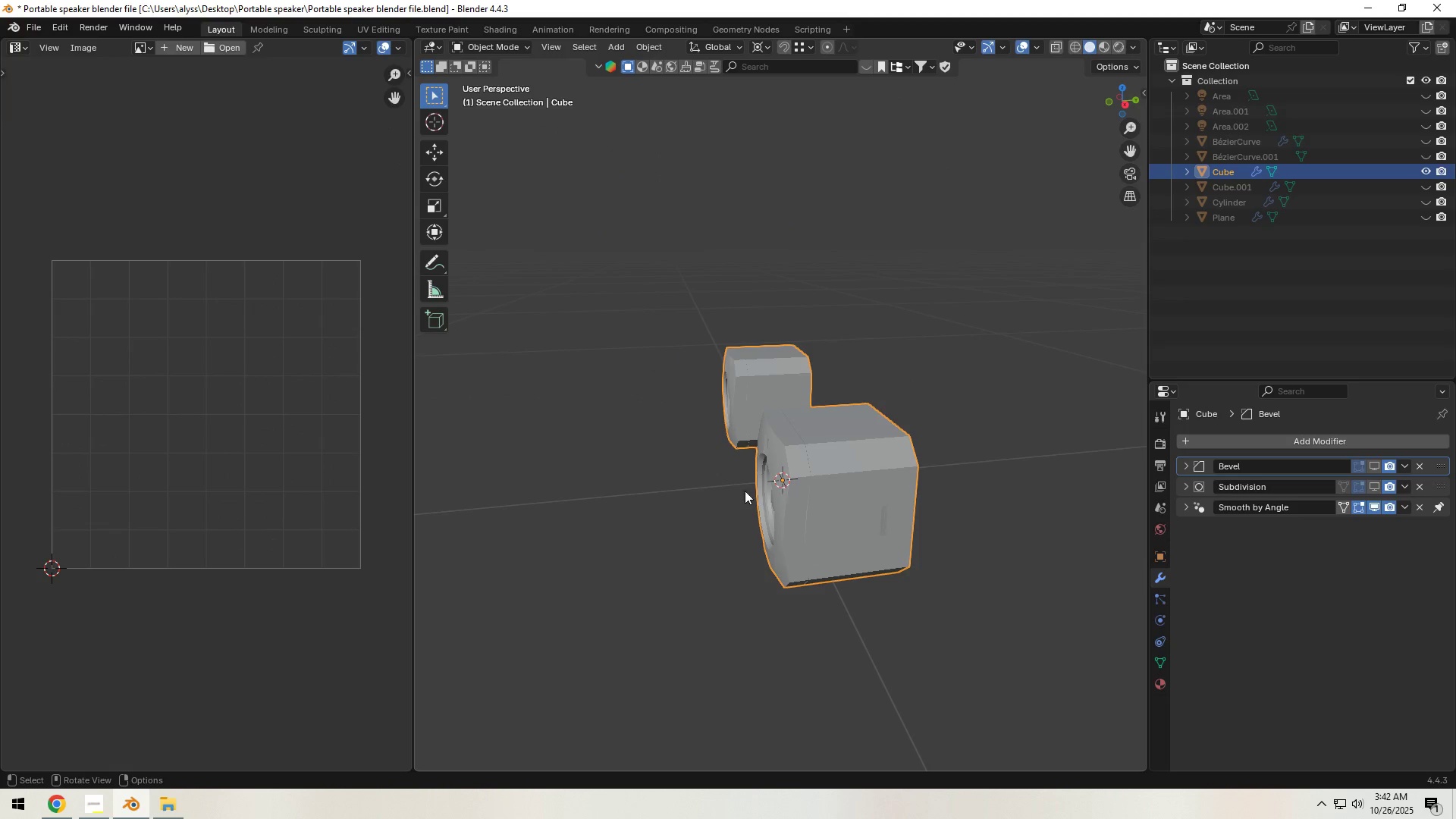 
left_click([682, 488])
 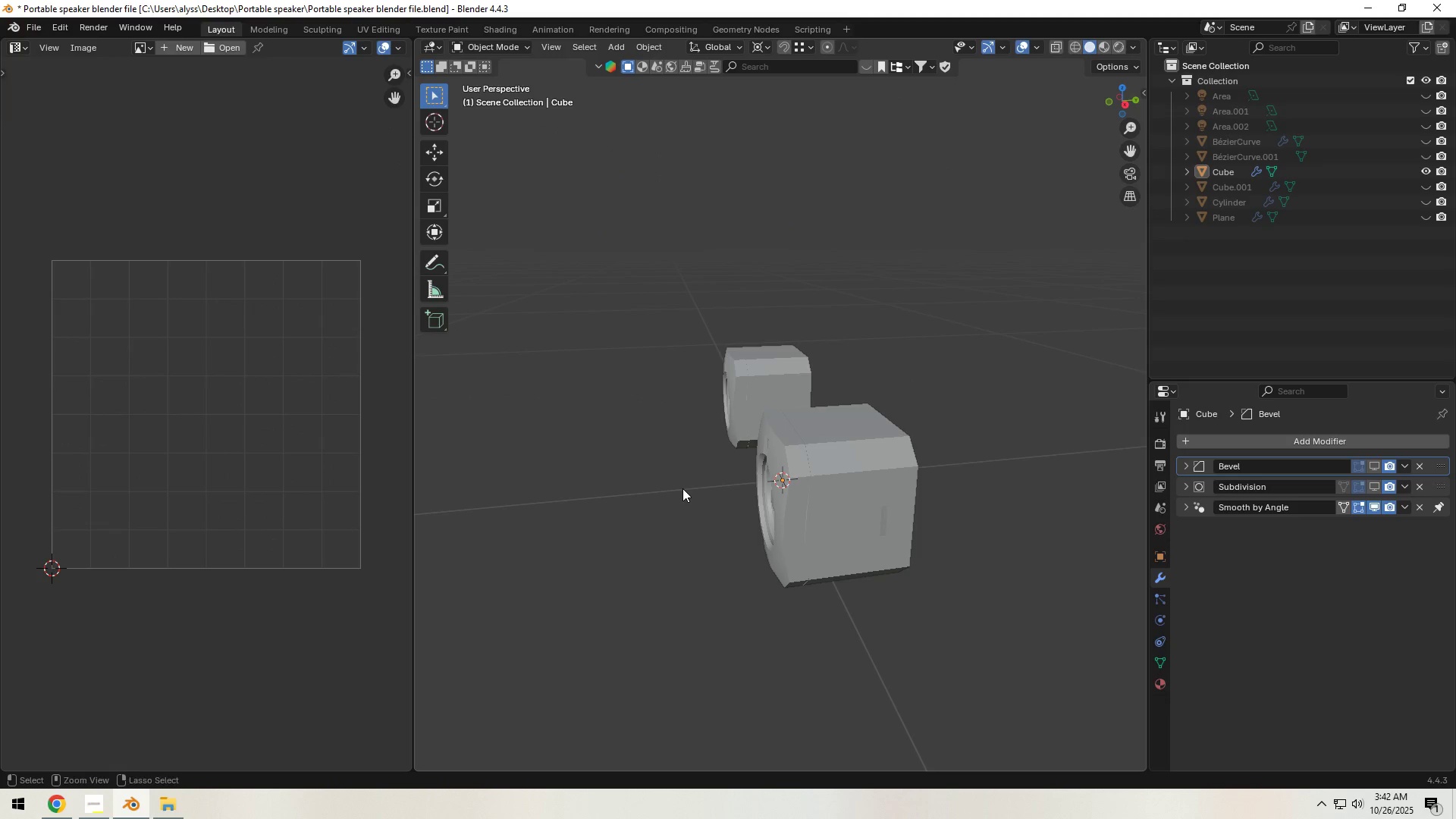 
key(Control+S)
 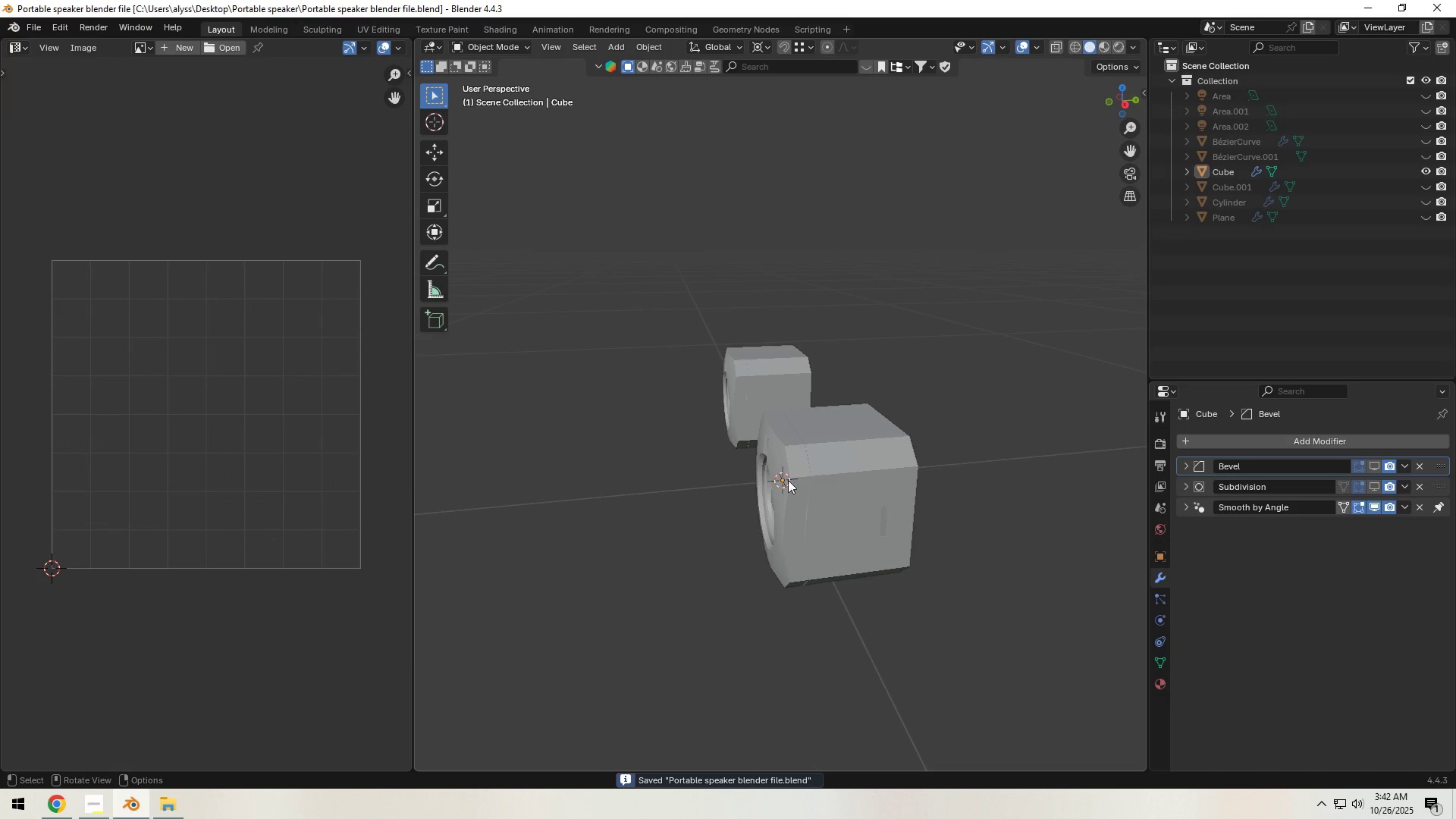 
left_click([835, 475])
 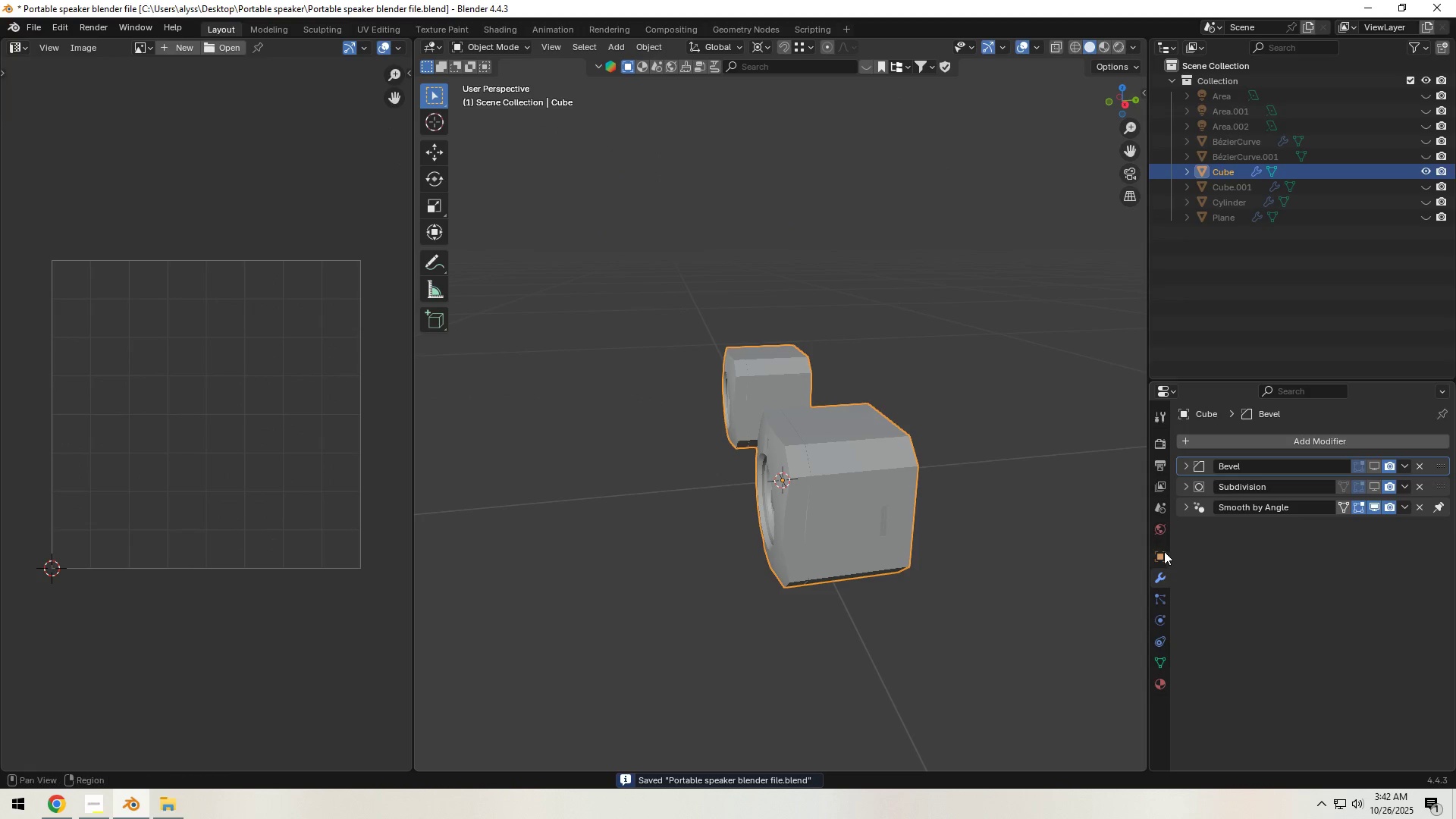 
mouse_move([1169, 650])
 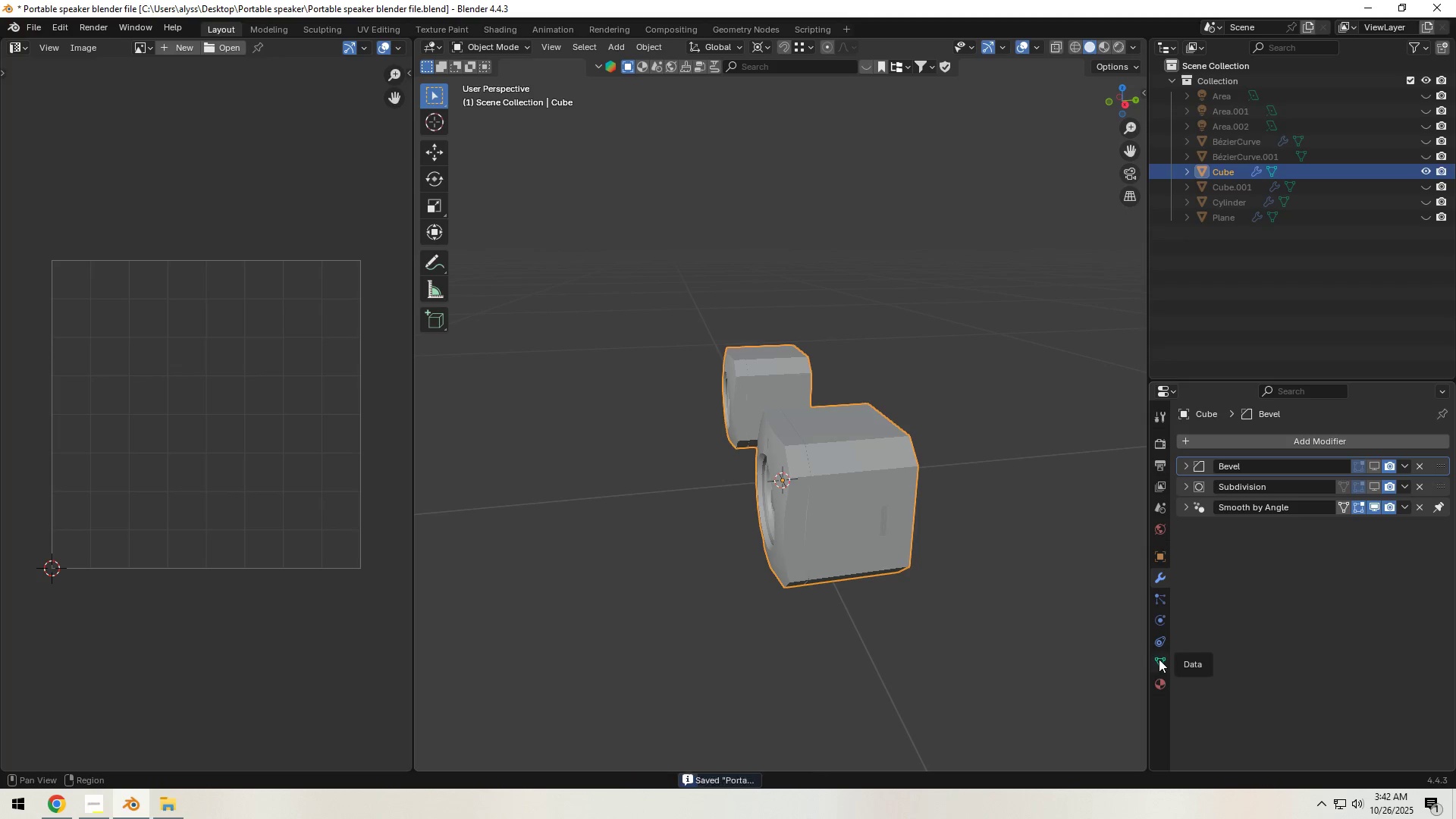 
left_click([1159, 679])
 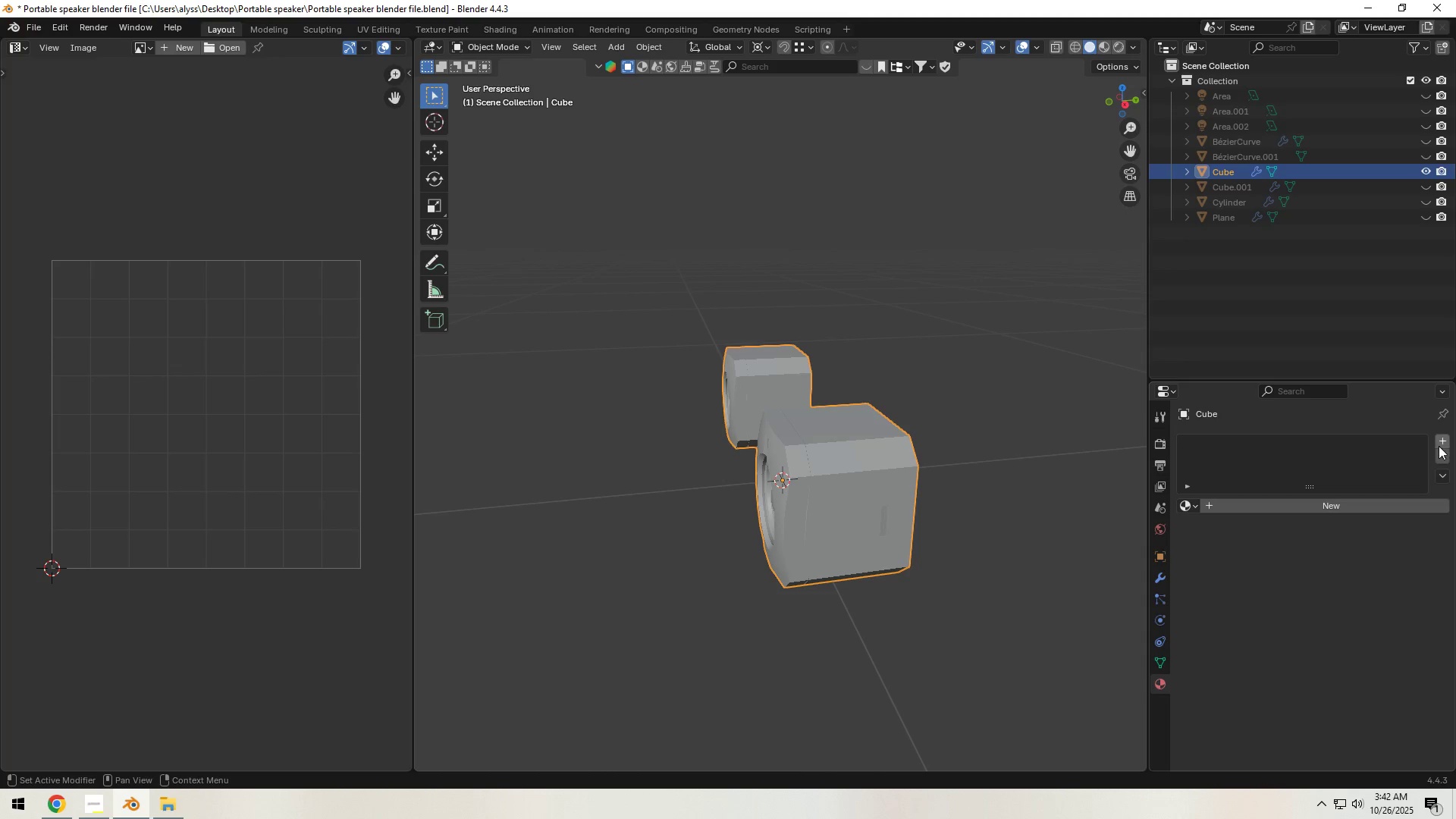 
left_click([1440, 444])
 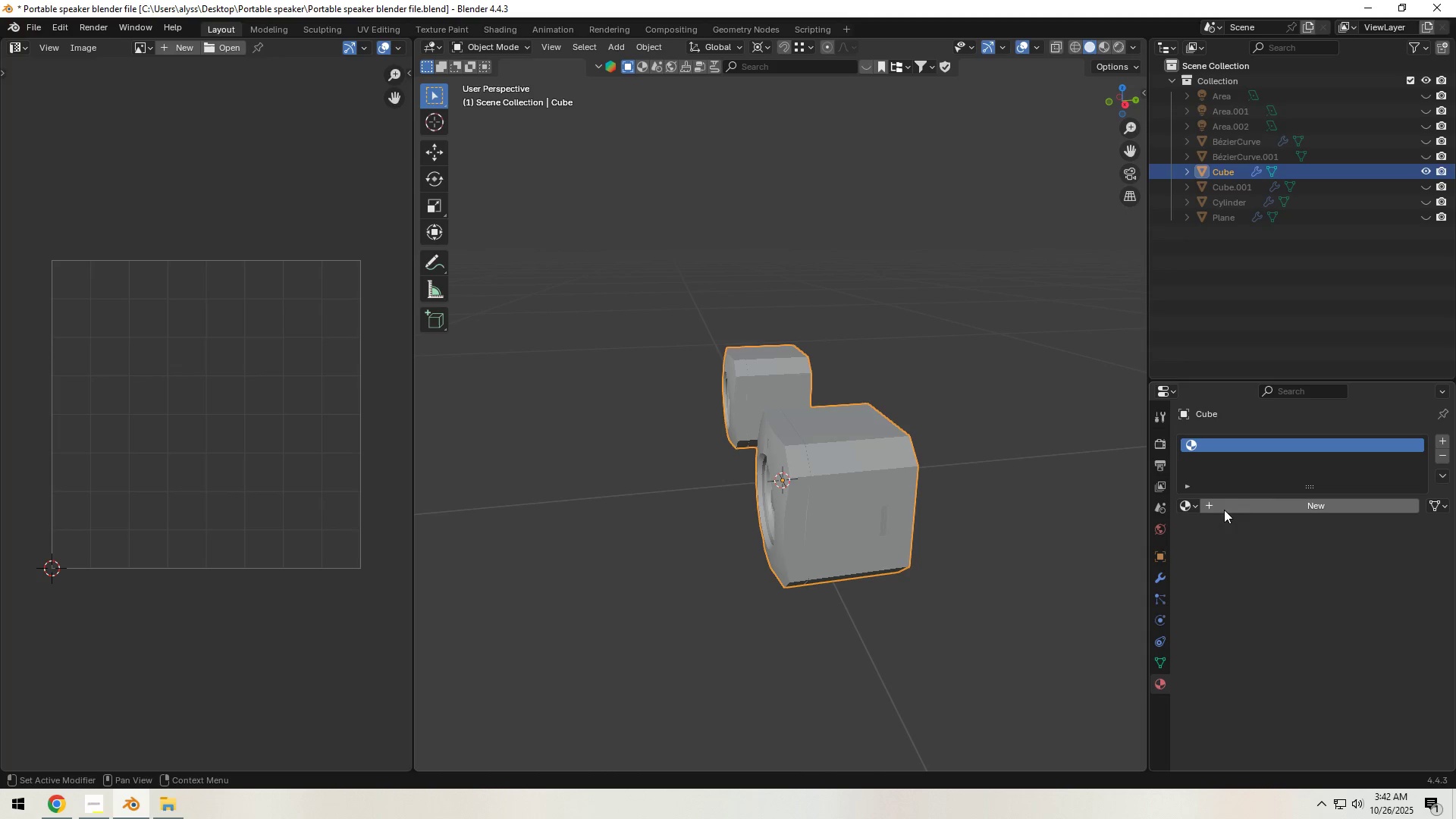 
left_click([1229, 509])
 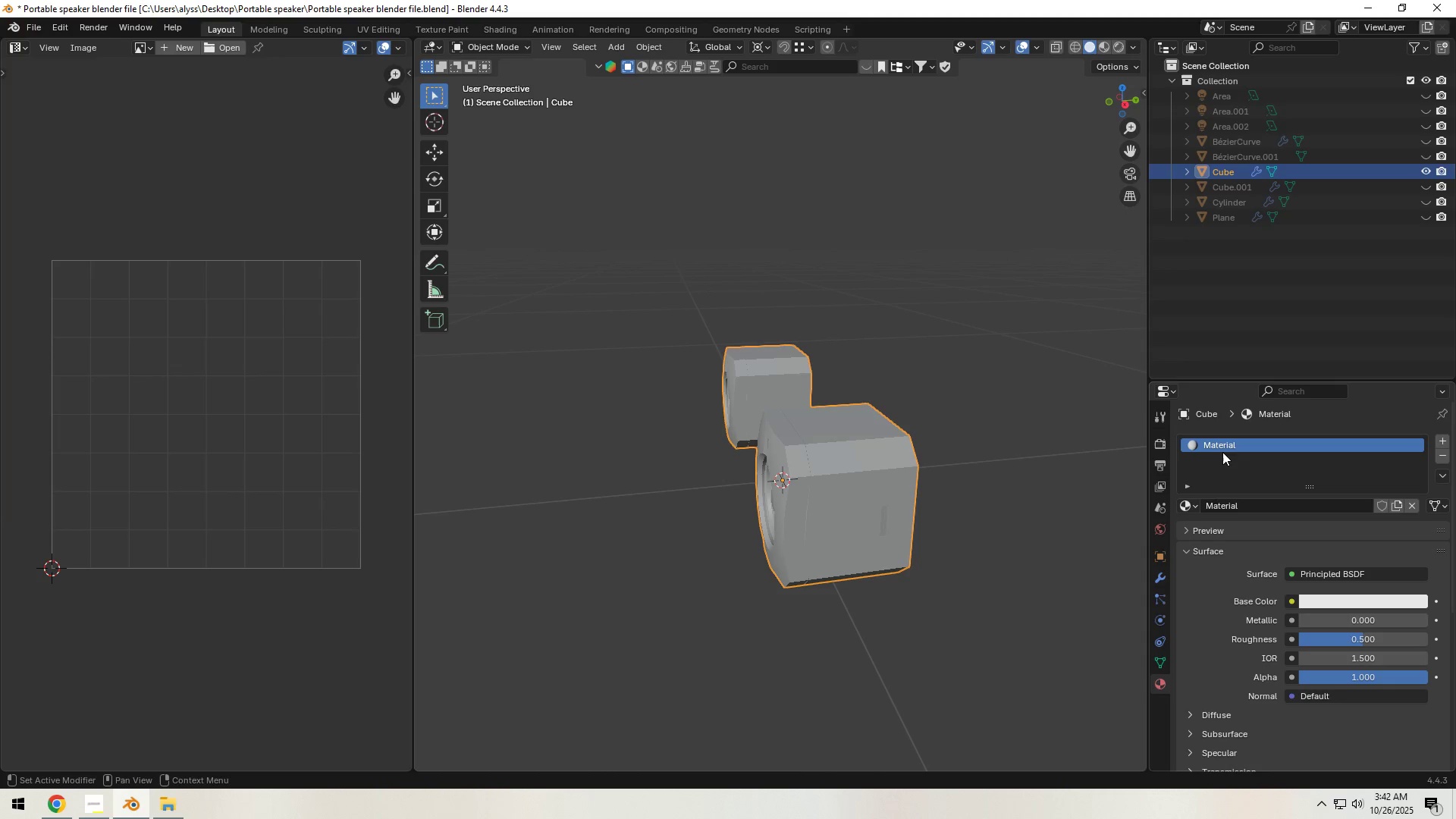 
double_click([1222, 447])
 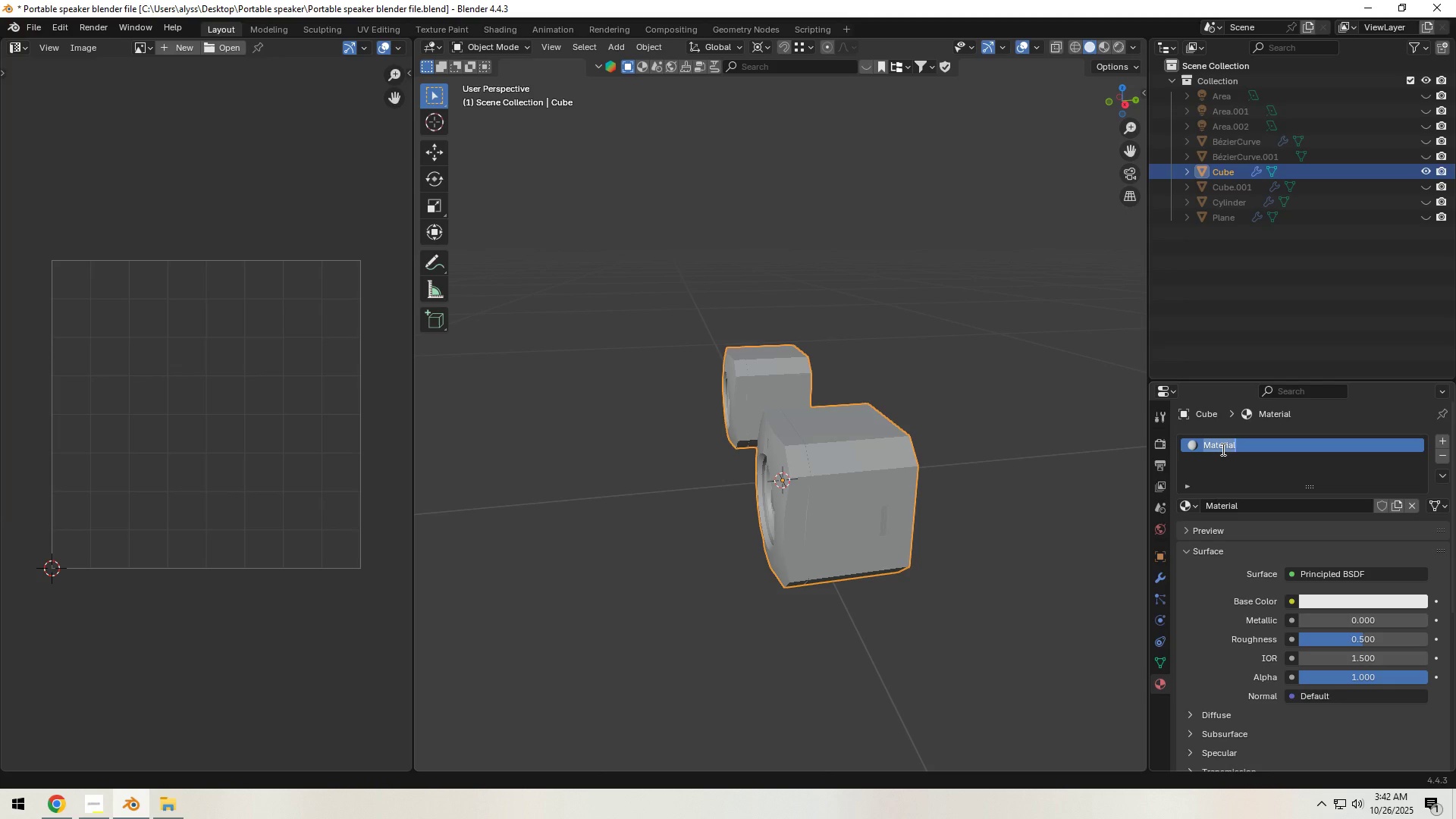 
type(white)
 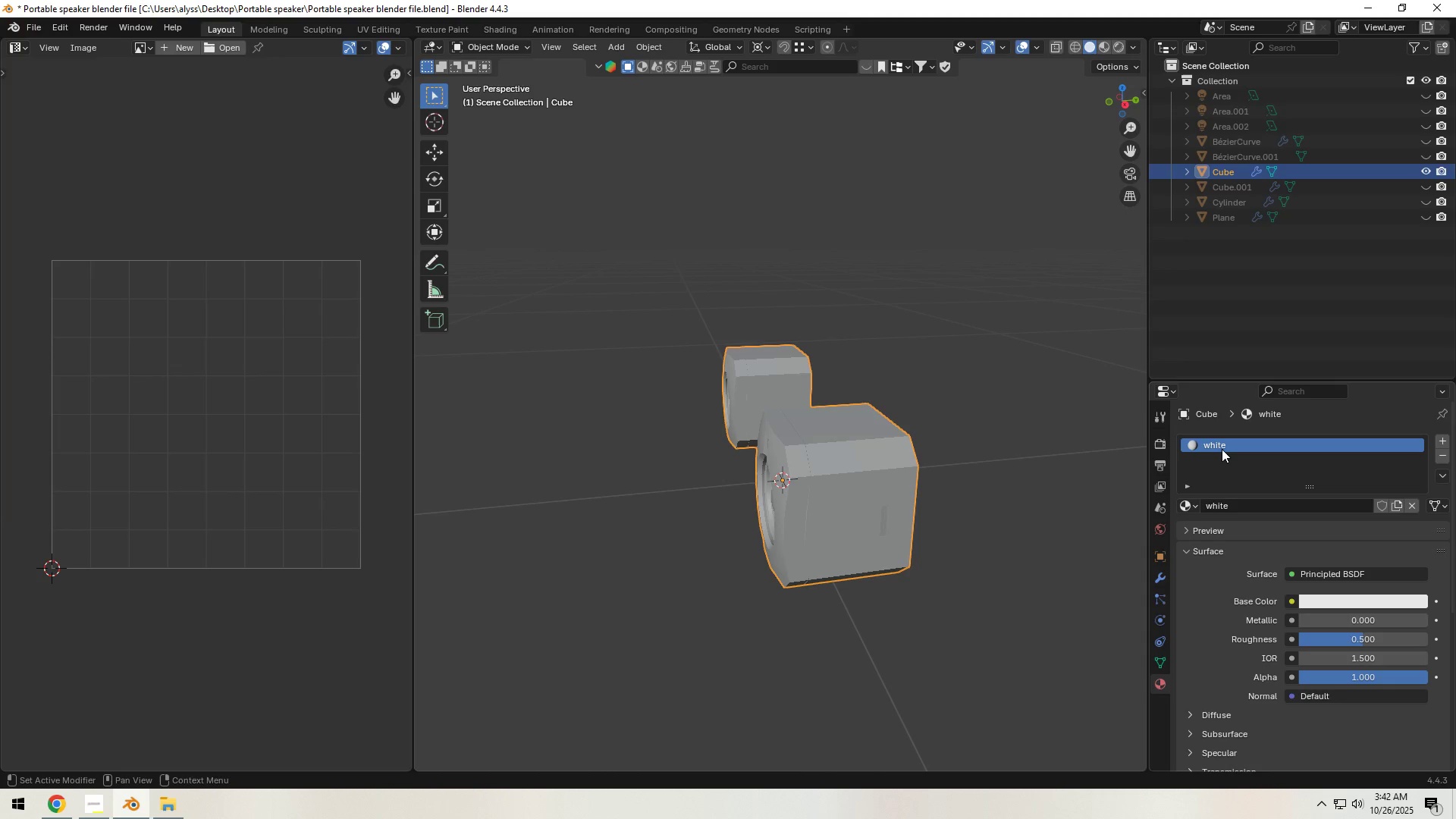 
key(Enter)
 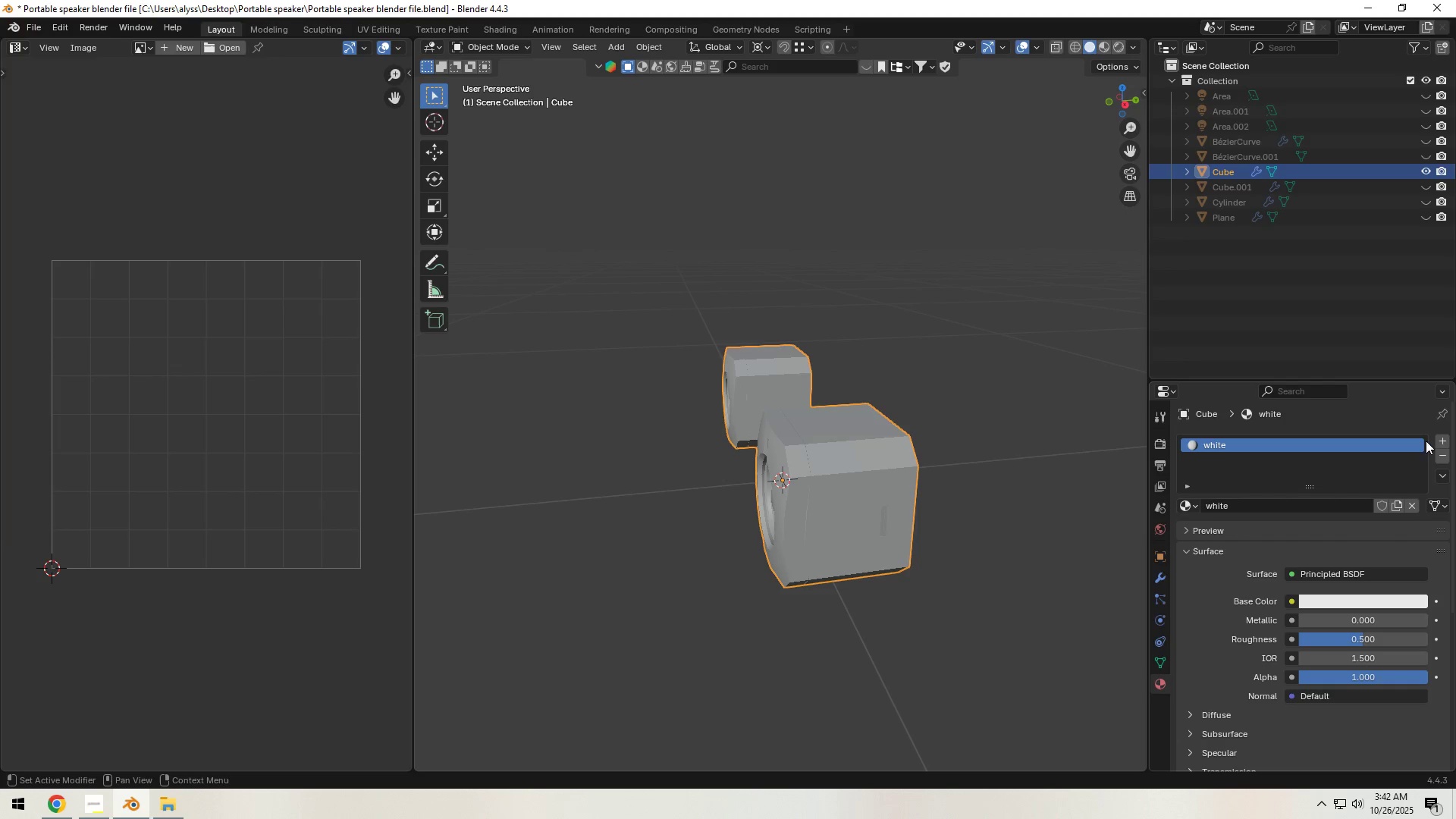 
left_click([1439, 438])
 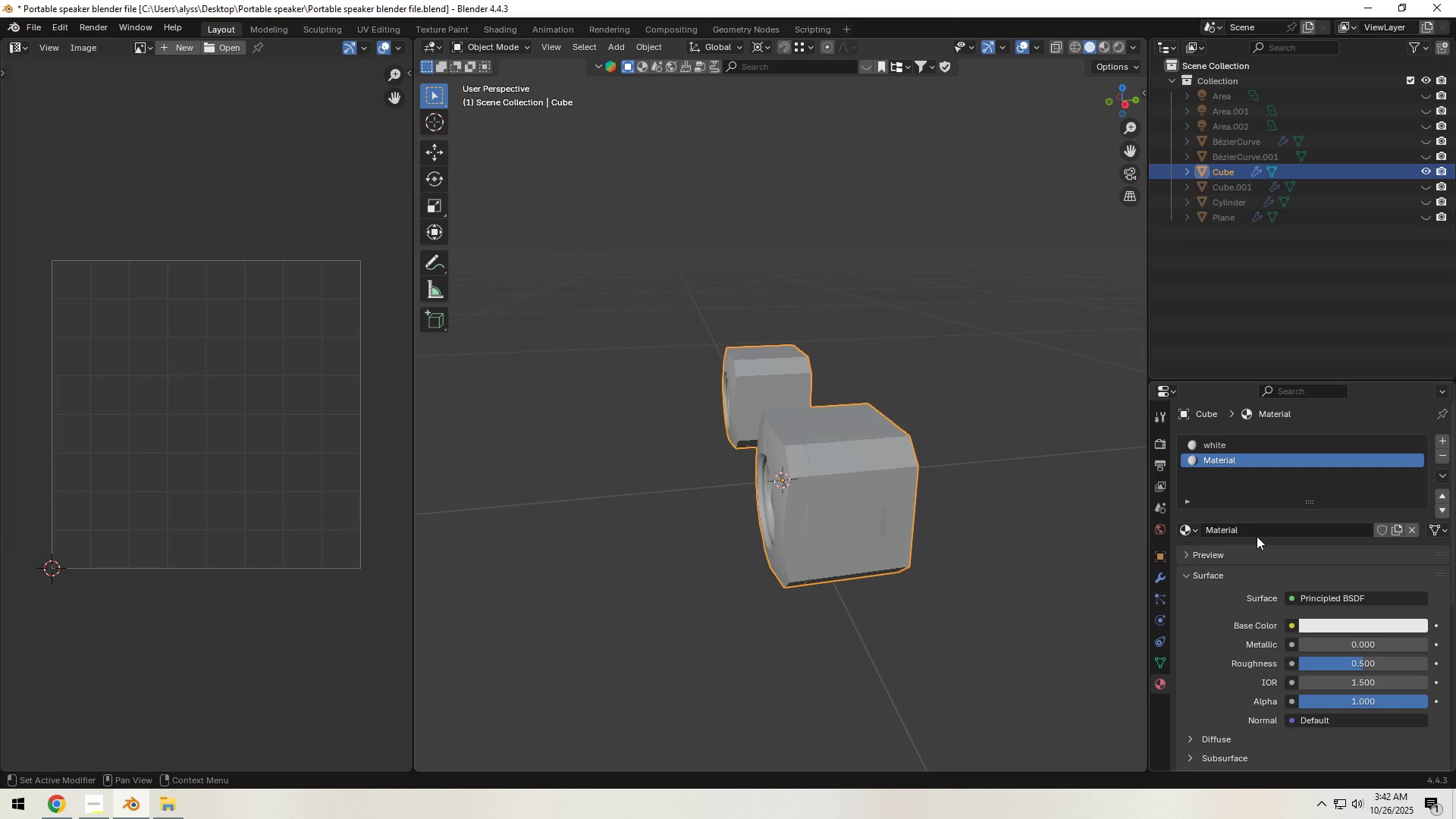 
double_click([1247, 528])
 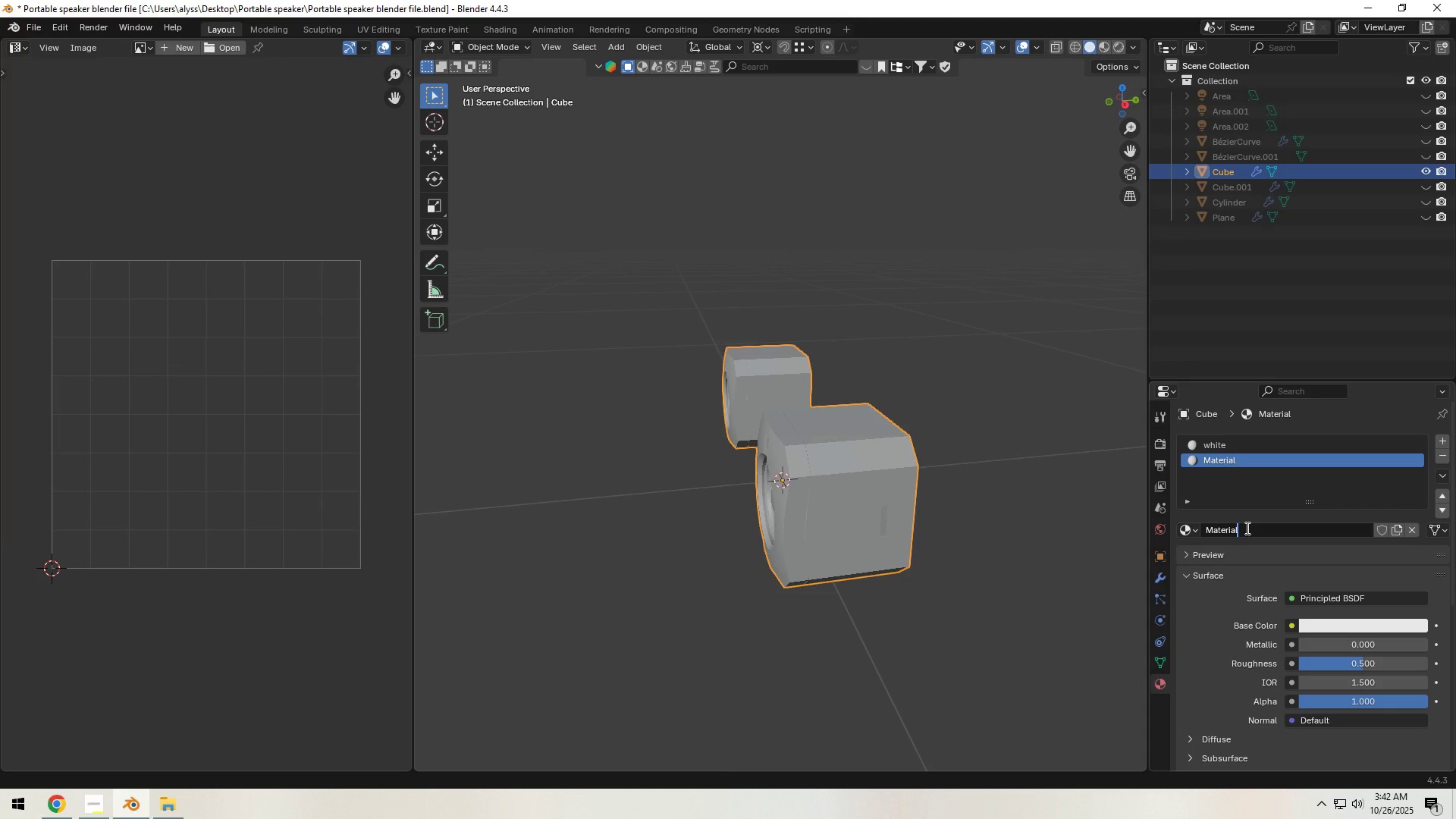 
left_click_drag(start_coordinate=[1247, 528], to_coordinate=[1147, 542])
 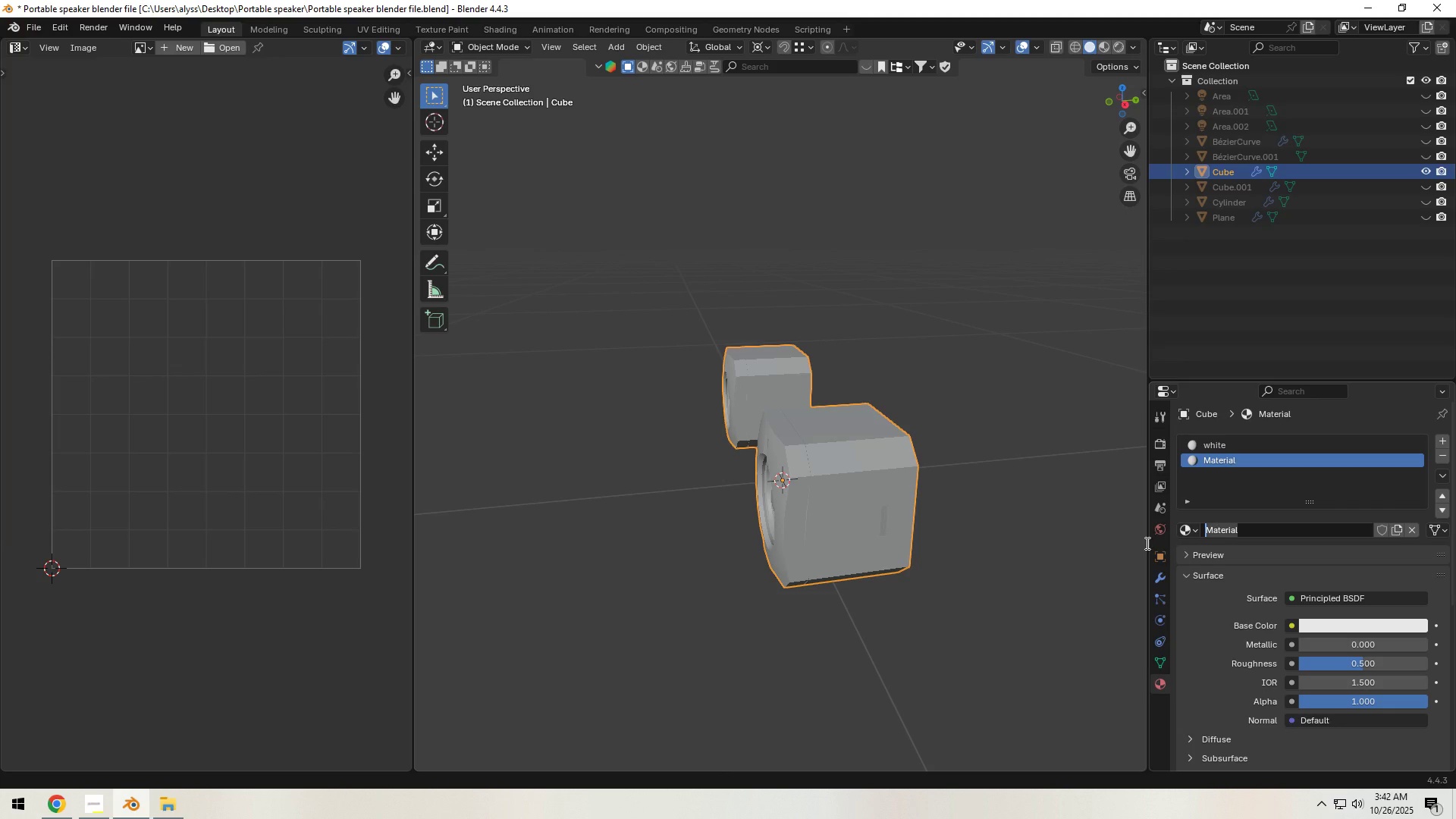 
type(black)
 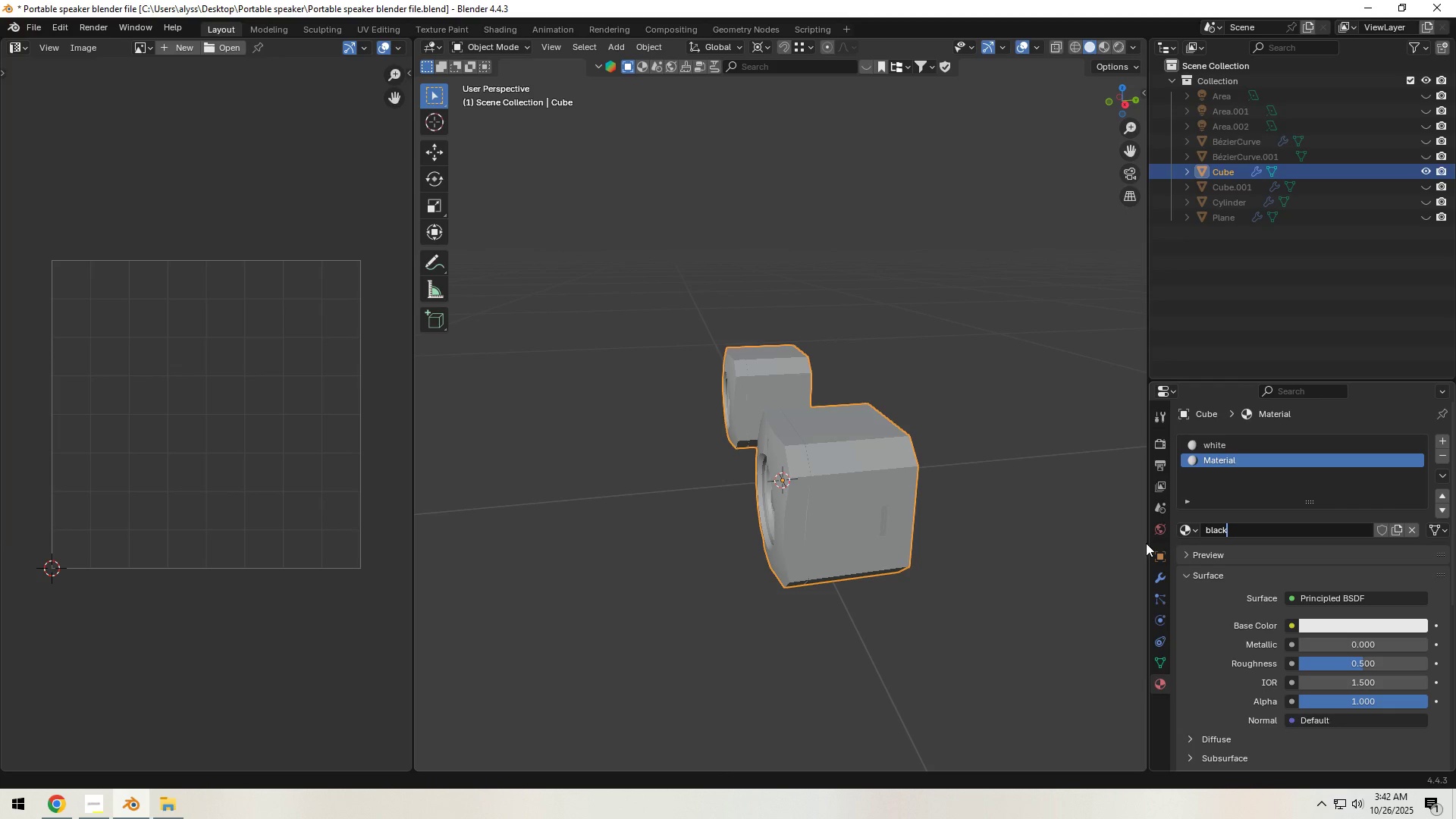 
key(Enter)
 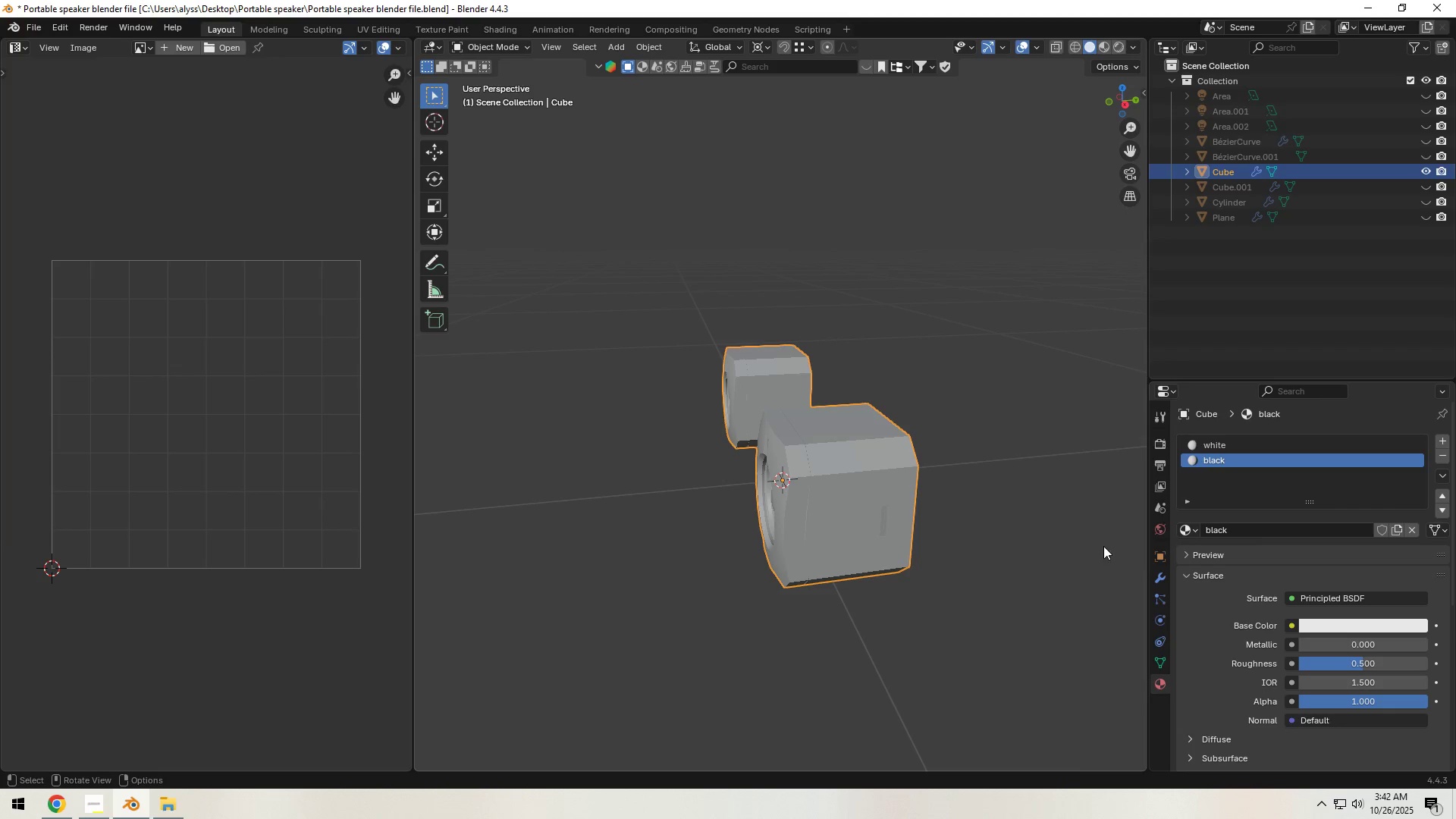 
left_click([1003, 549])
 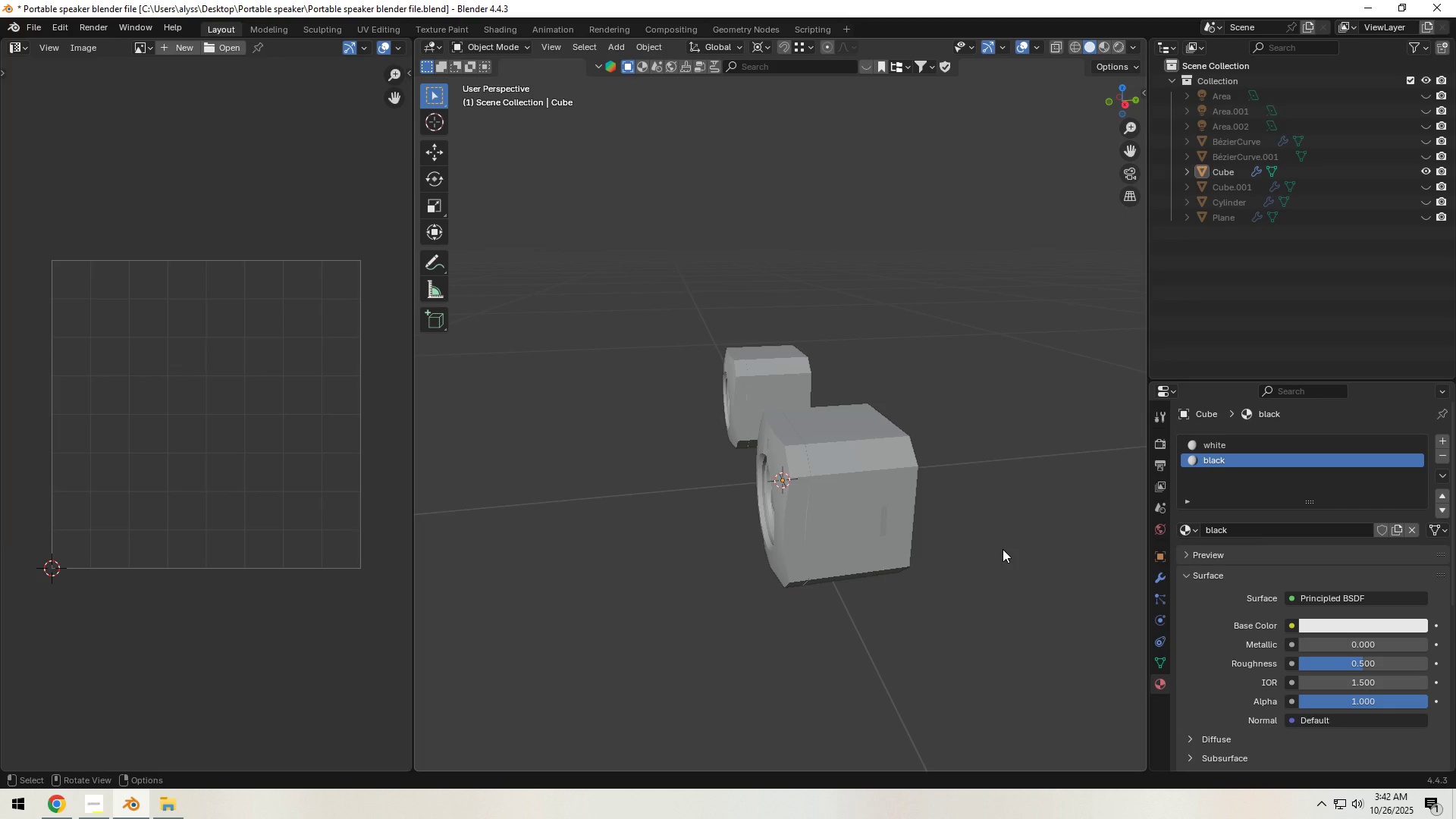 
wait(15.6)
 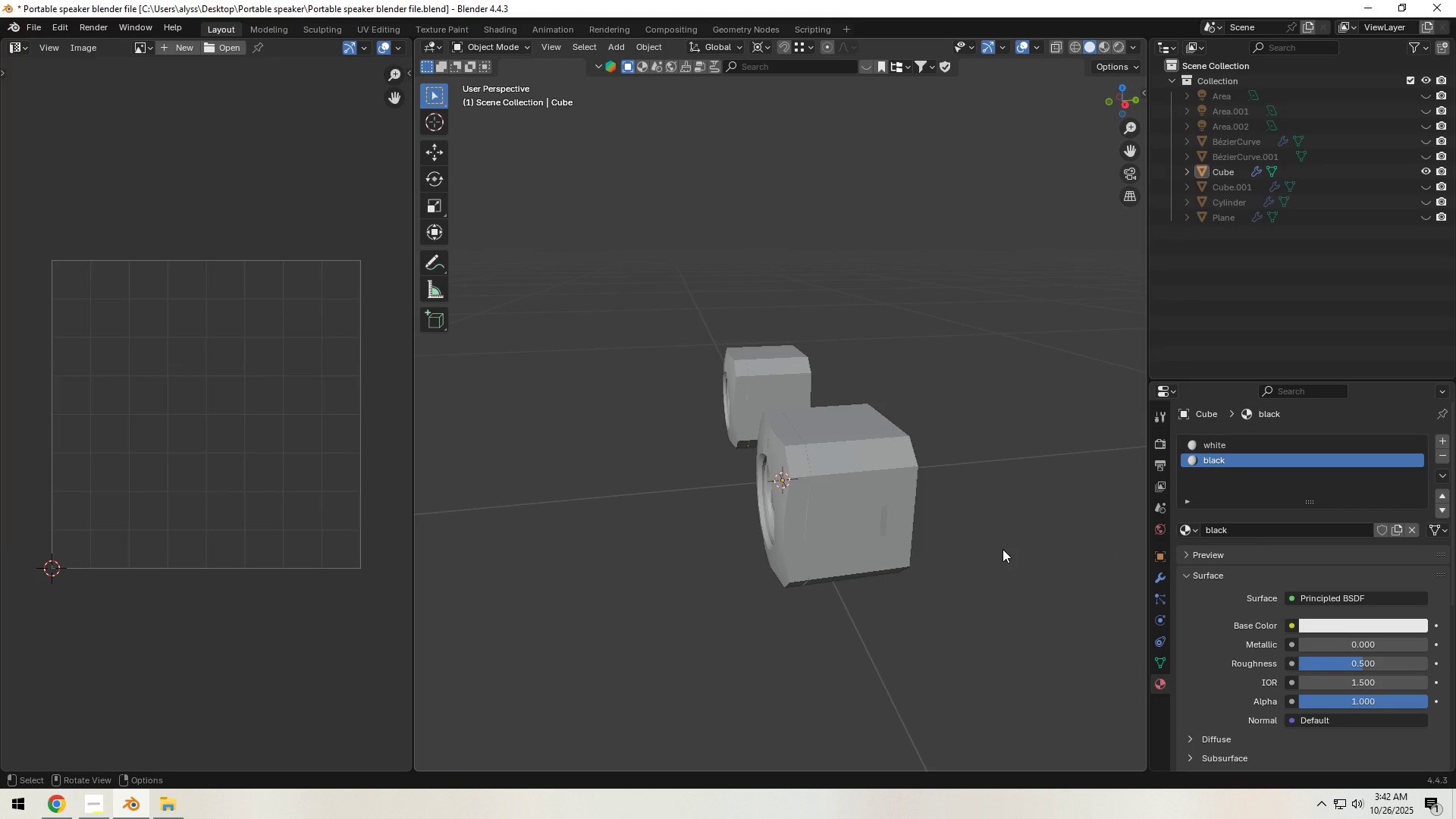 
scroll: coordinate [934, 558], scroll_direction: up, amount: 2.0
 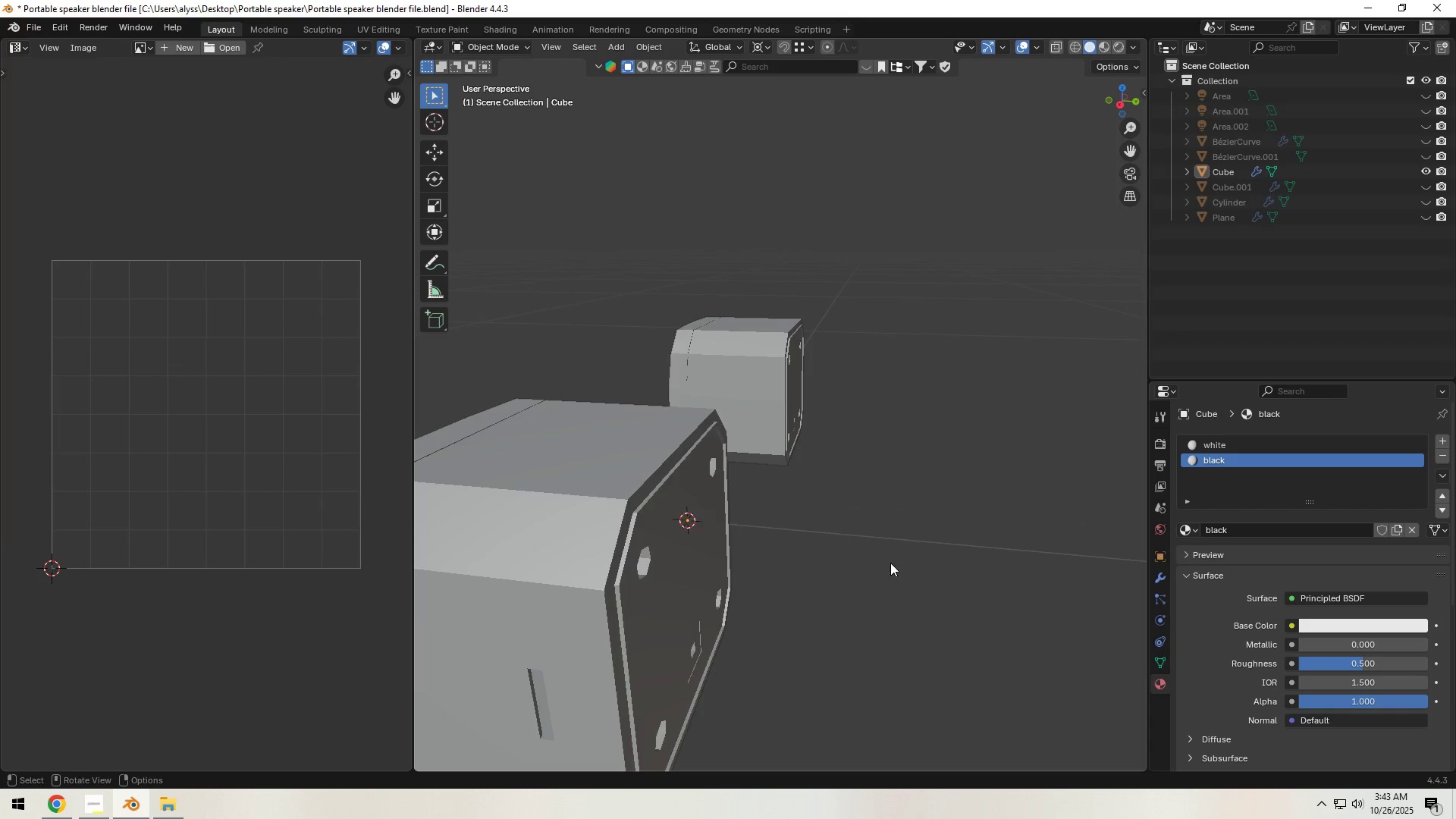 
hold_key(key=ShiftLeft, duration=0.46)
 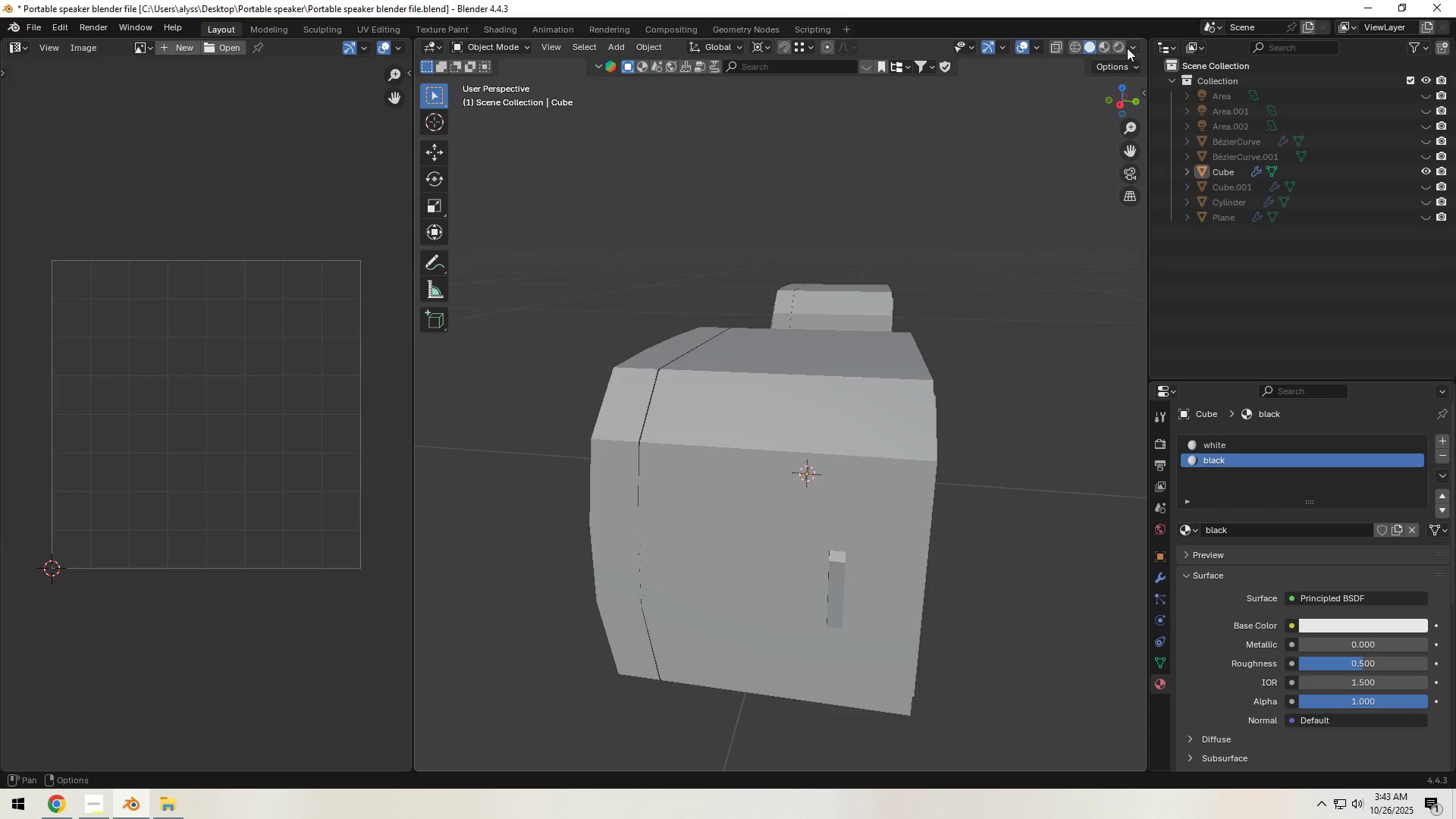 
left_click([1120, 48])
 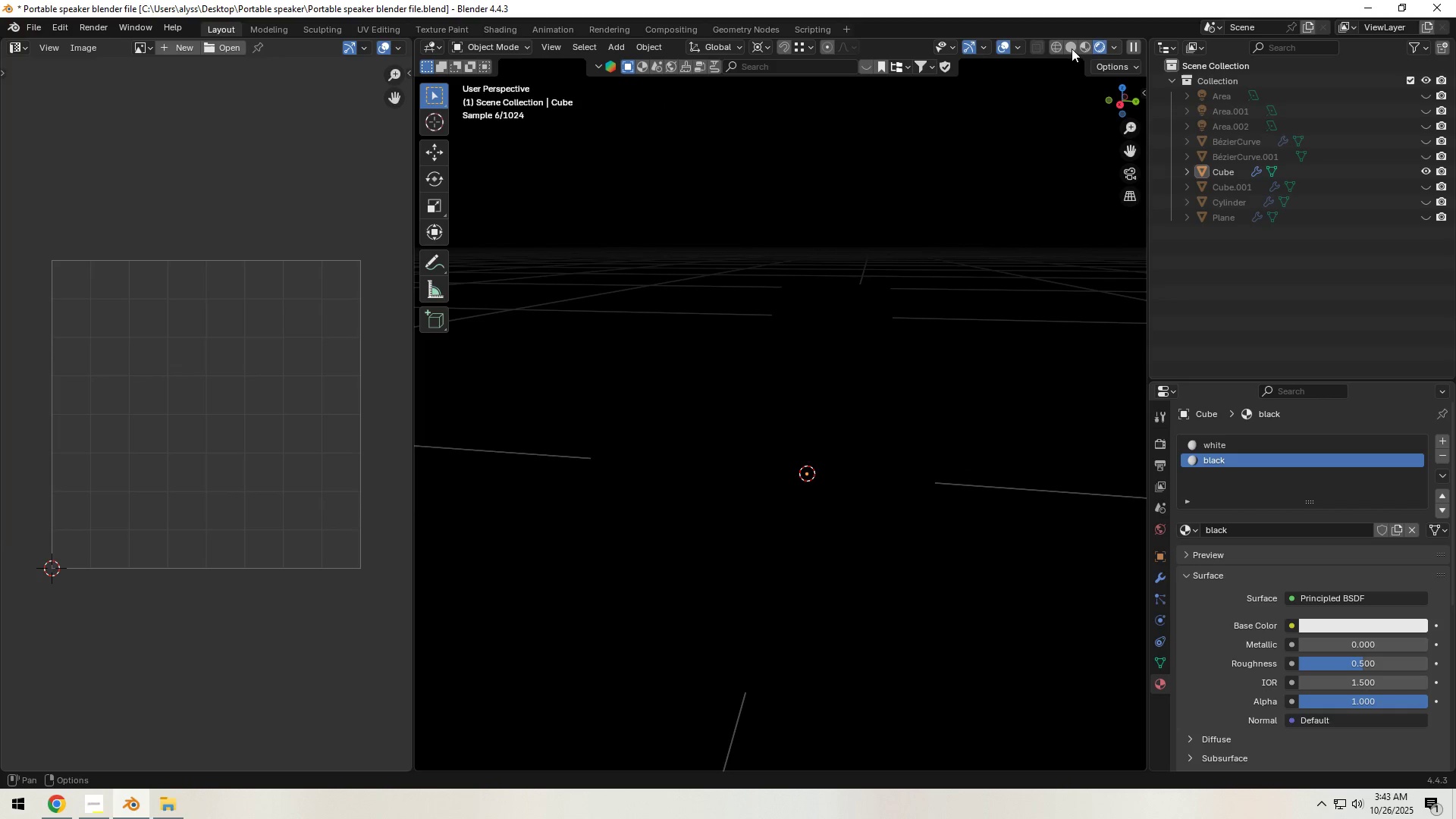 
left_click([1068, 48])
 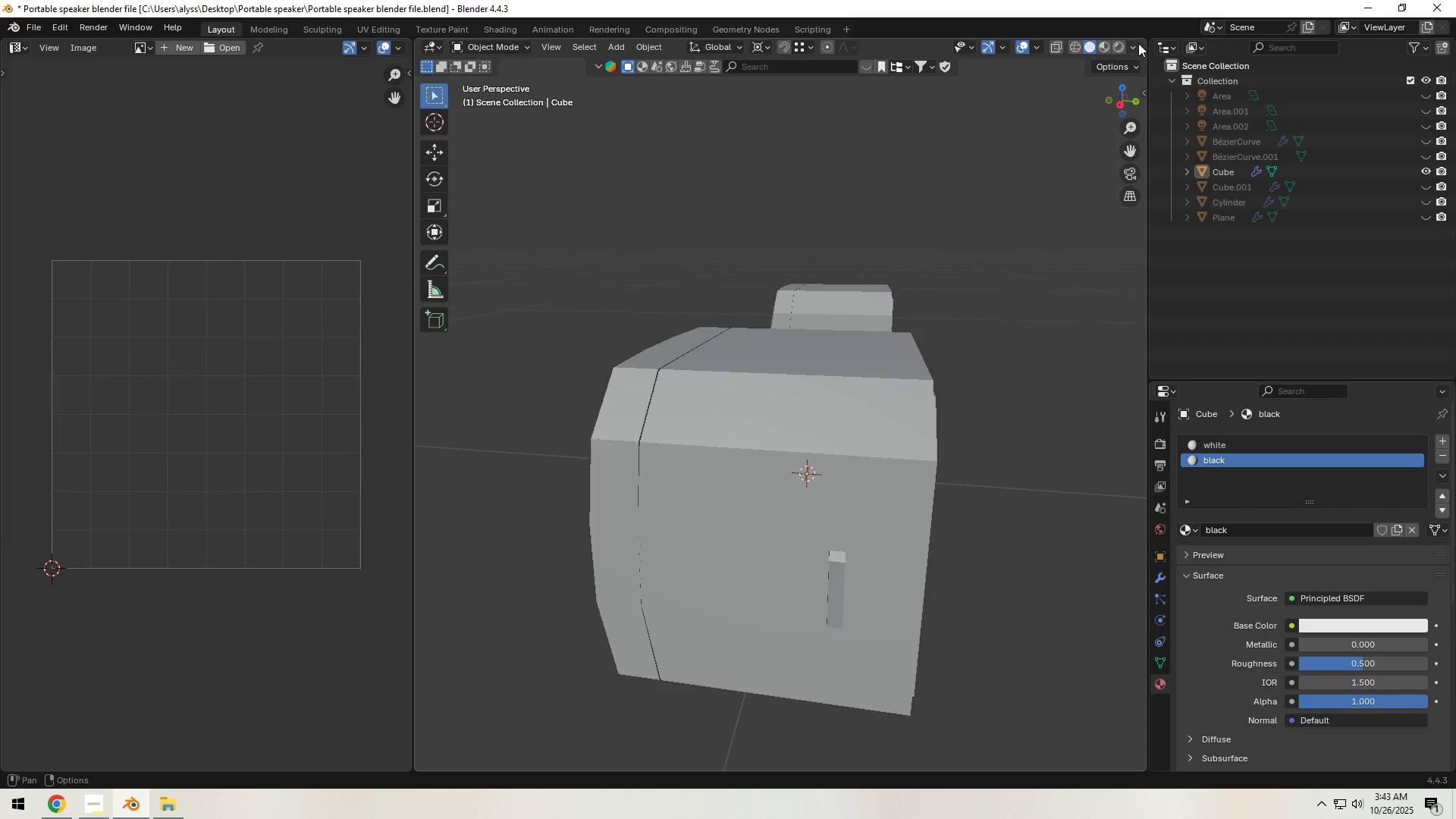 
left_click([1132, 43])
 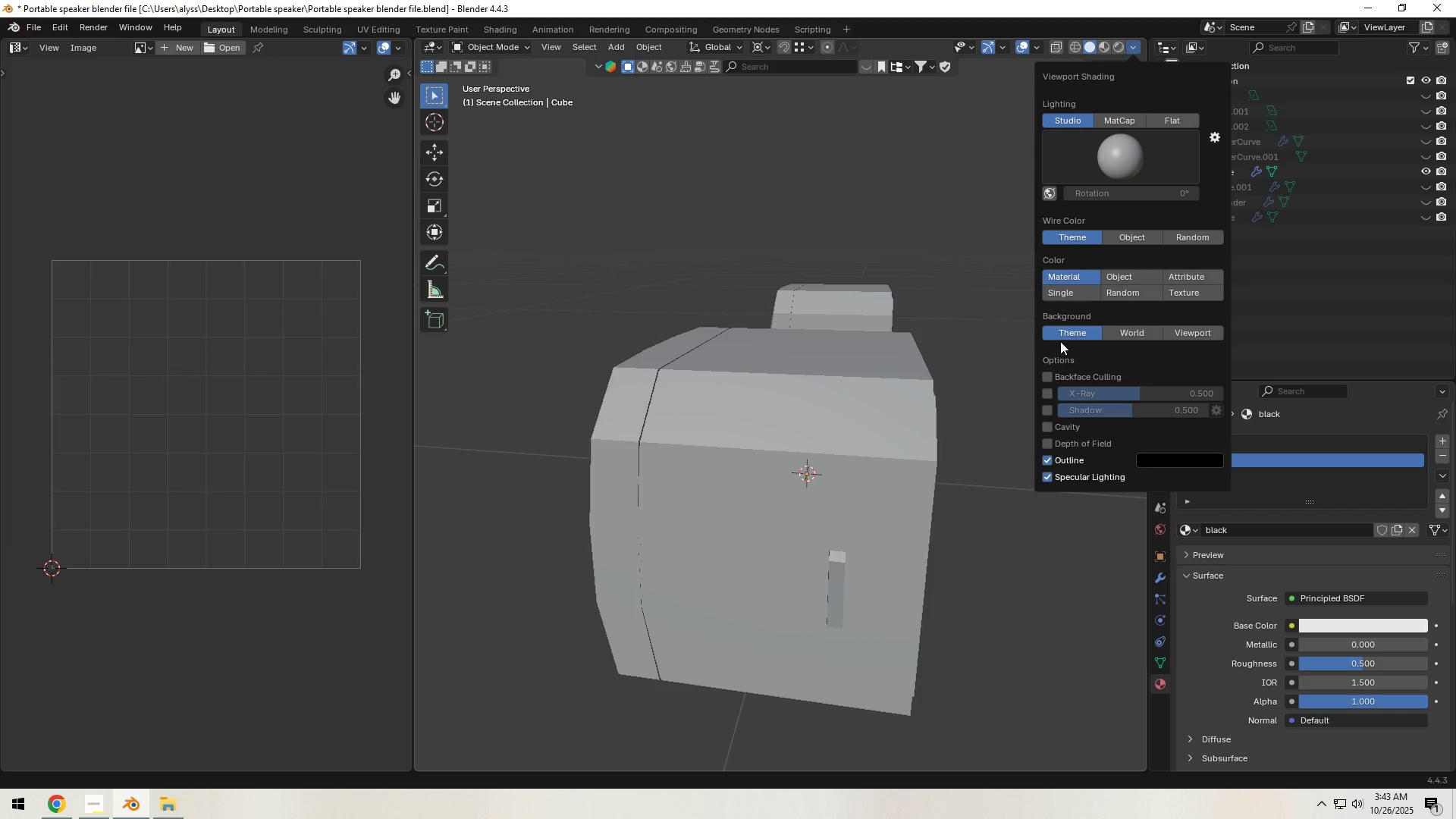 
left_click([1178, 293])
 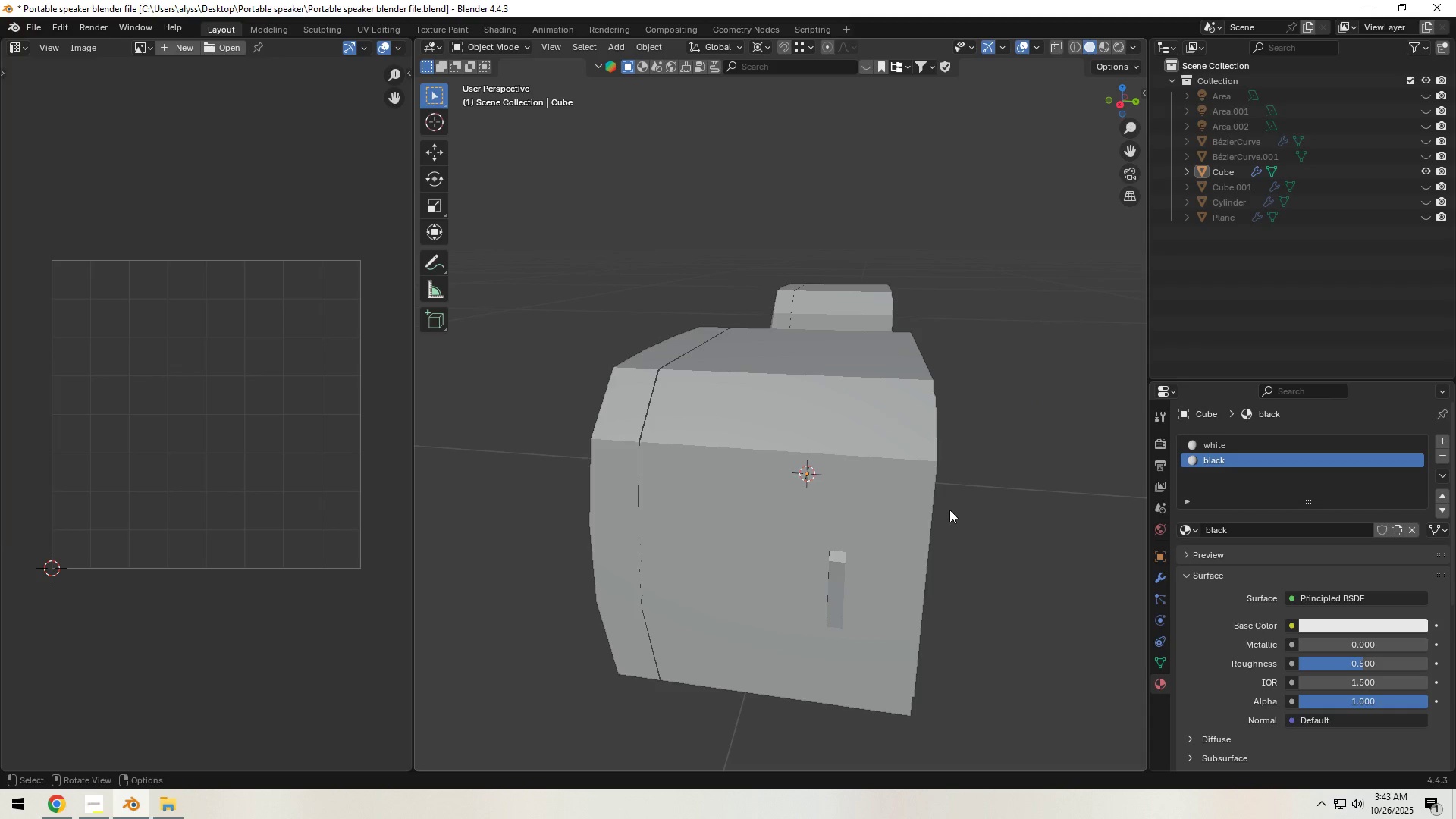 
left_click([949, 510])
 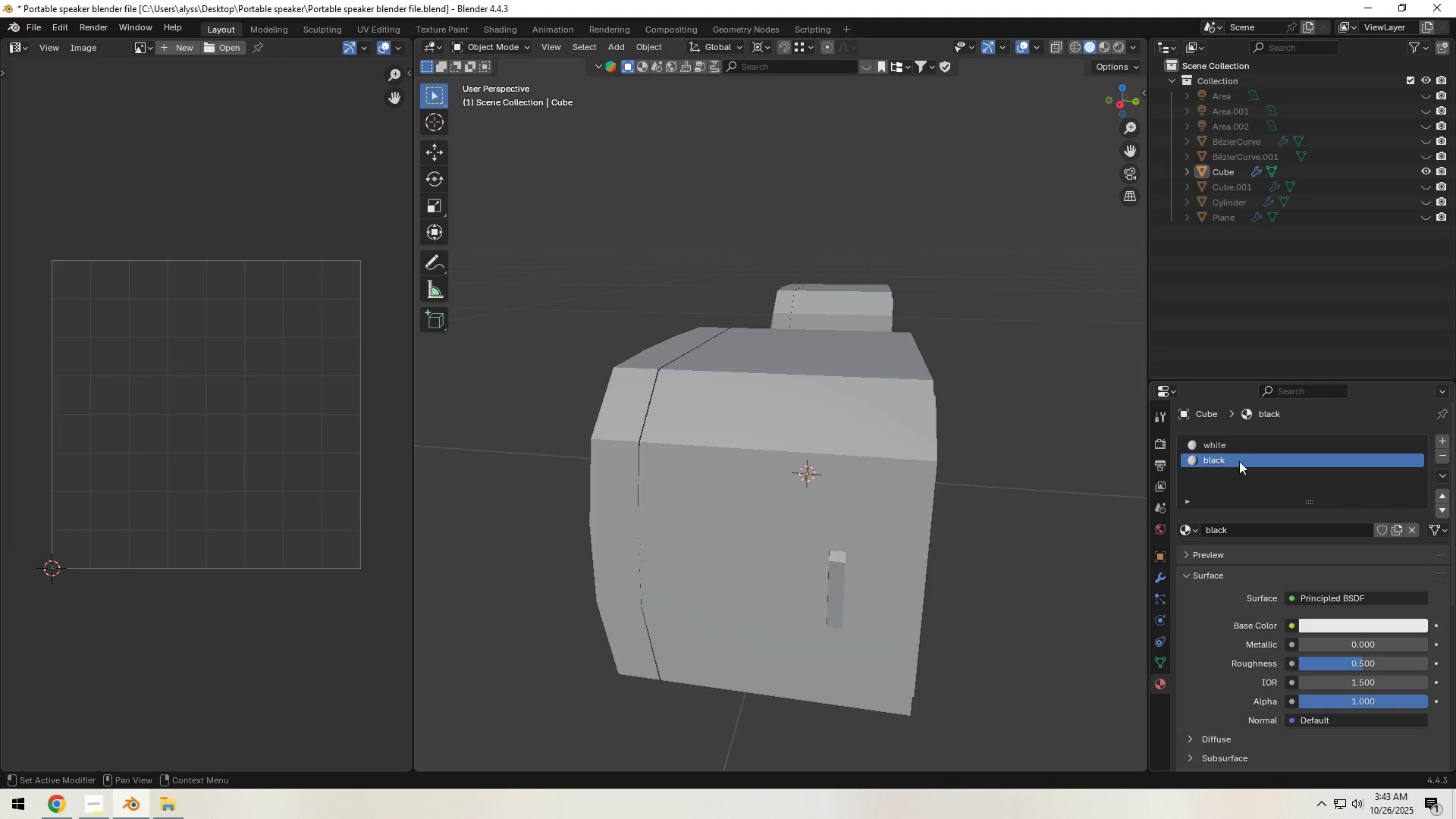 
left_click([1239, 461])
 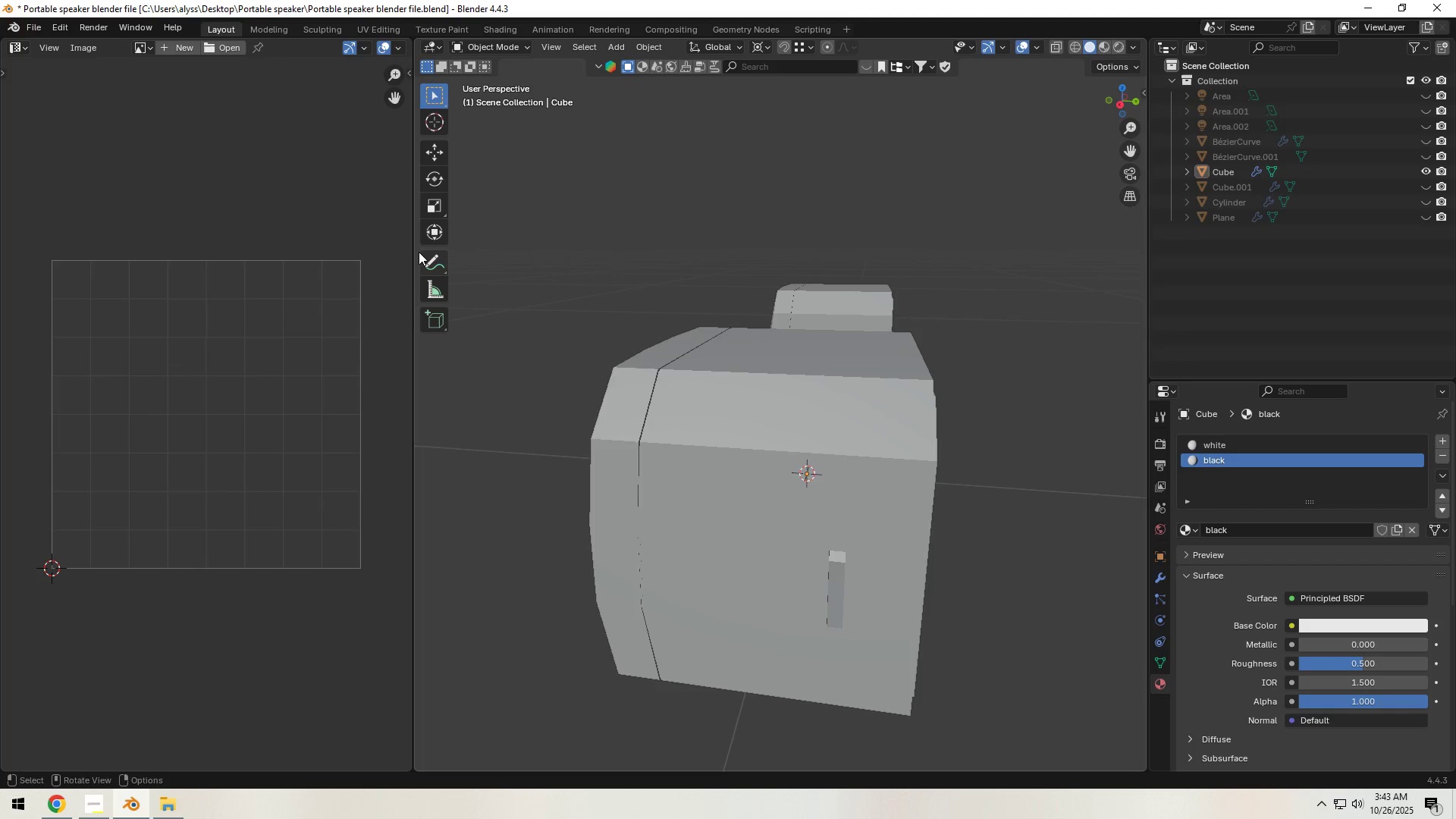 
left_click_drag(start_coordinate=[410, 253], to_coordinate=[674, 246])
 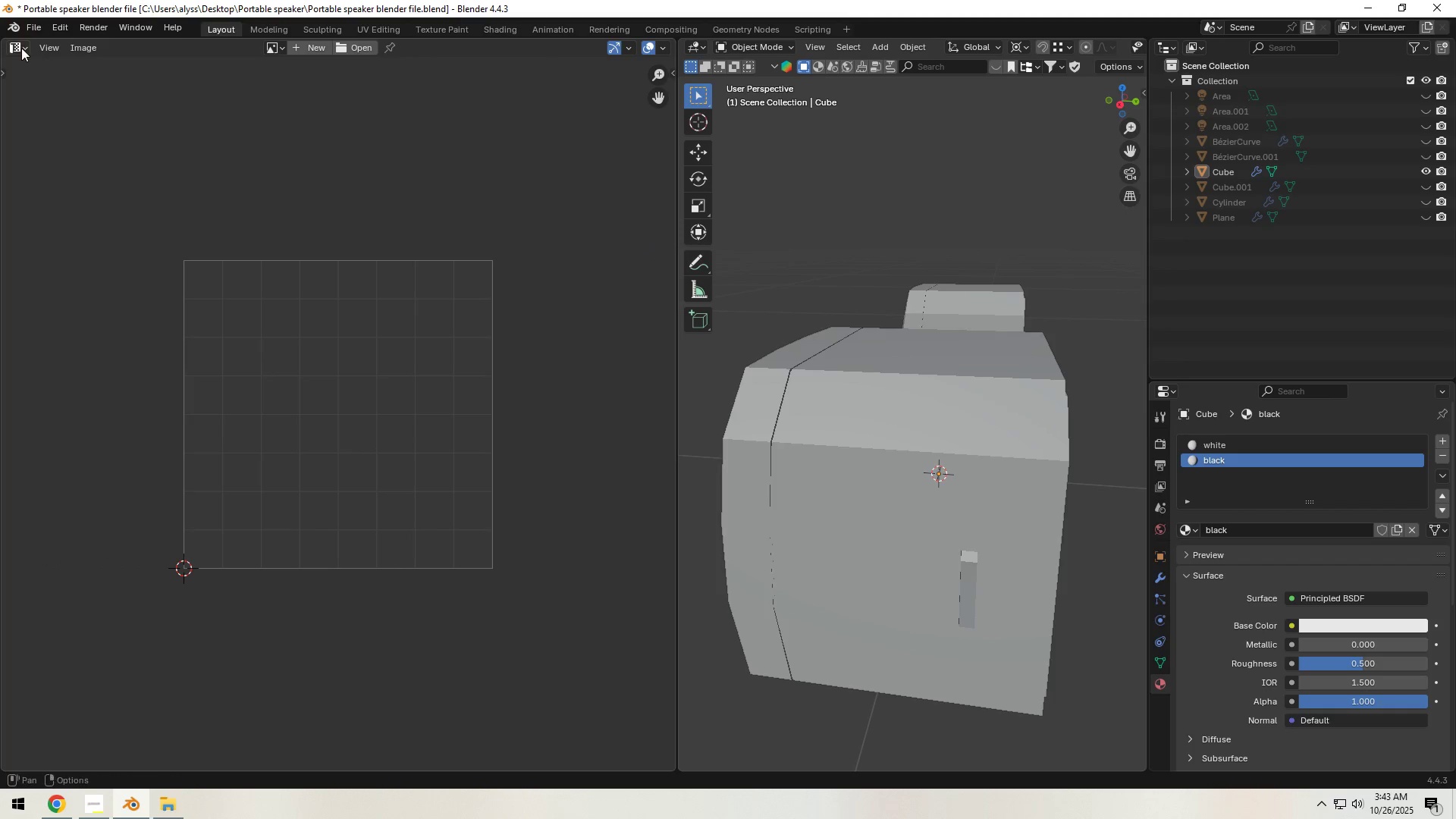 
left_click([17, 46])
 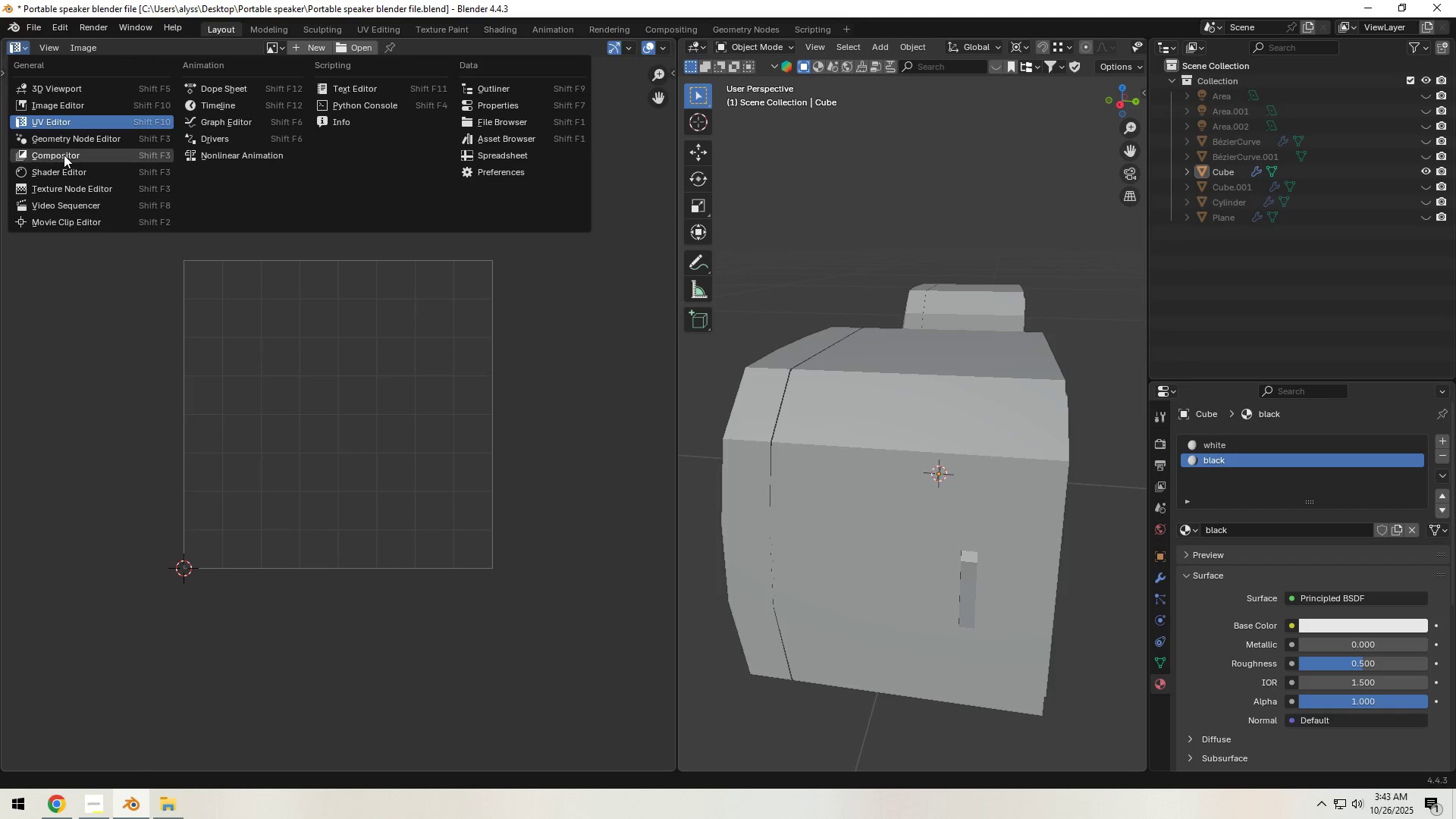 
left_click([64, 169])
 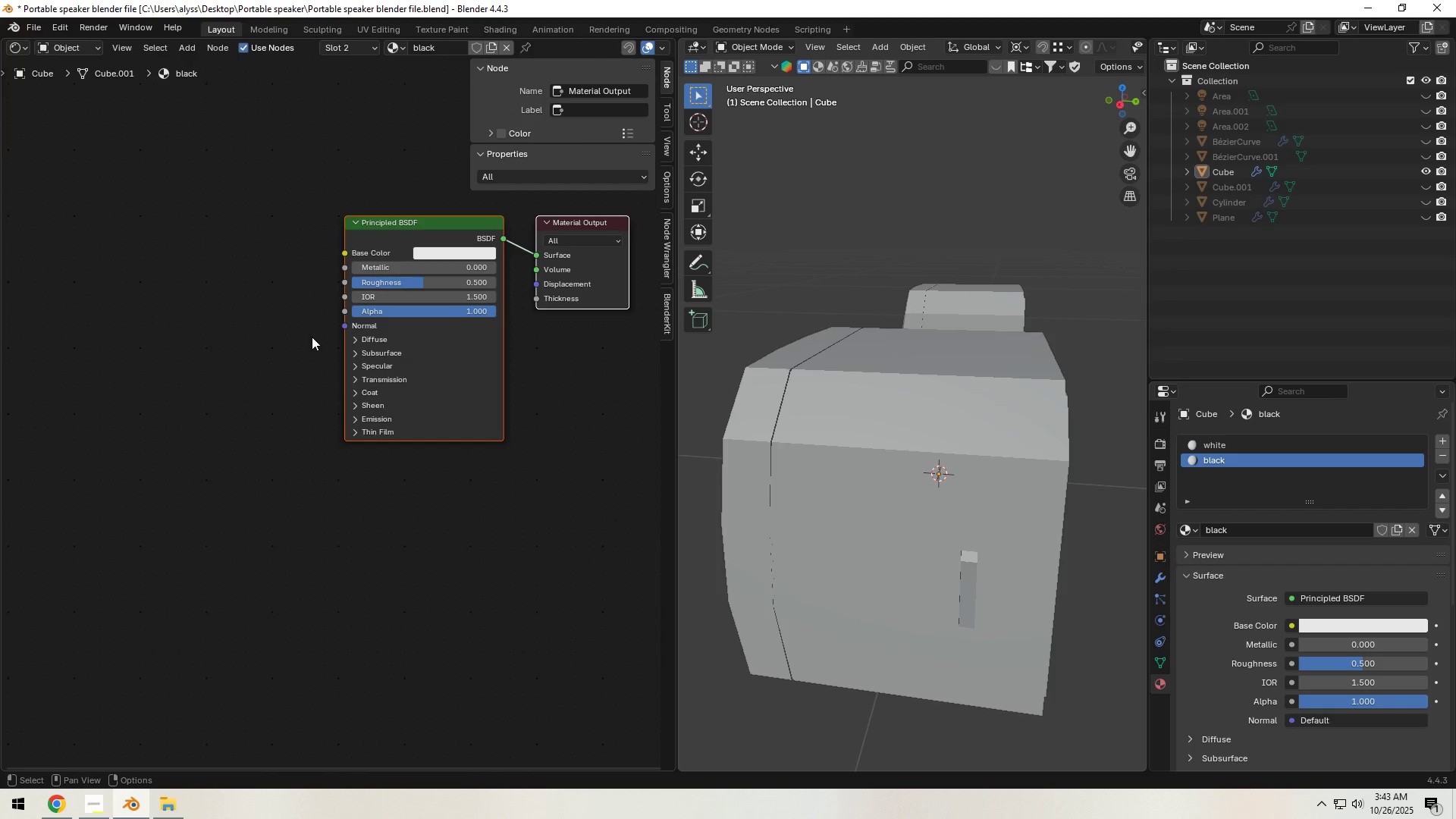 
scroll: coordinate [312, 337], scroll_direction: down, amount: 1.0
 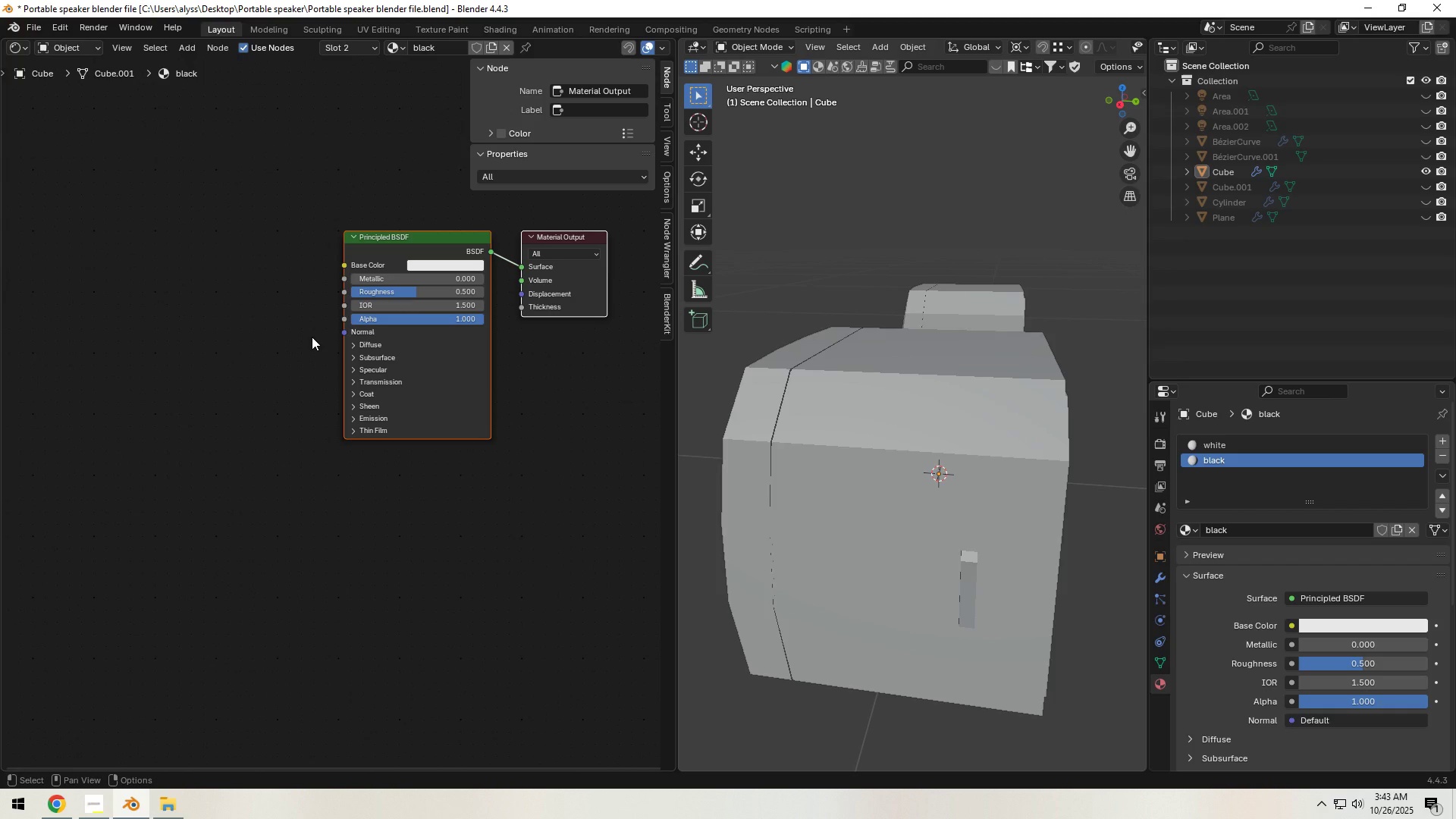 
key(N)
 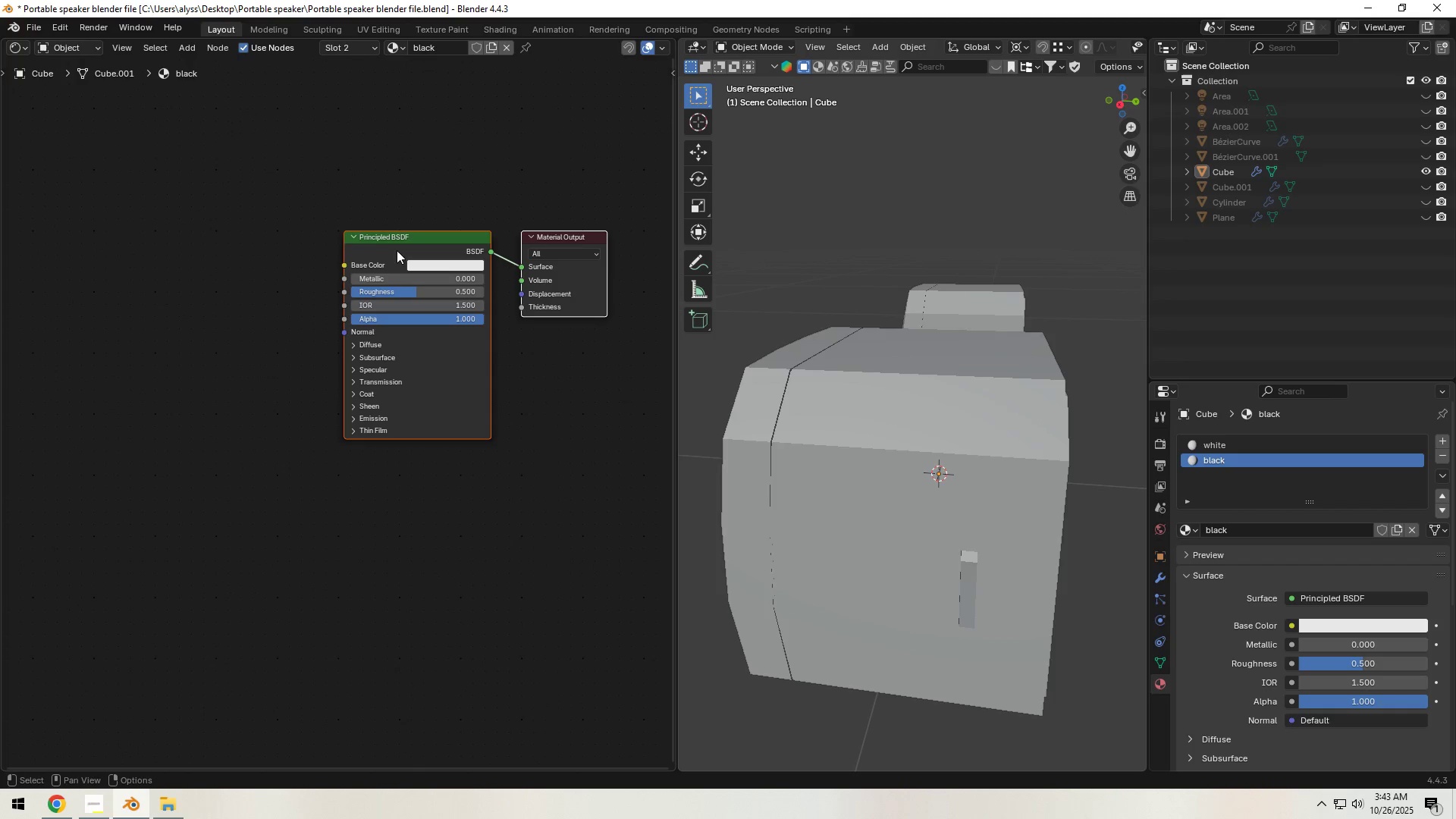 
left_click([397, 249])
 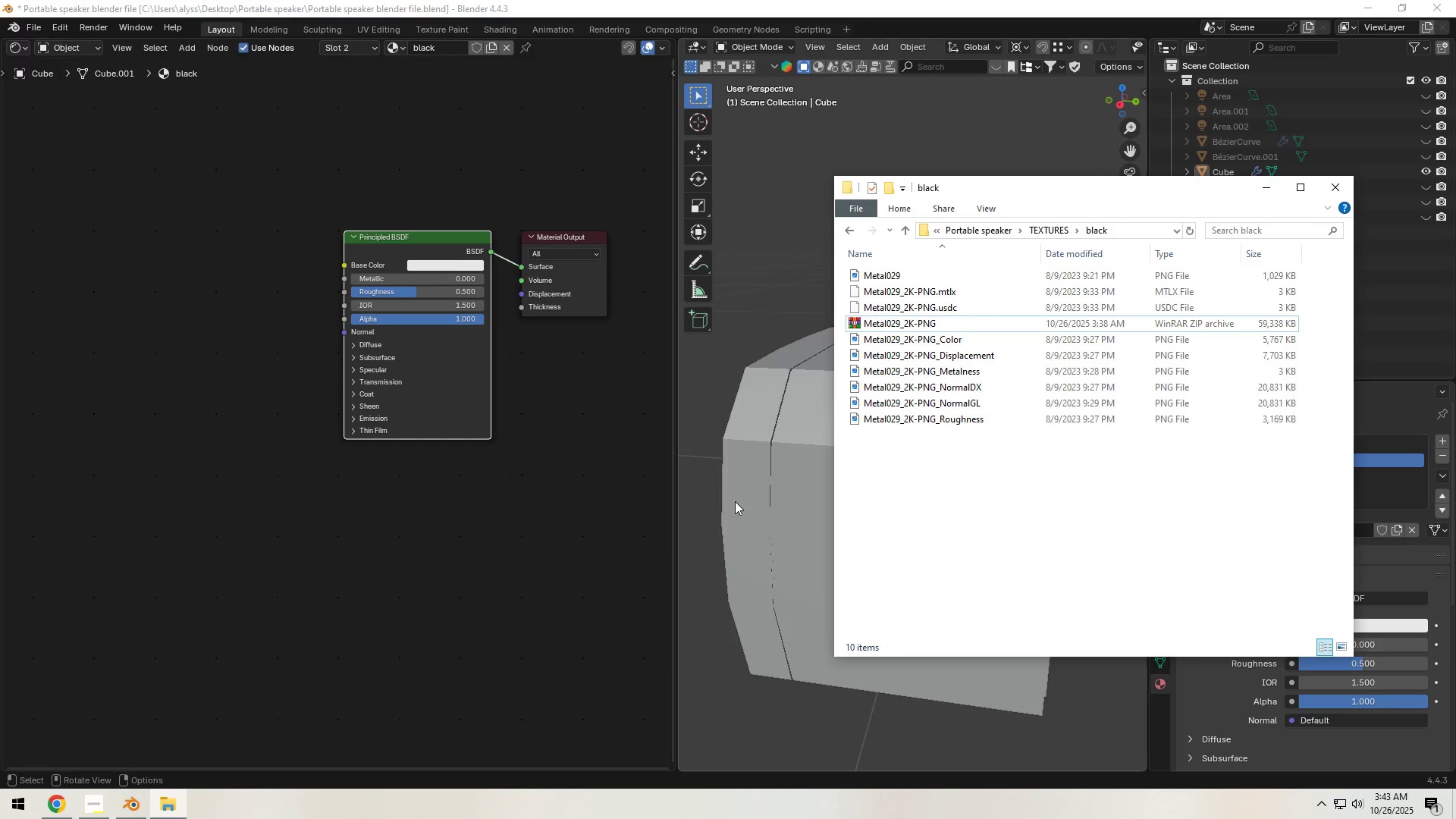 
scroll: coordinate [406, 532], scroll_direction: down, amount: 3.0
 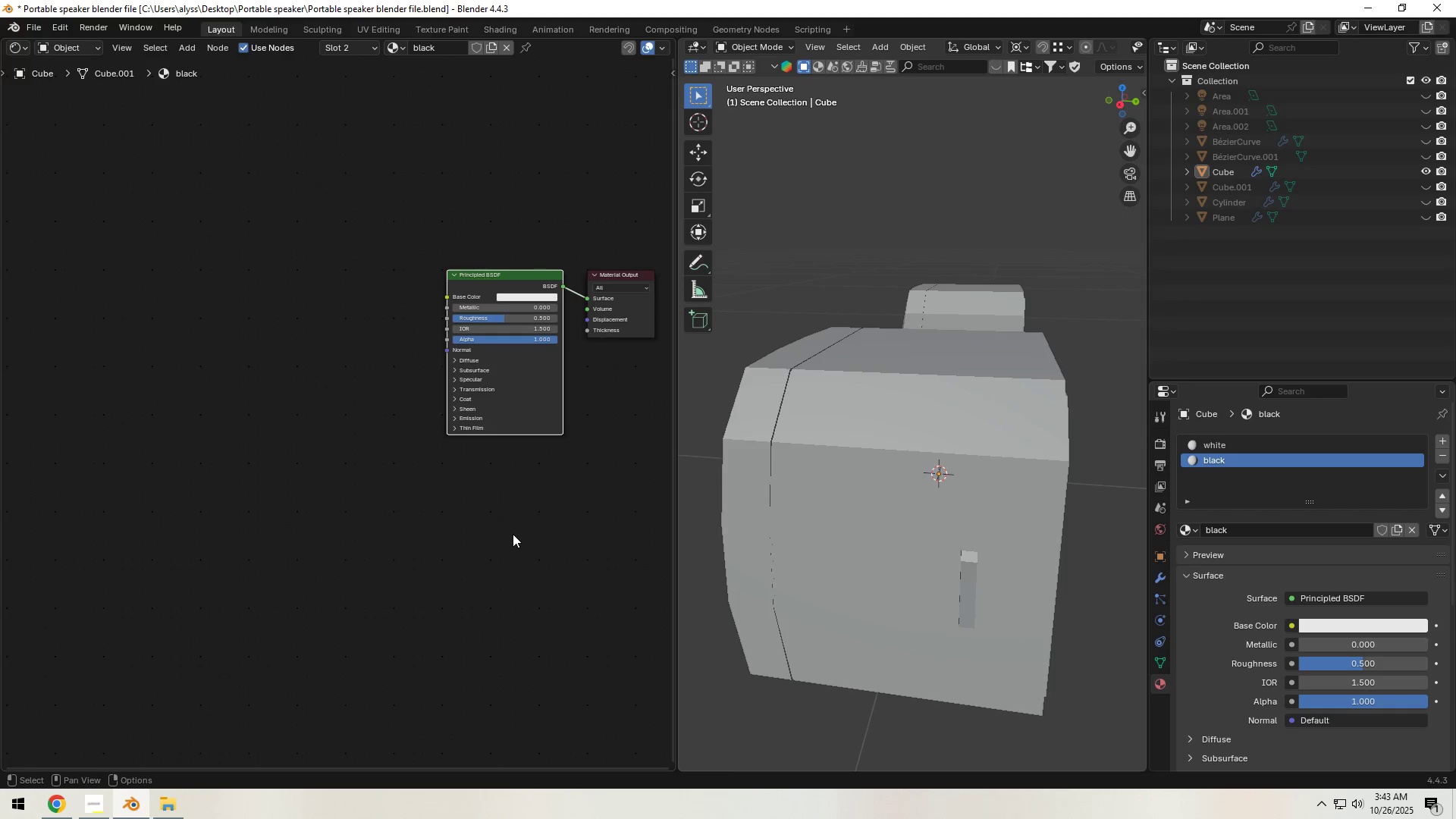 
key(Alt+Tab)
 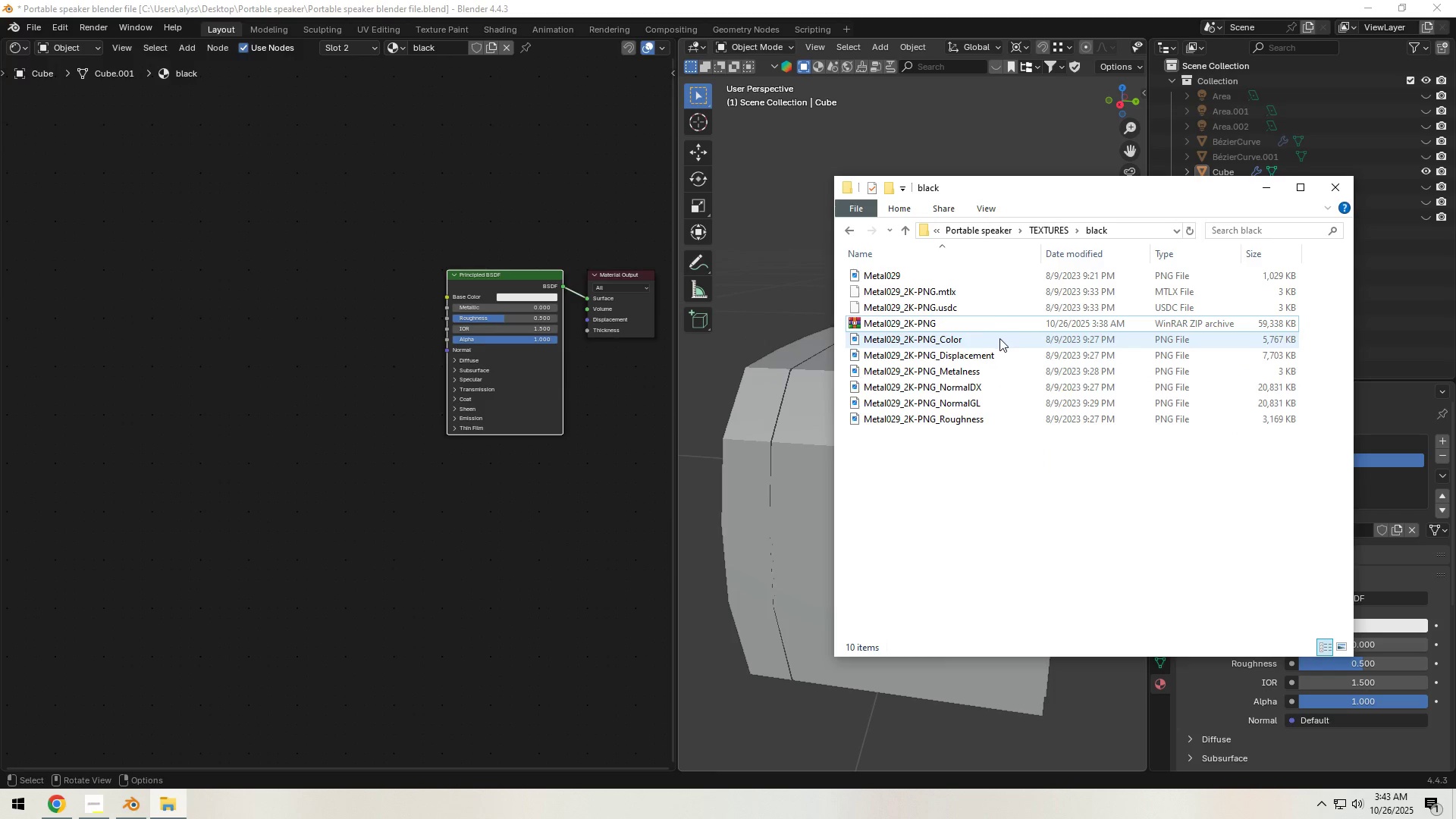 
wait(5.12)
 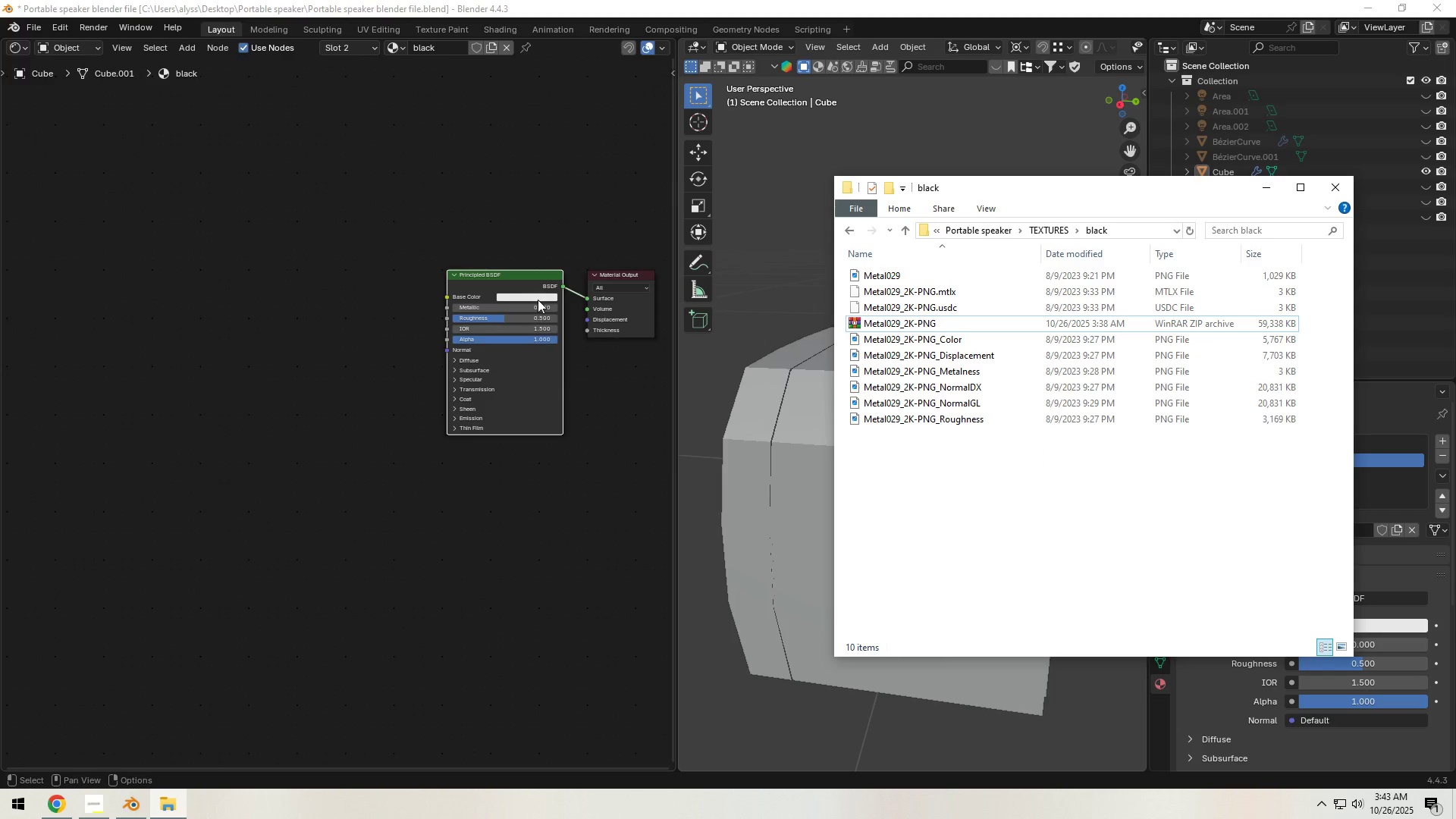 
left_click_drag(start_coordinate=[976, 346], to_coordinate=[1095, 344])
 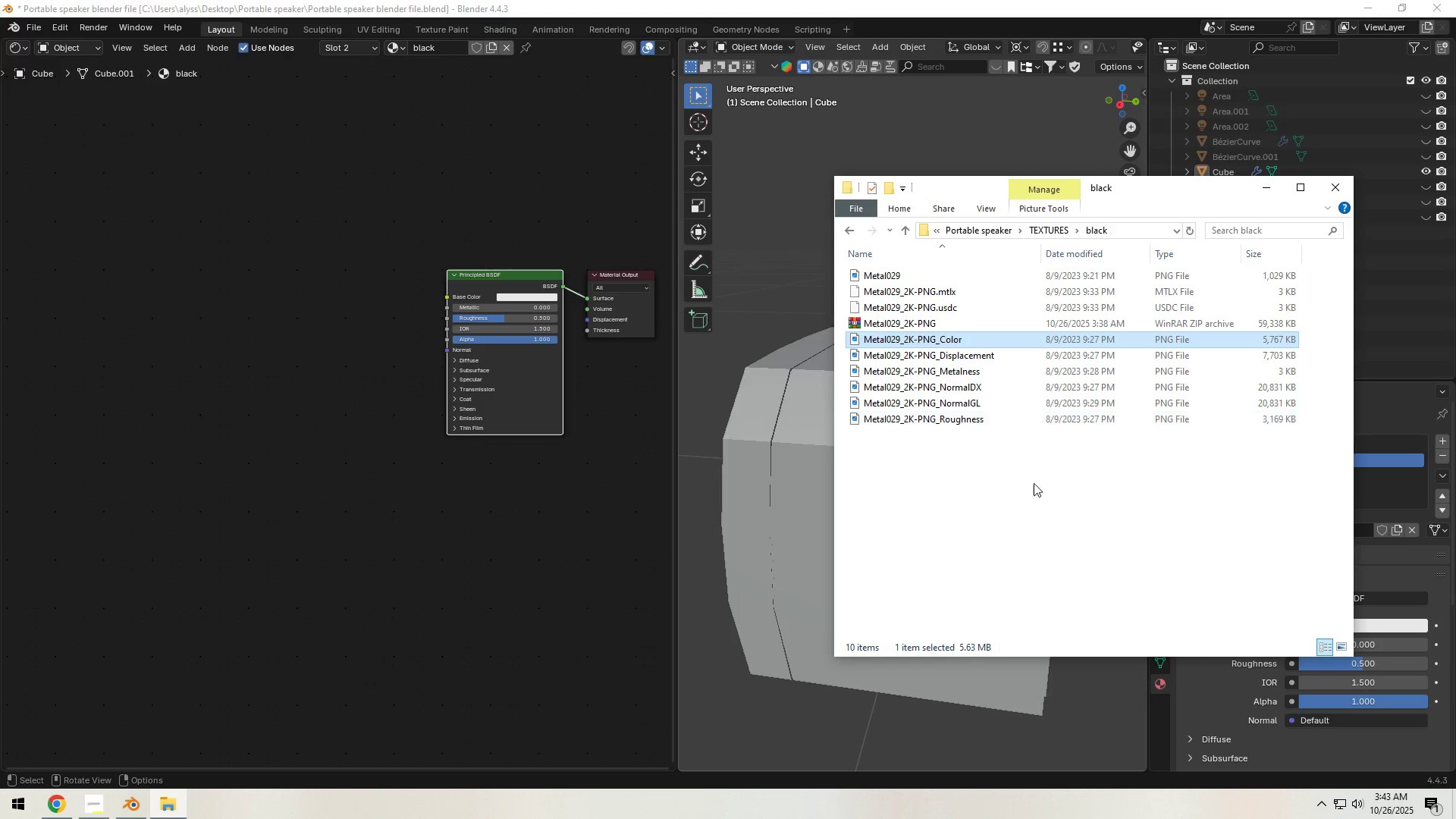 
left_click([1022, 513])
 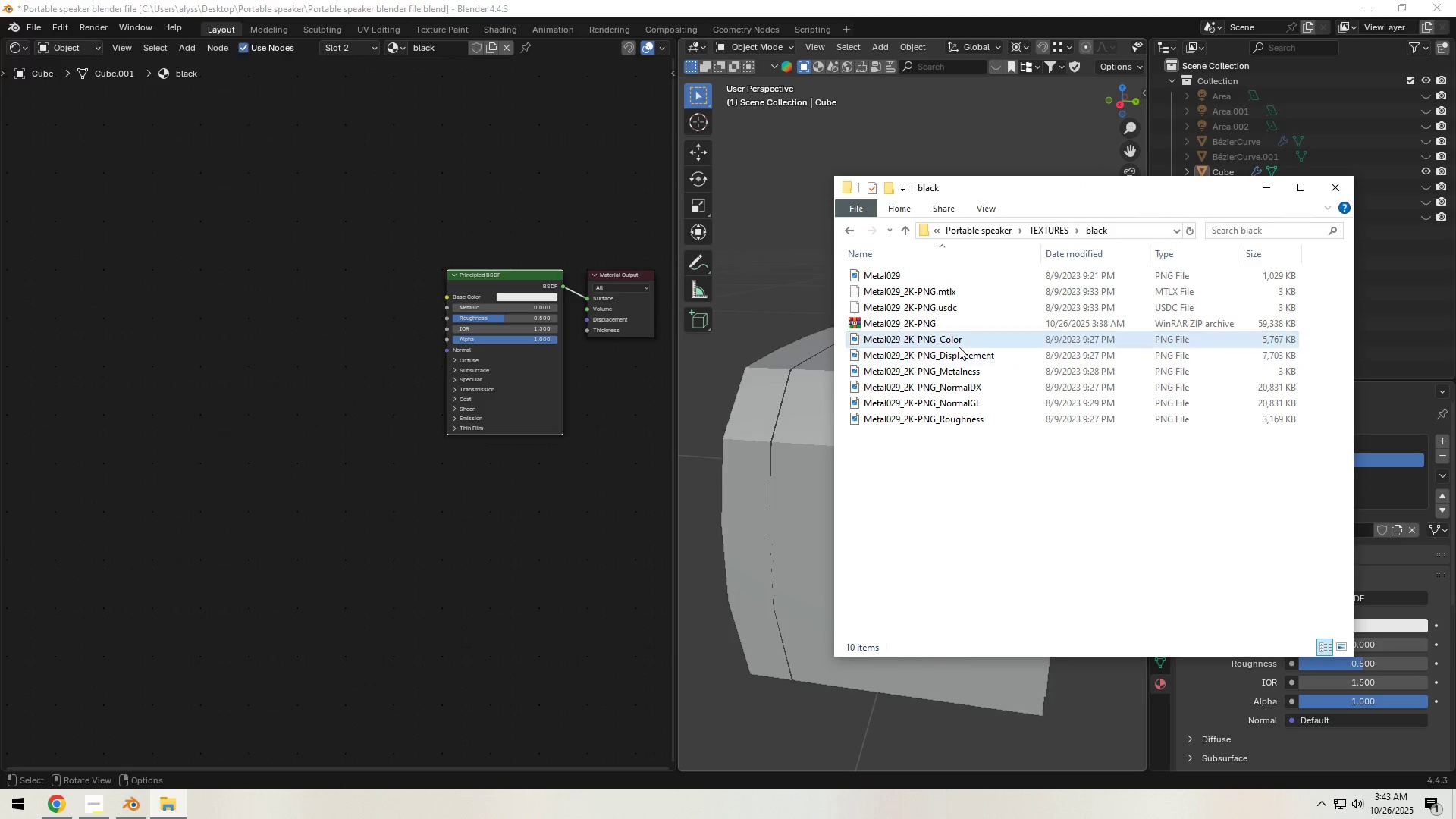 
left_click([959, 344])
 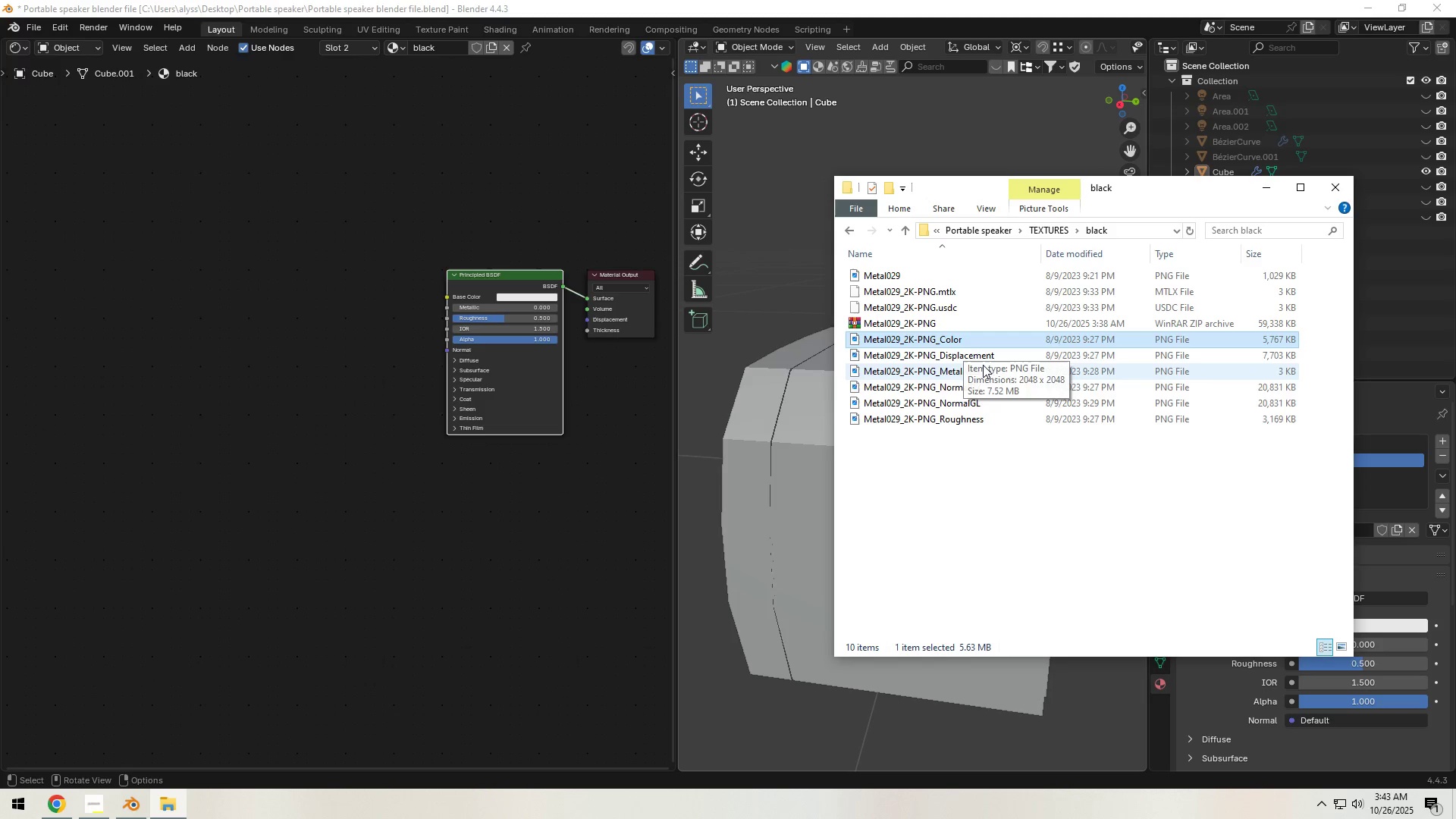 
mouse_move([1000, 394])
 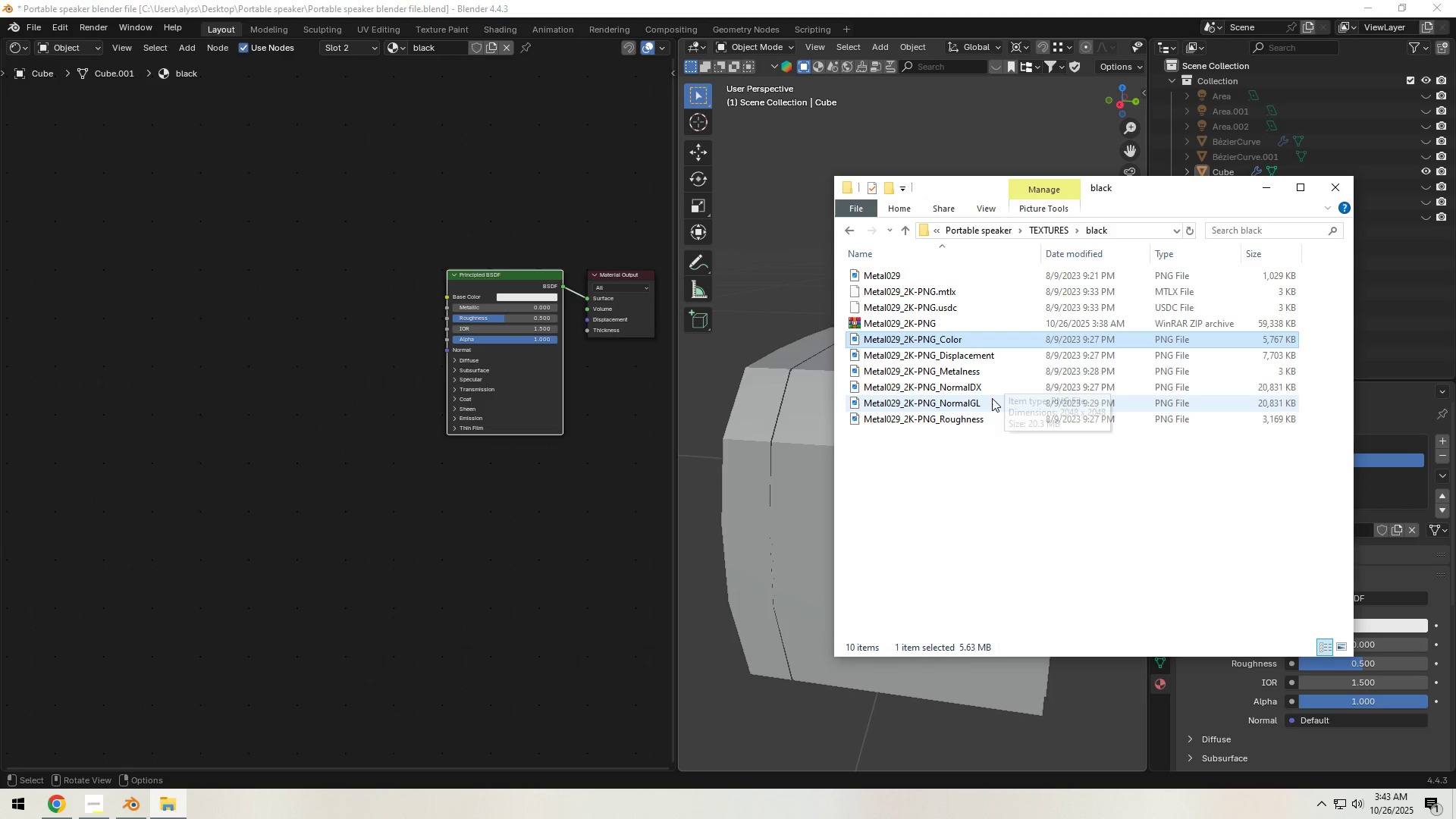 
mouse_move([984, 400])
 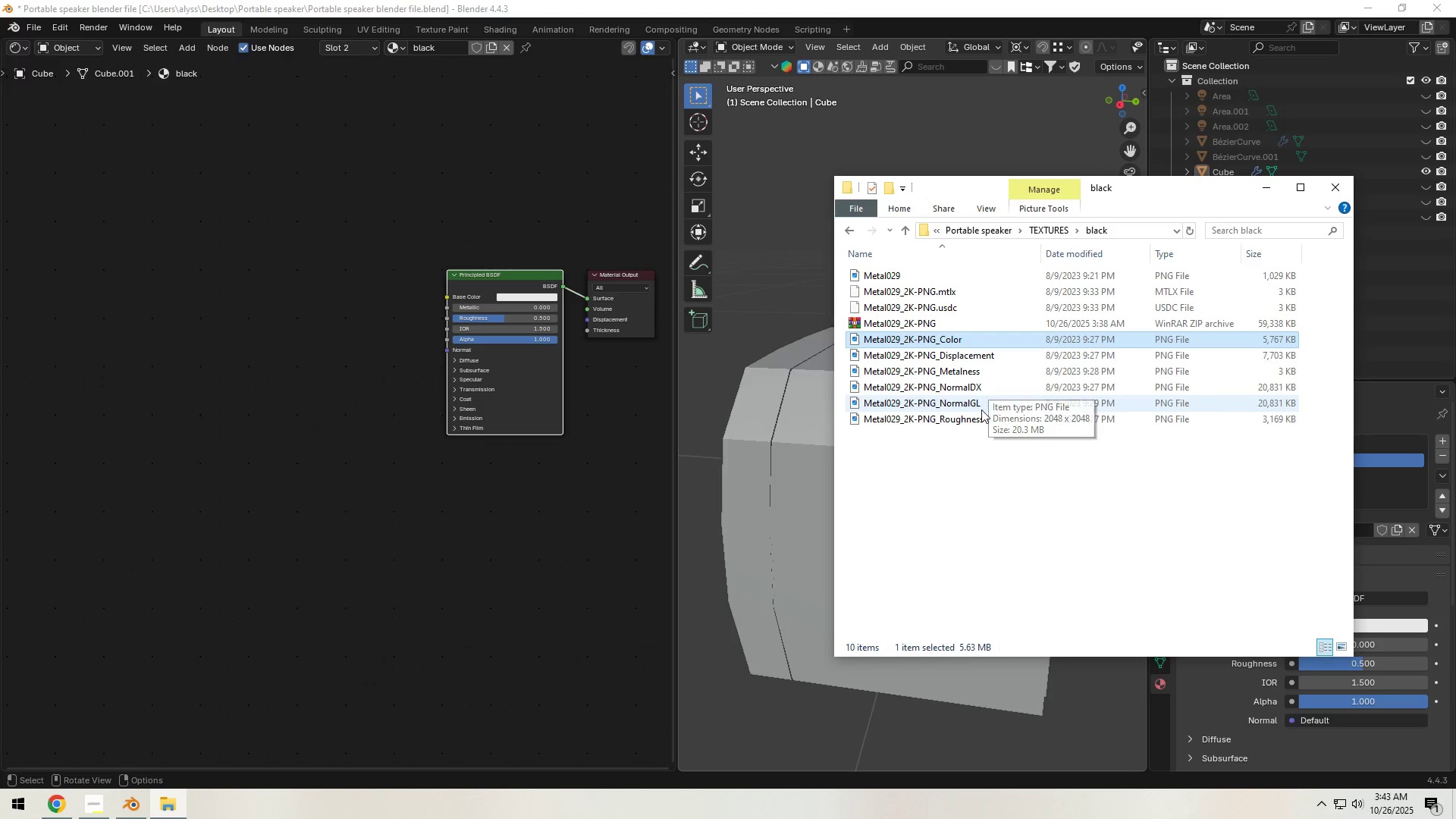 
hold_key(key=ControlLeft, duration=1.54)
left_click([974, 426])
 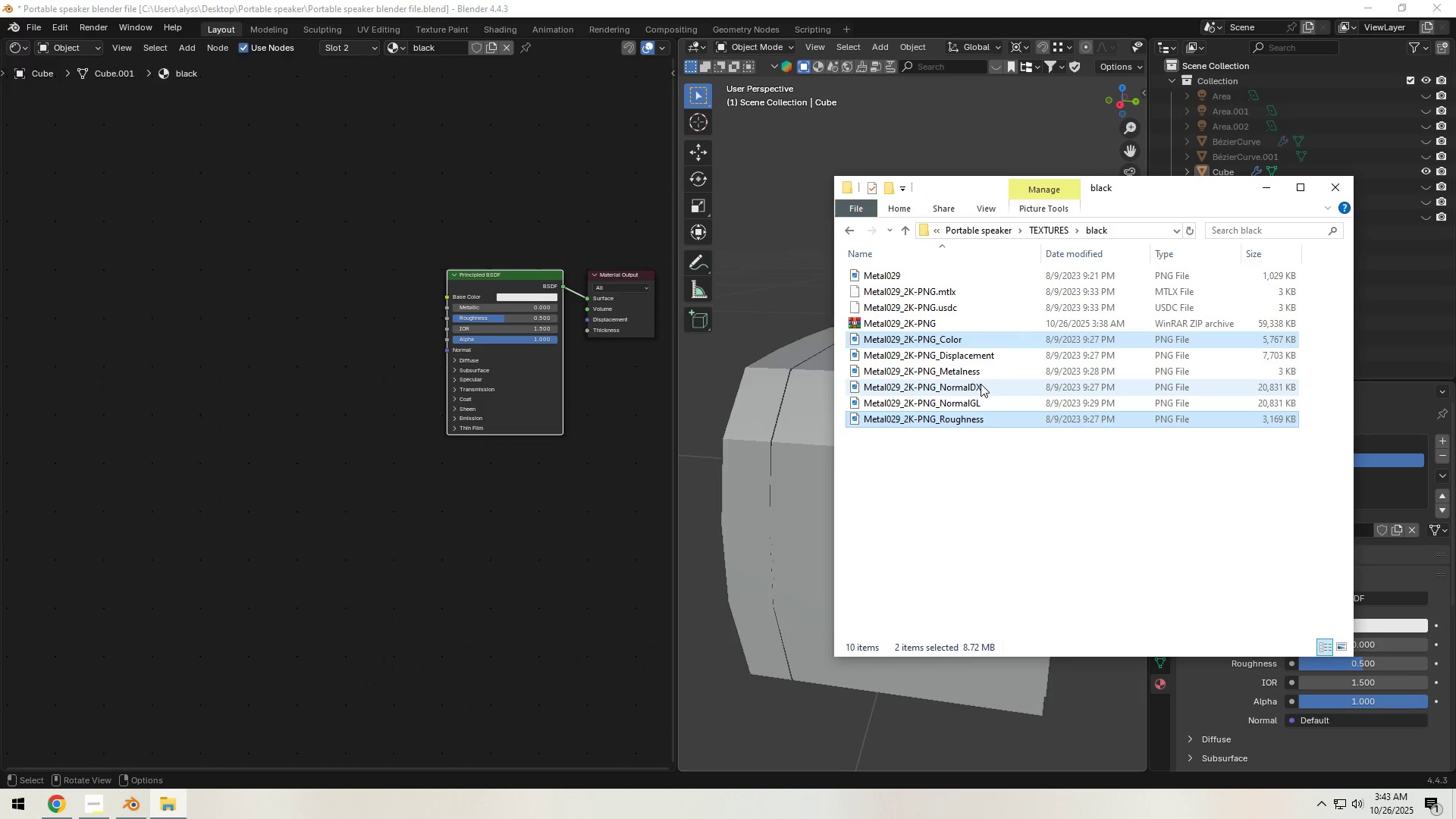 
hold_key(key=ControlLeft, duration=1.51)
 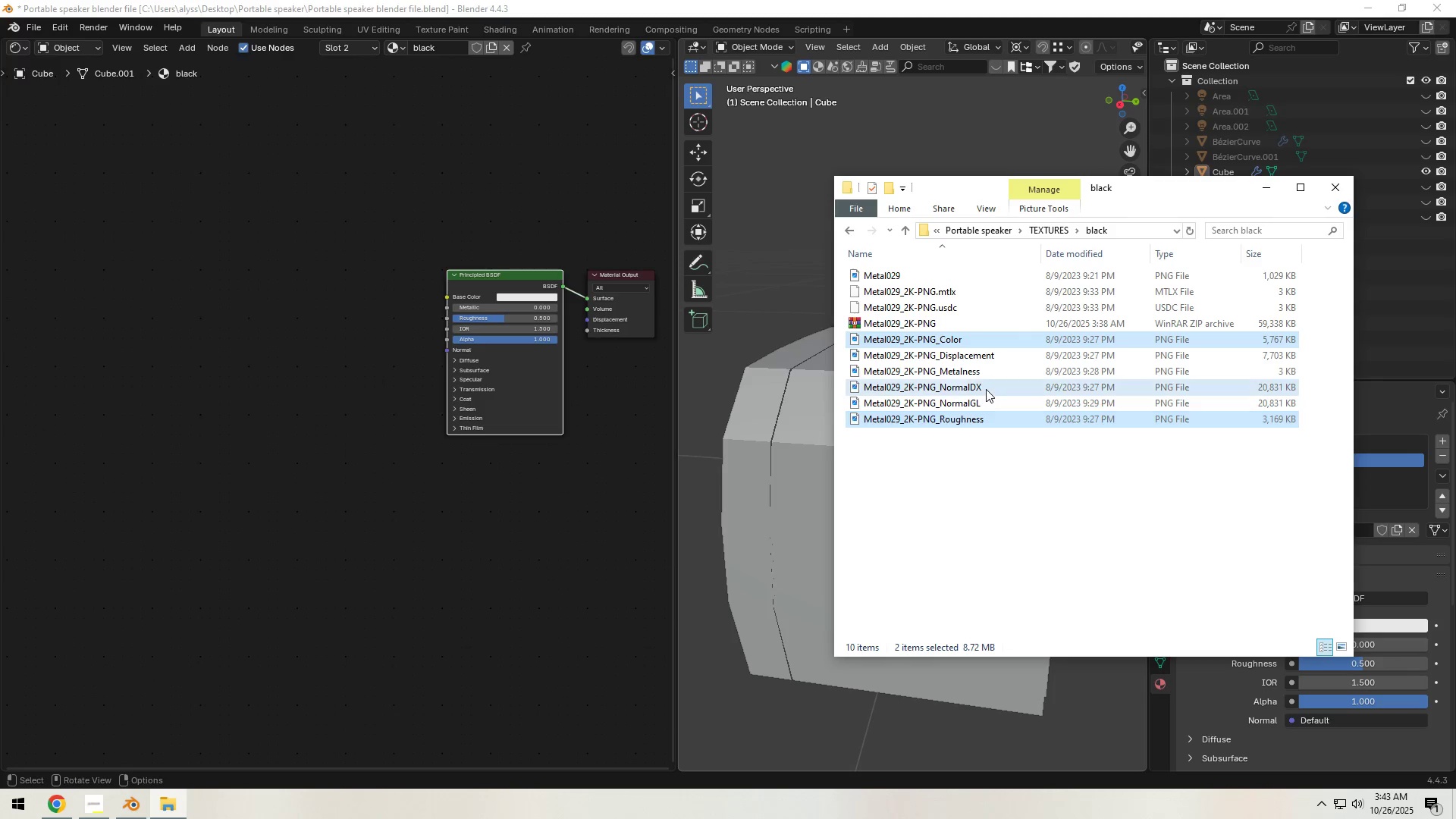 
hold_key(key=ControlLeft, duration=1.04)
left_click([986, 389])
 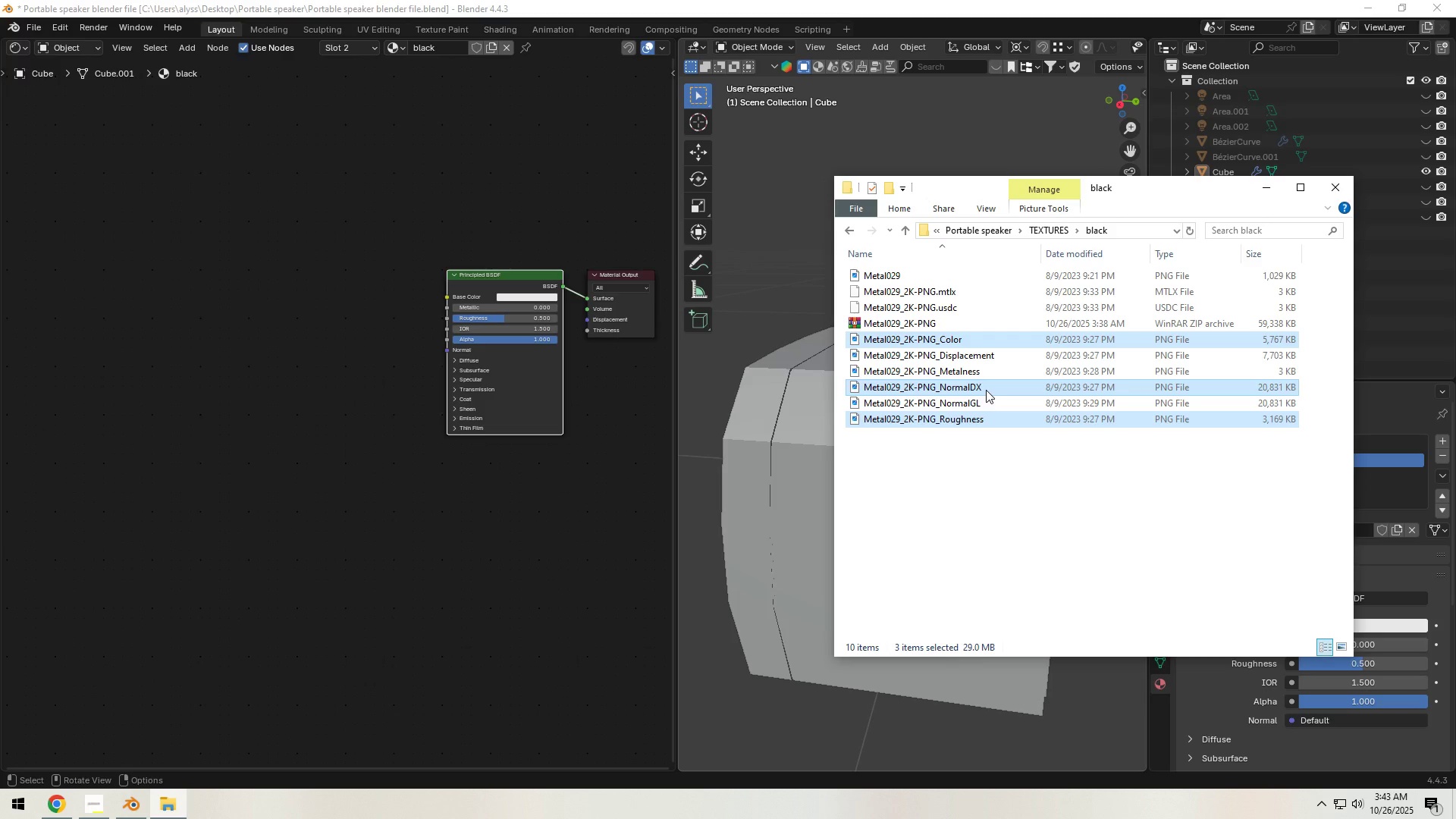 
left_click_drag(start_coordinate=[986, 390], to_coordinate=[198, 397])
 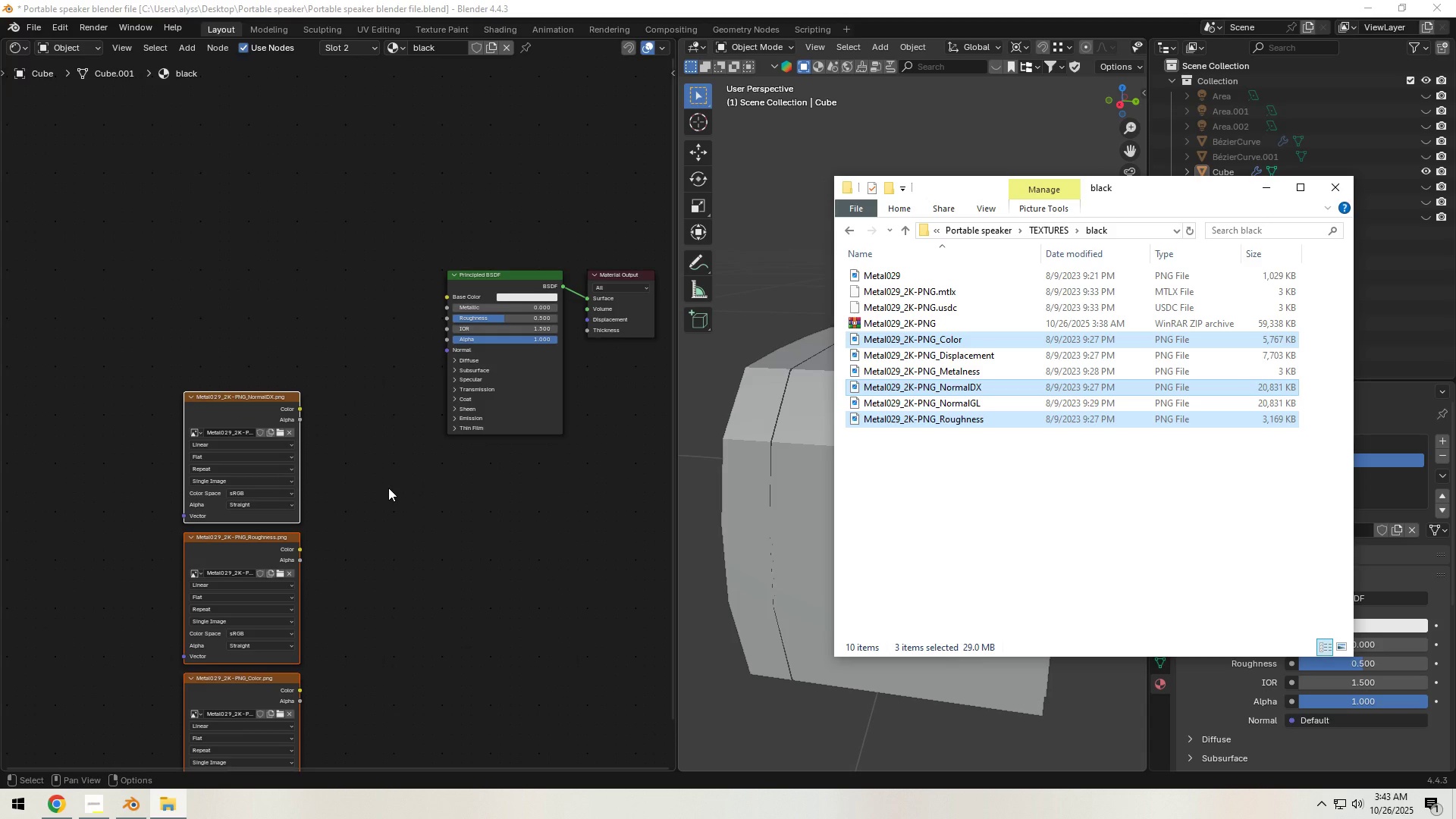 
left_click([388, 488])
 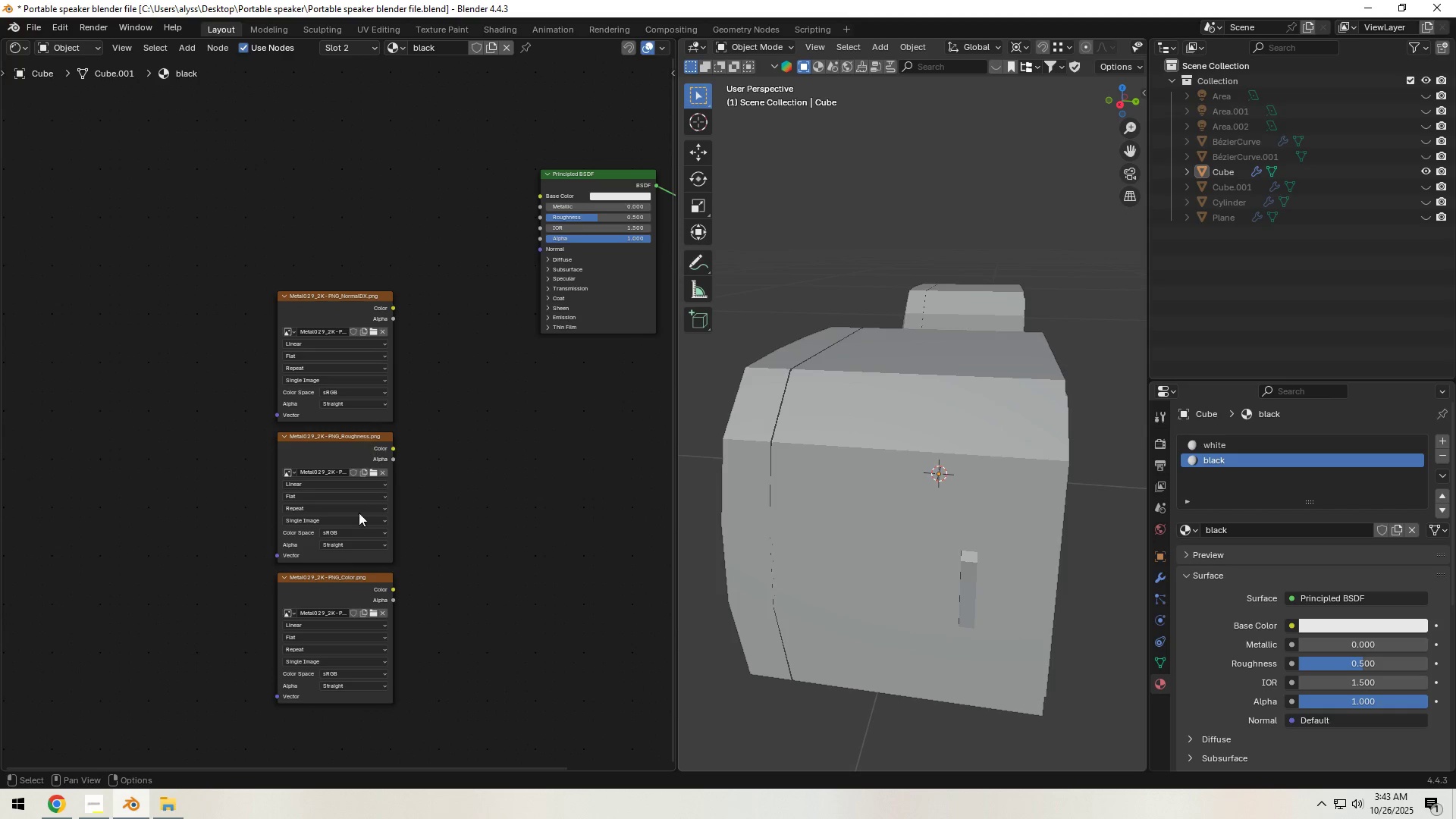 
left_click_drag(start_coordinate=[358, 584], to_coordinate=[361, 117])
 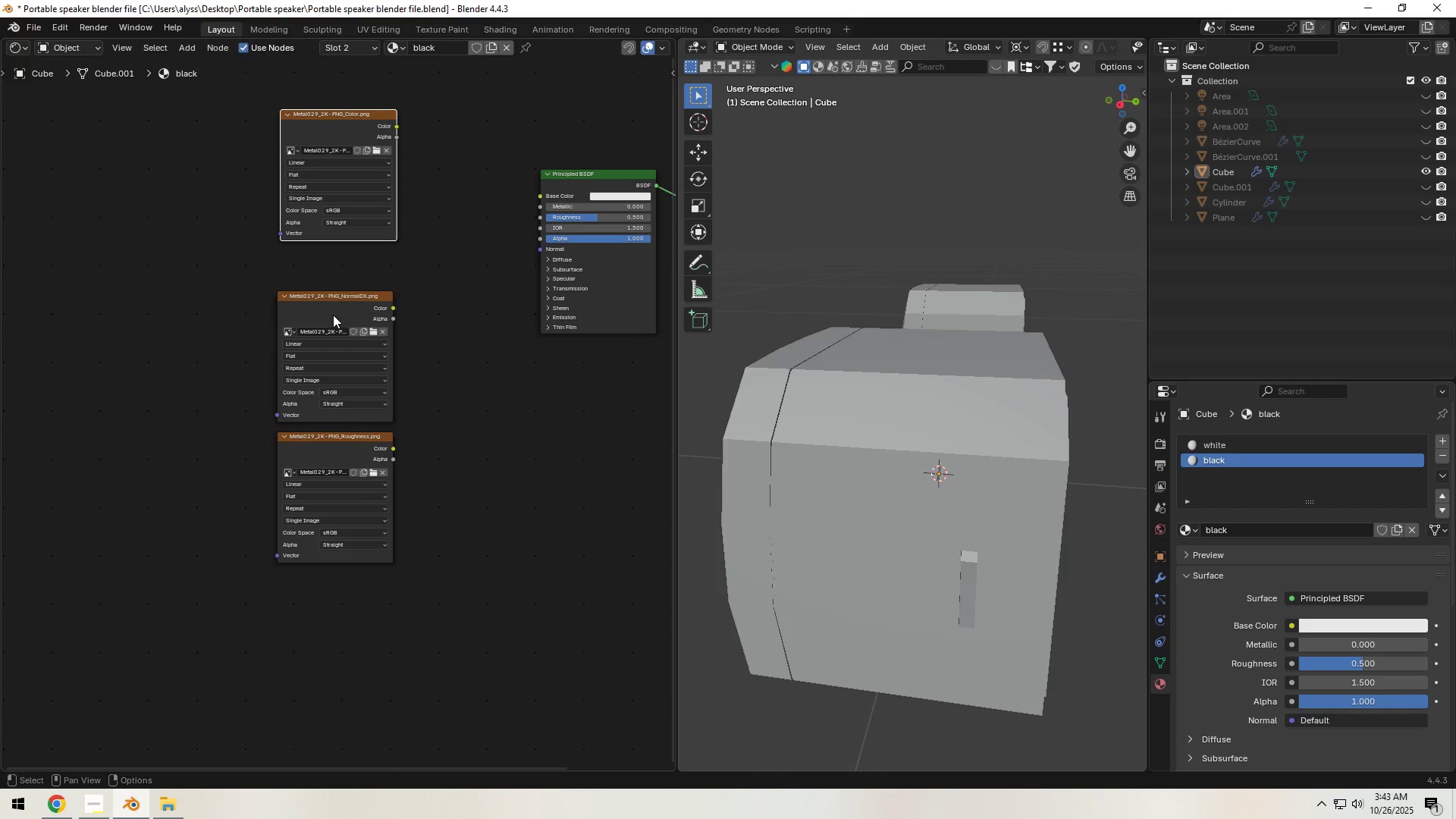 
left_click_drag(start_coordinate=[335, 304], to_coordinate=[337, 598])
 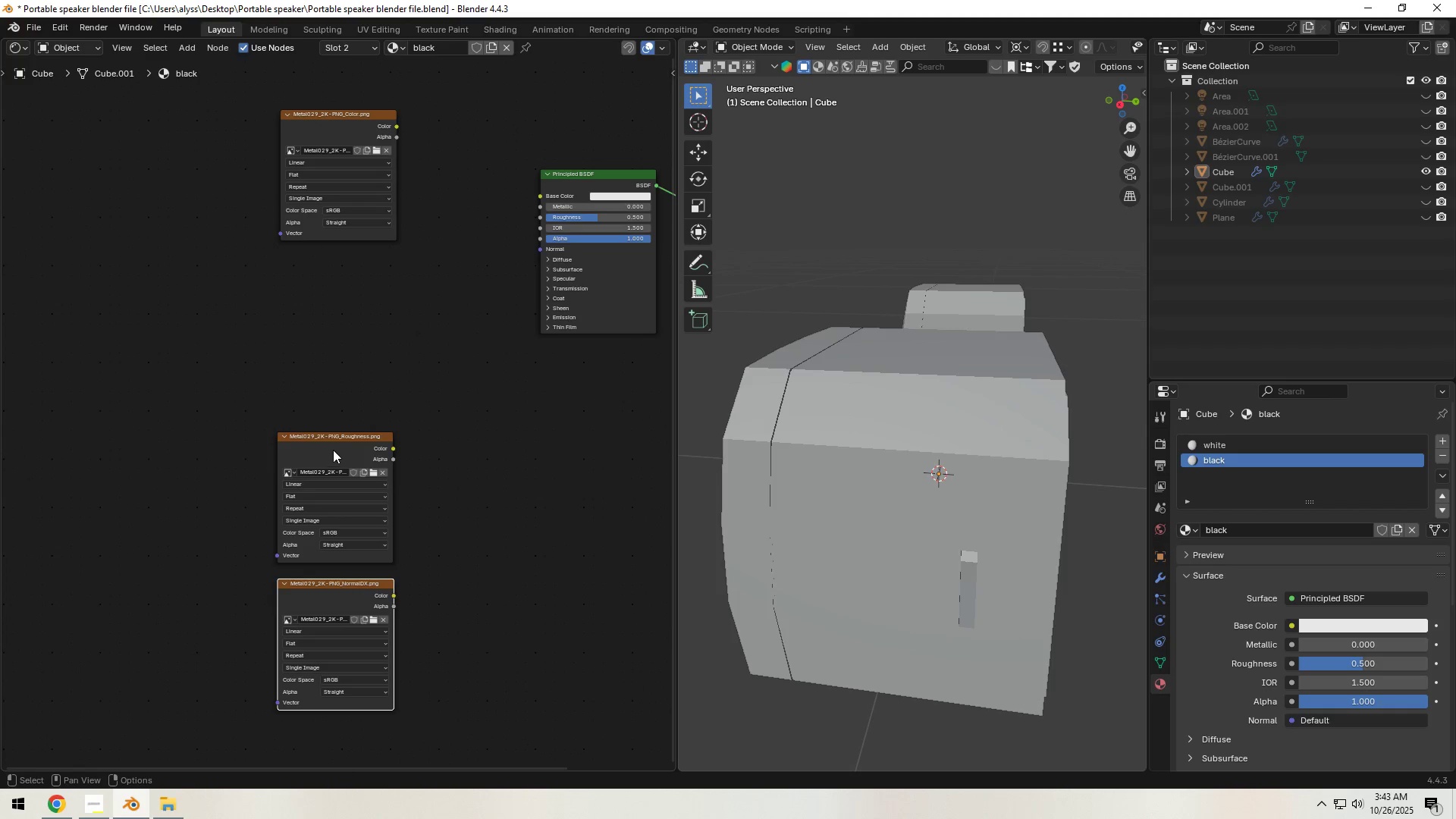 
left_click_drag(start_coordinate=[333, 447], to_coordinate=[335, 252])
 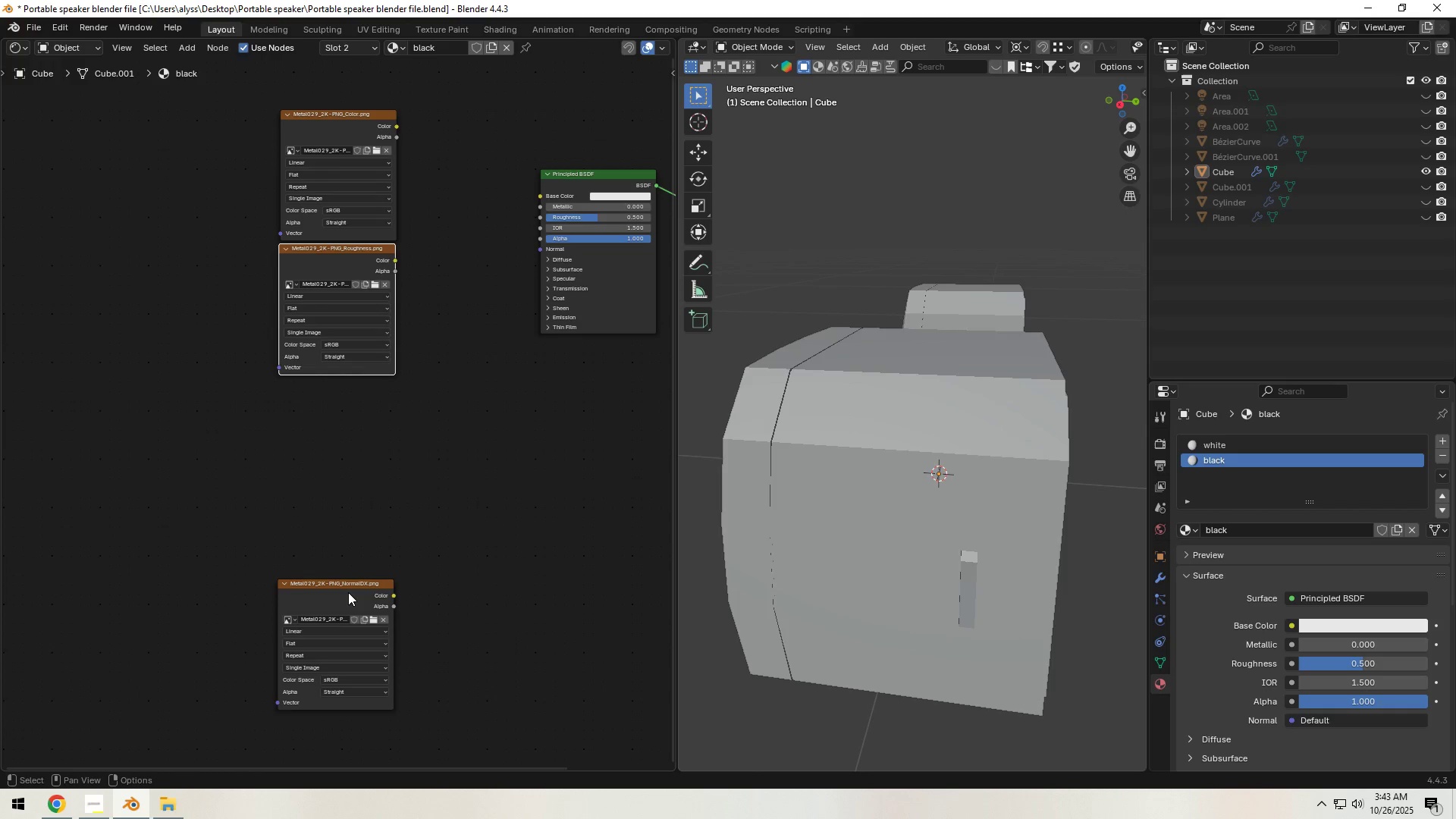 
left_click_drag(start_coordinate=[348, 589], to_coordinate=[350, 386])
 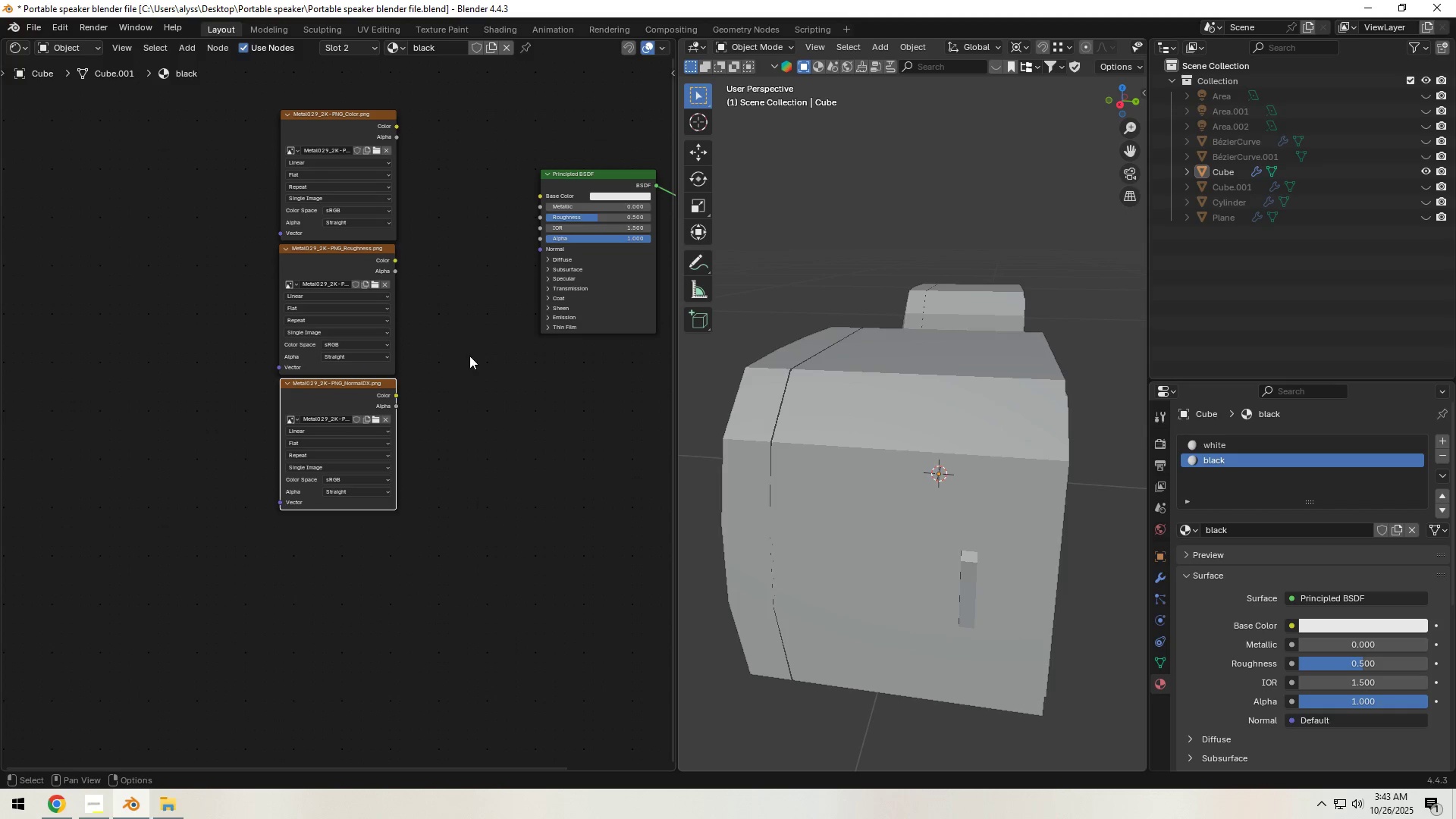 
left_click([469, 356])
 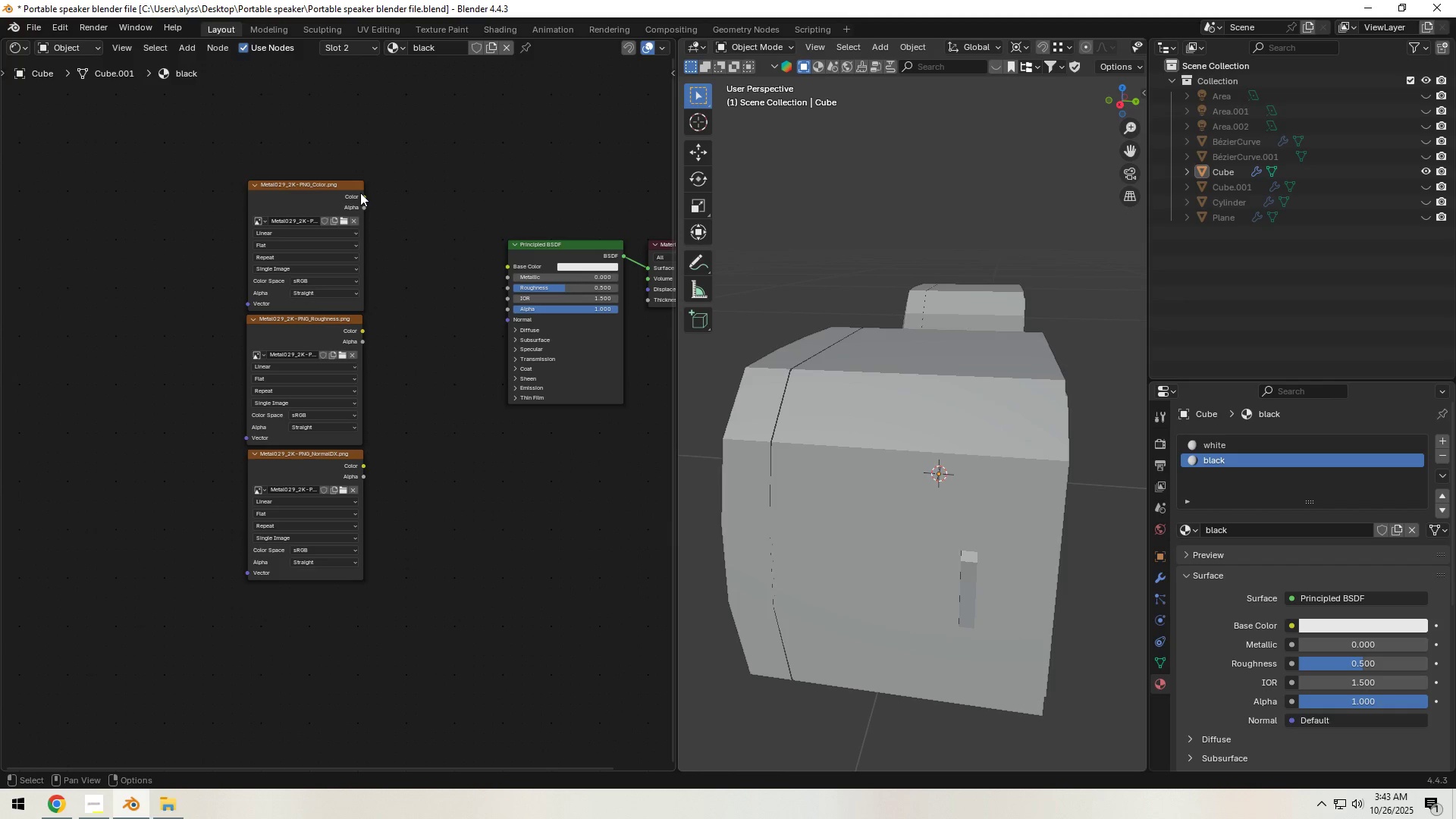 
left_click([326, 415])
 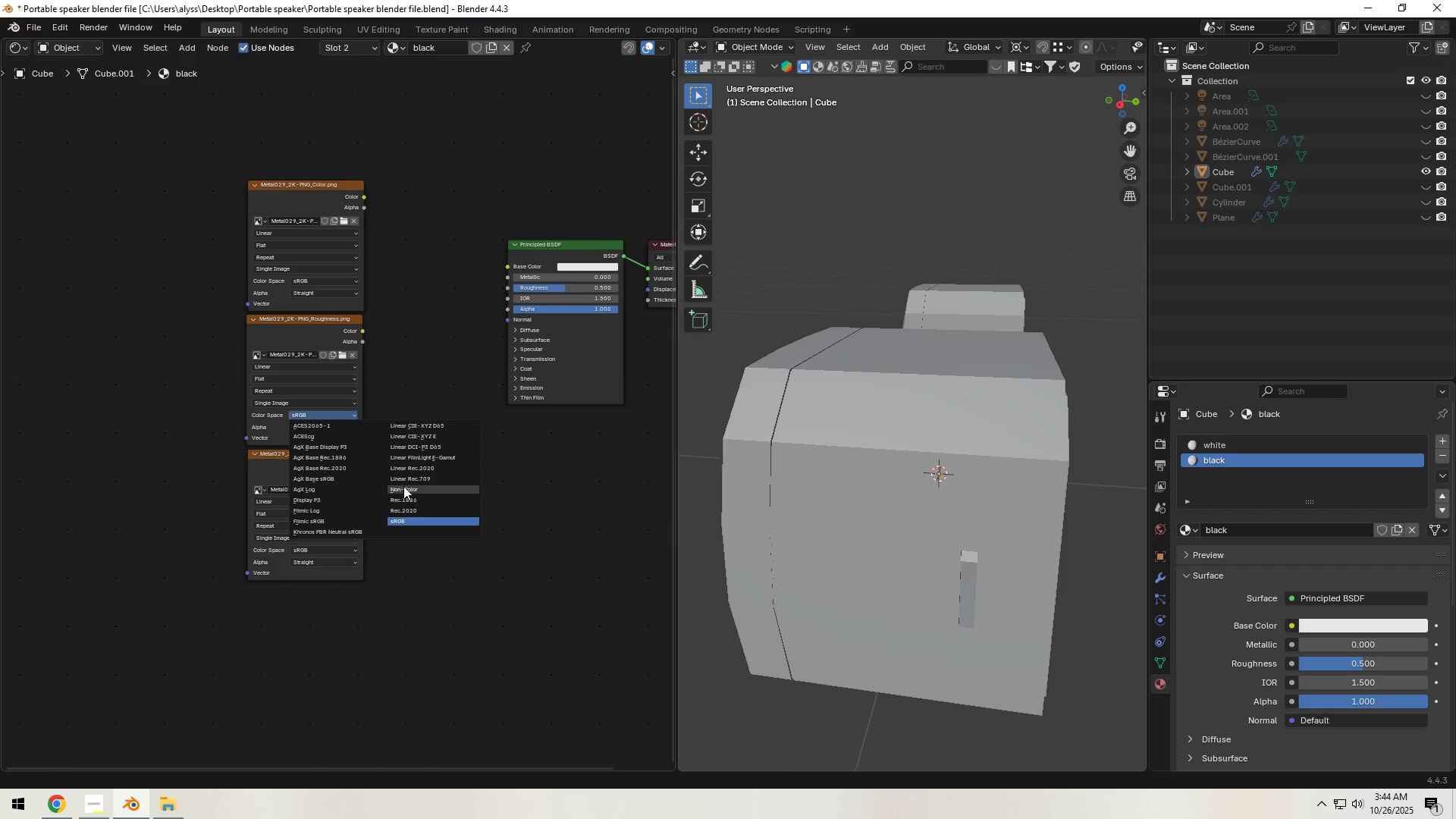 
left_click([403, 488])
 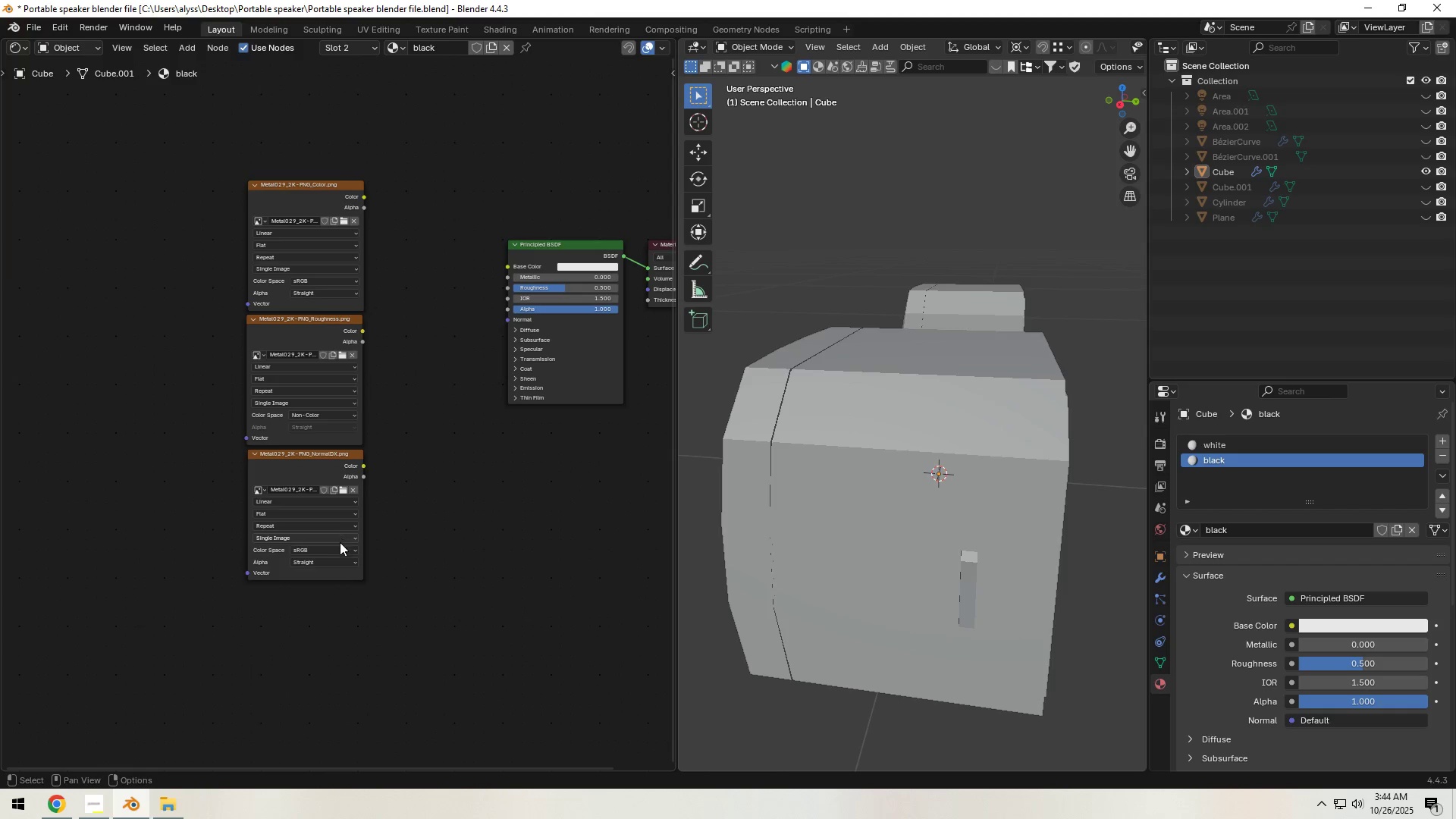 
left_click([337, 546])
 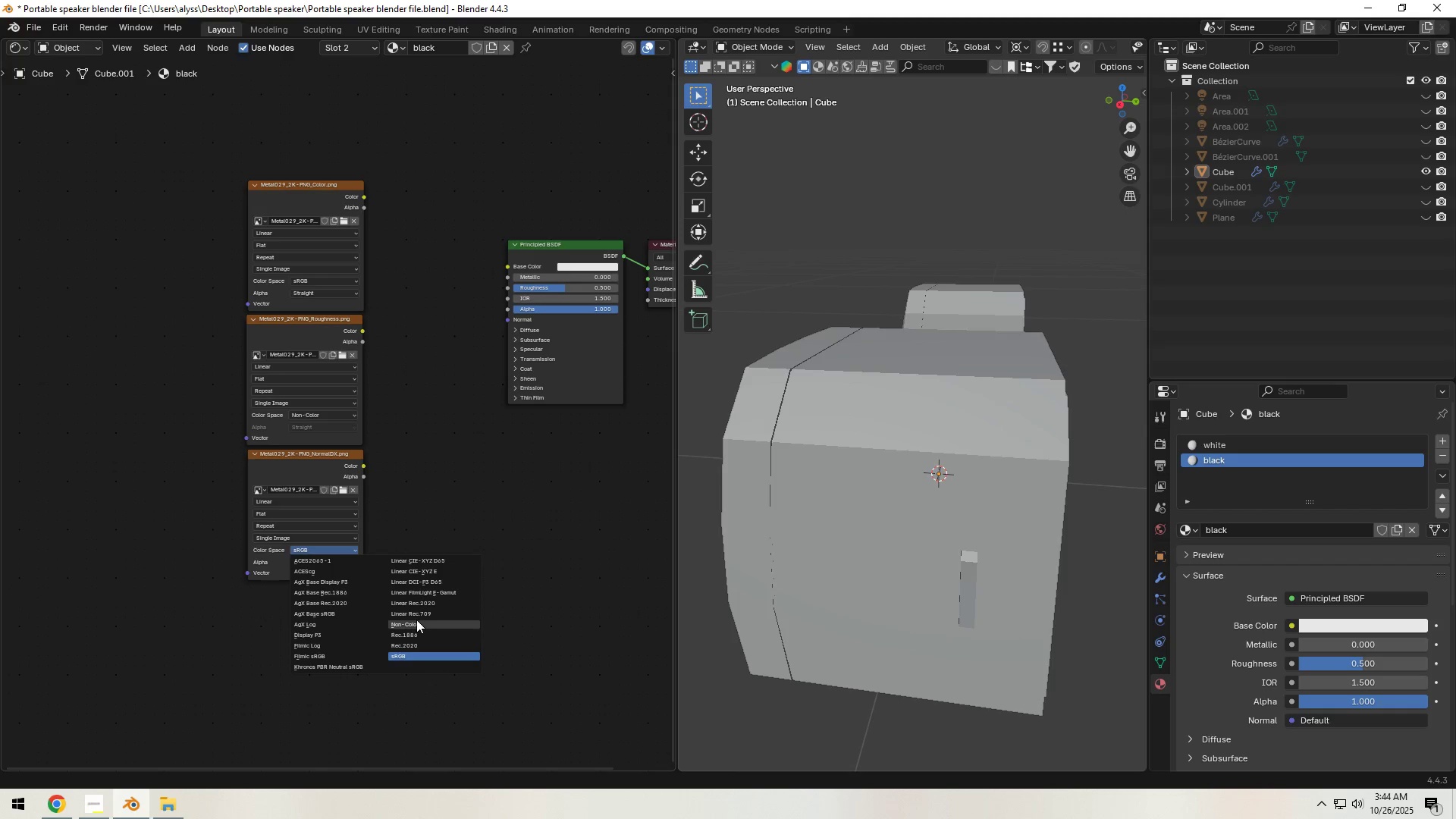 
left_click([416, 620])
 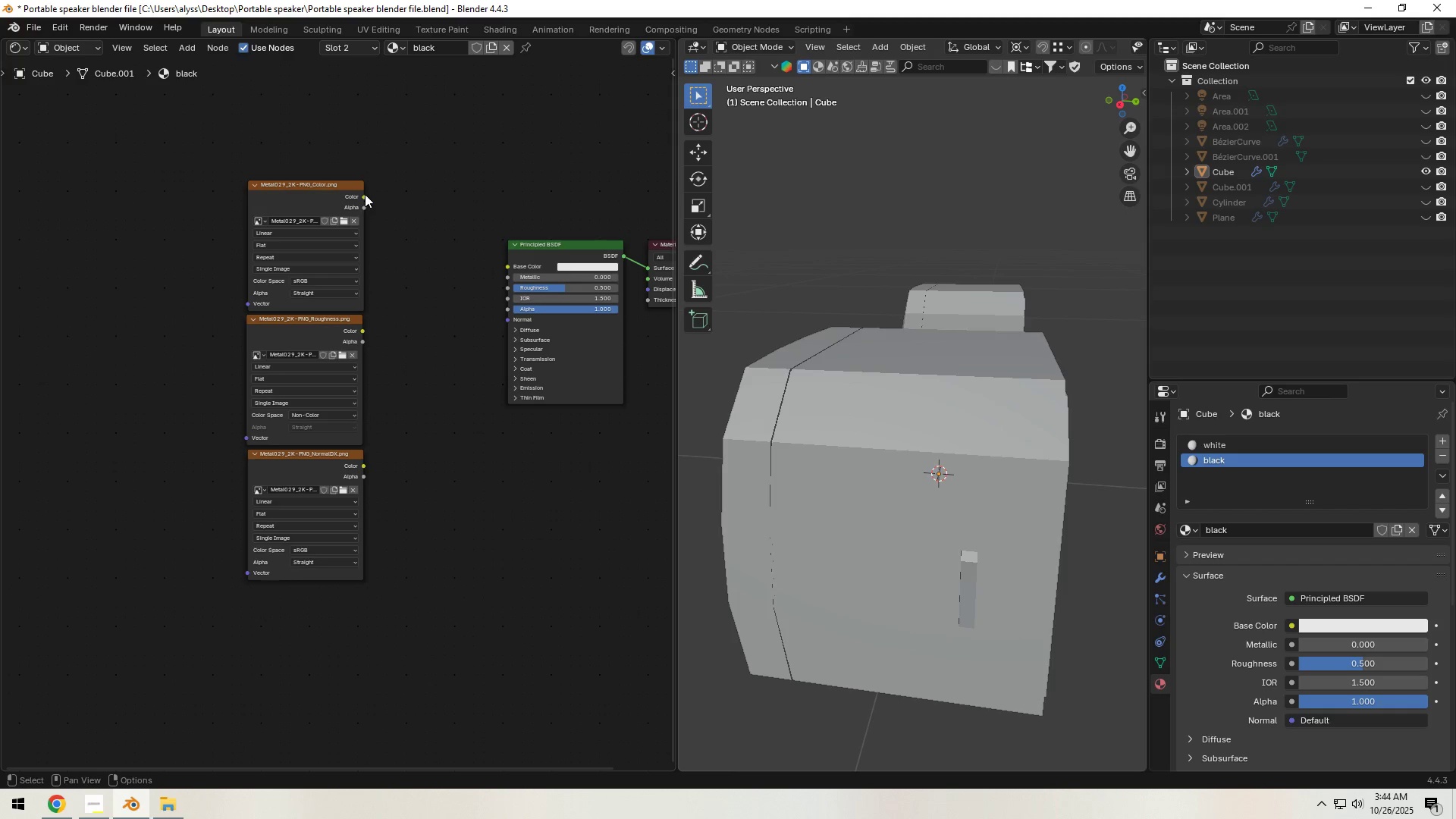 
left_click_drag(start_coordinate=[365, 194], to_coordinate=[494, 269])
 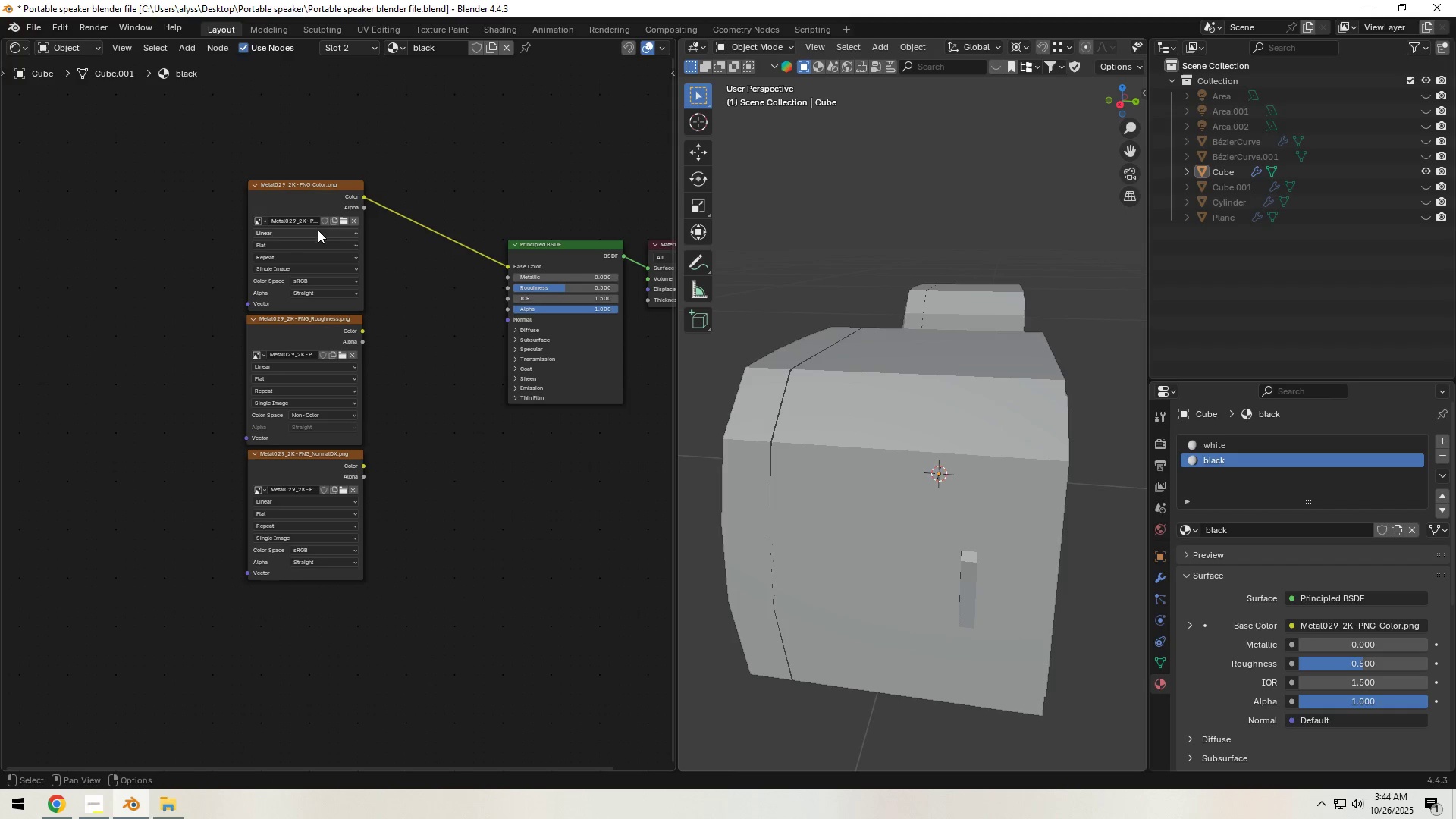 
left_click([302, 185])
 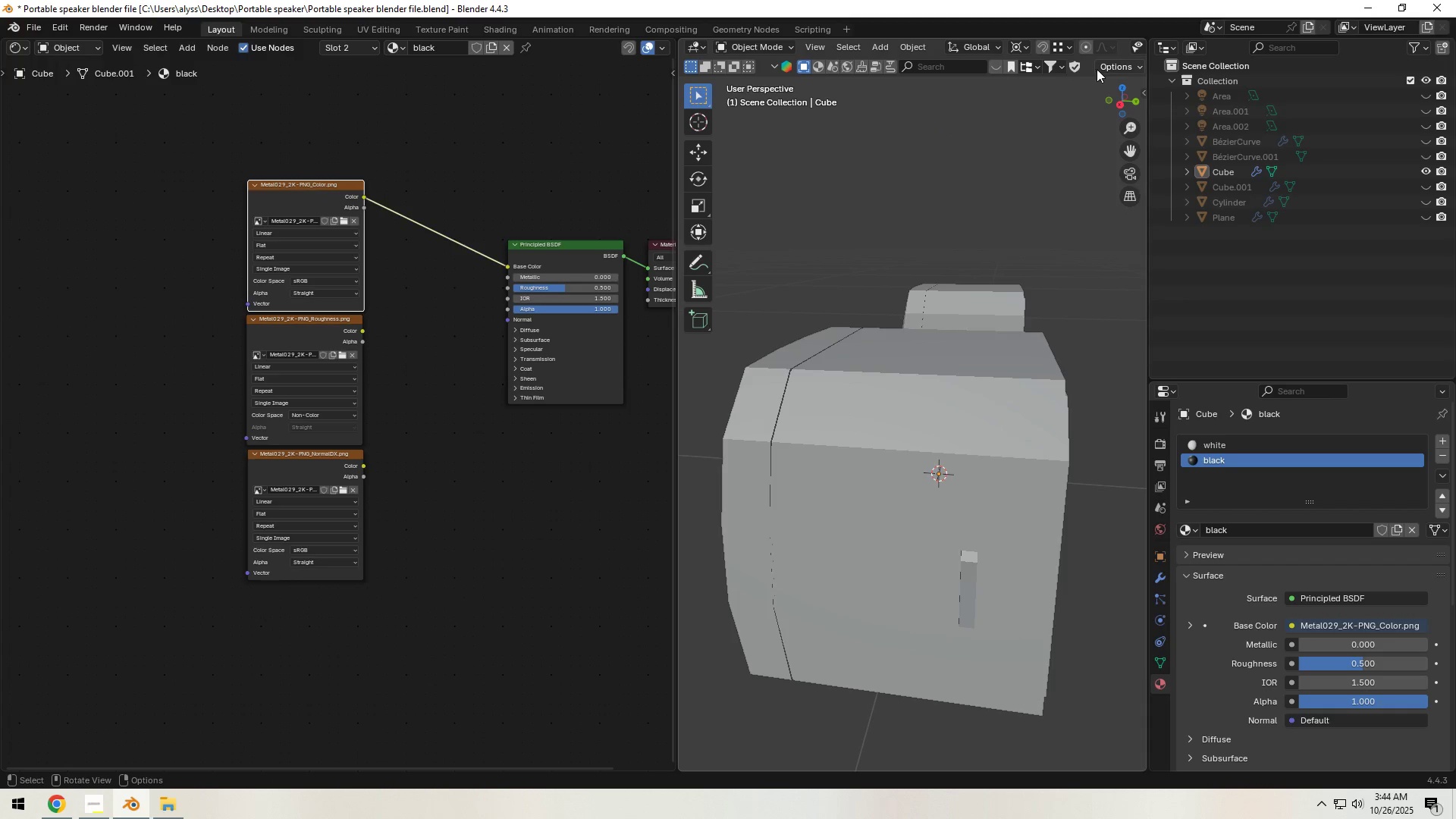 
scroll: coordinate [1073, 55], scroll_direction: down, amount: 10.0
 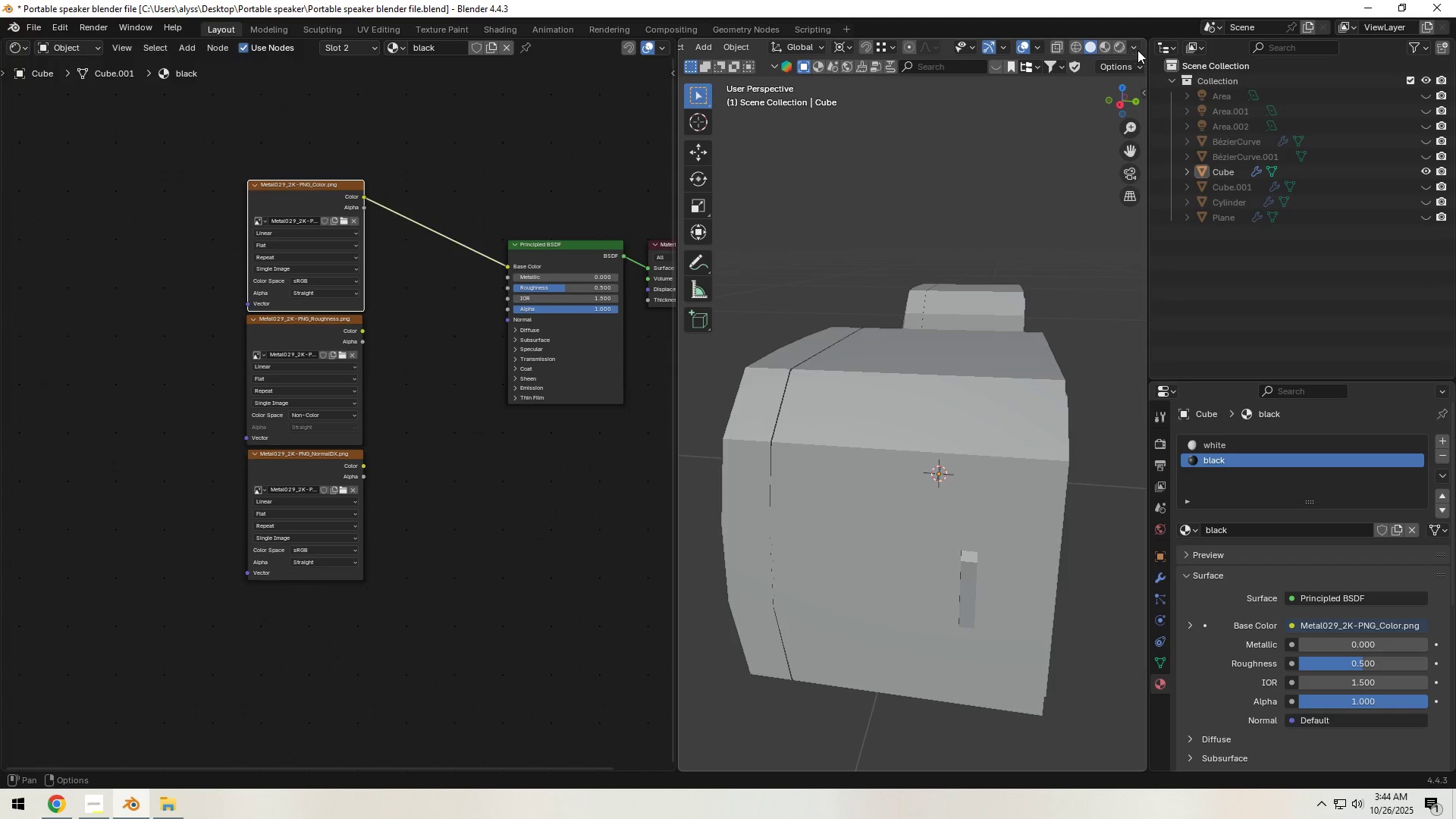 
left_click([1138, 50])
 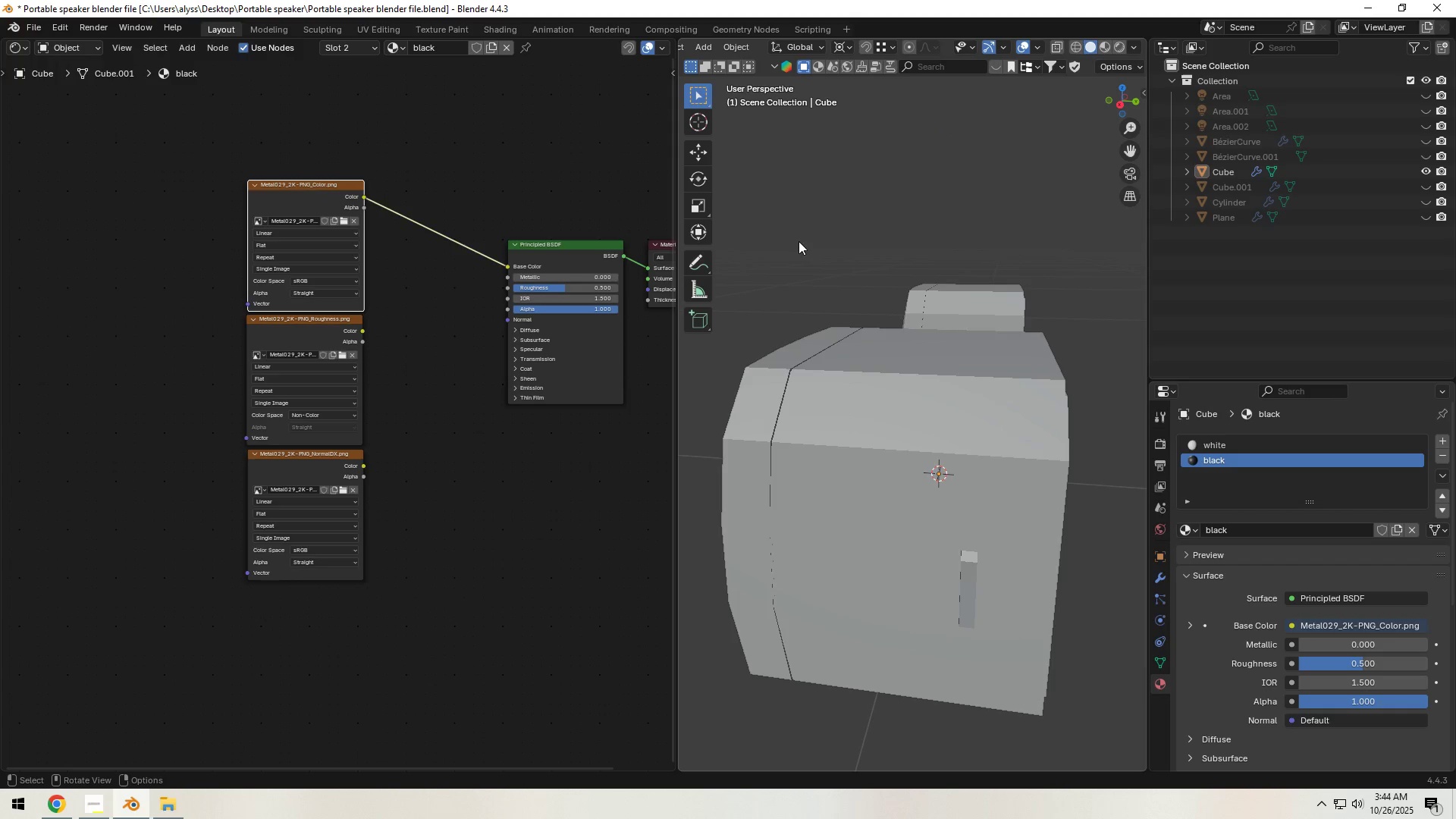 
left_click([808, 237])
 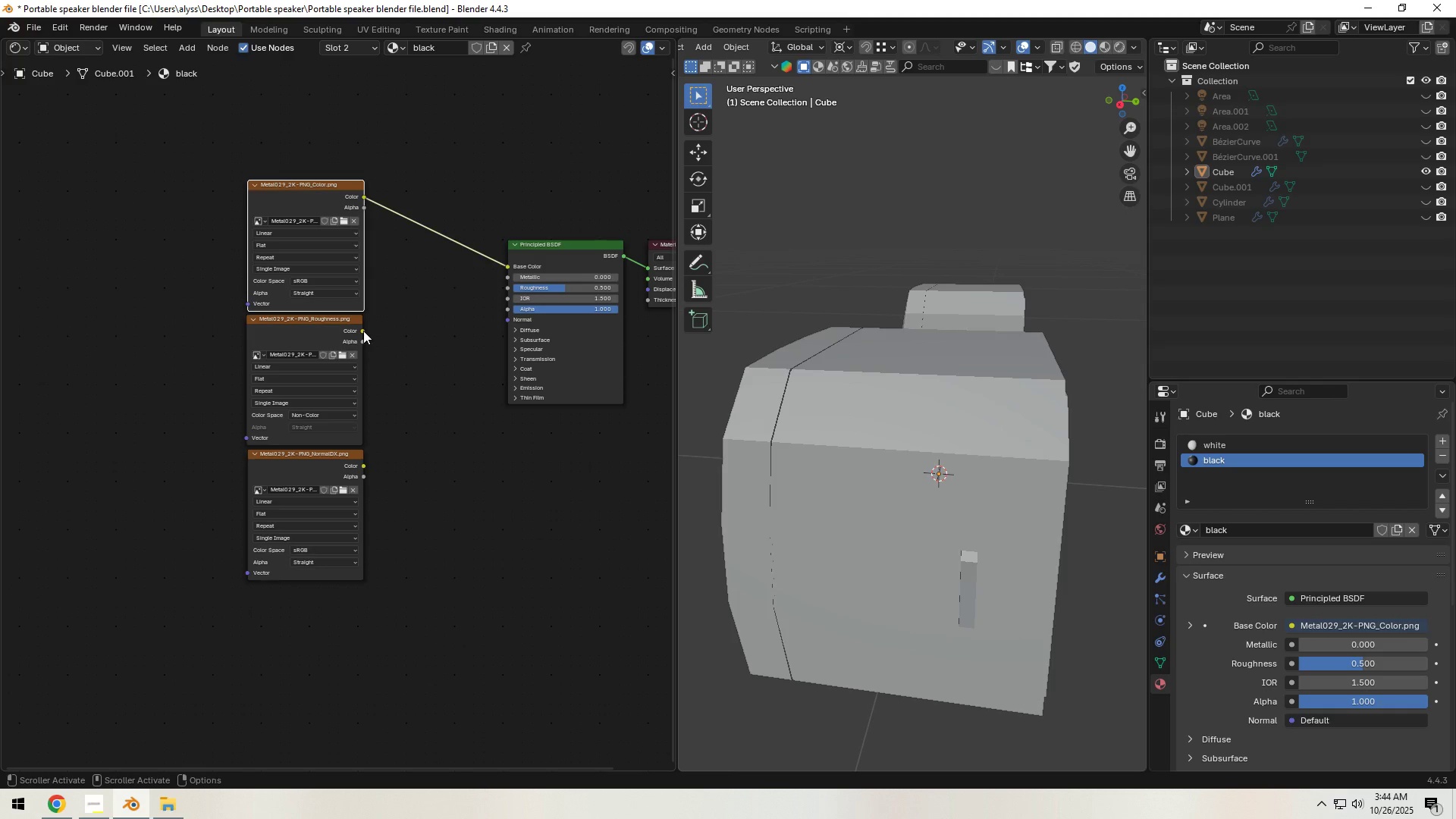 
left_click_drag(start_coordinate=[363, 331], to_coordinate=[502, 288])
 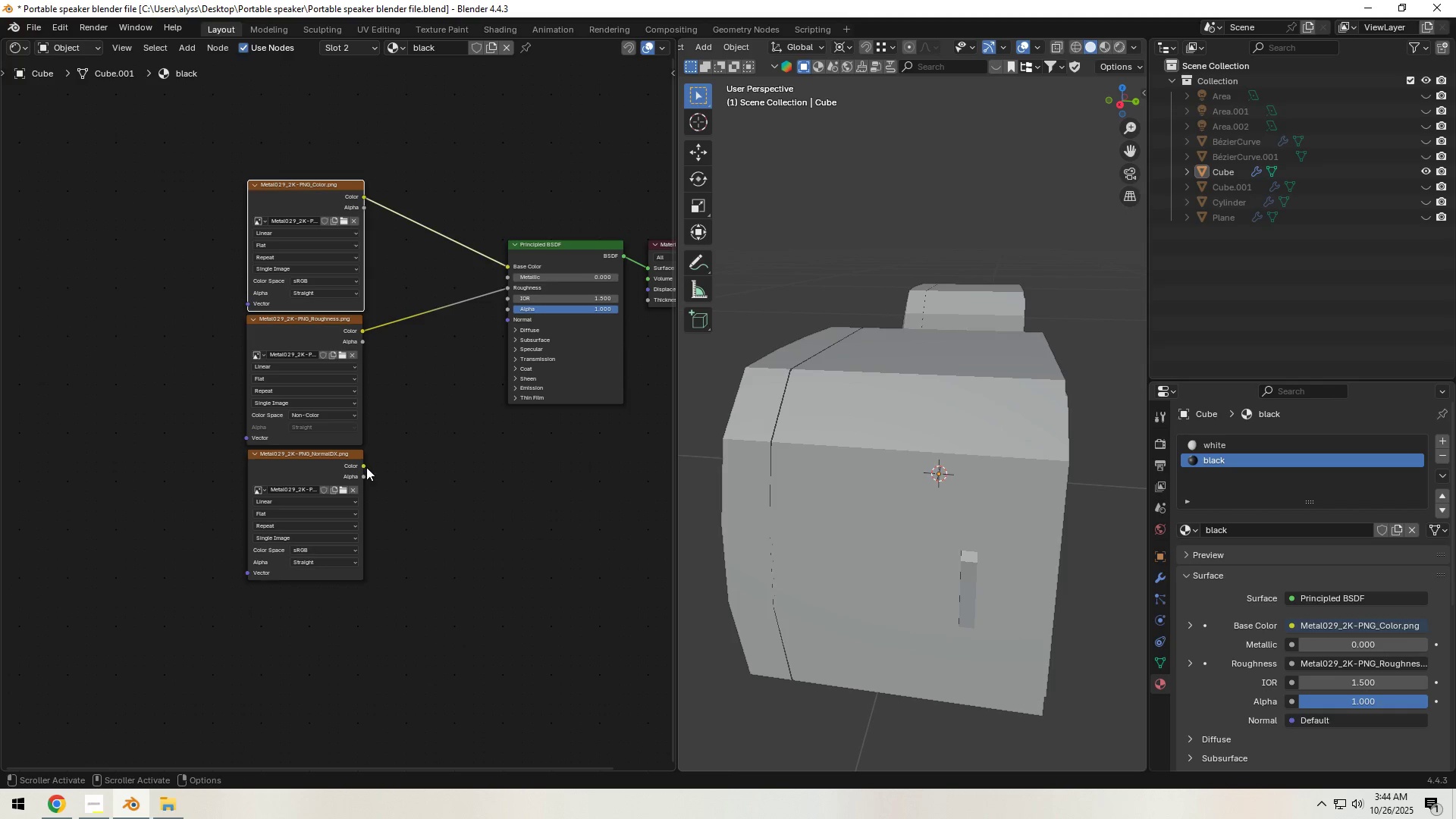 
left_click_drag(start_coordinate=[363, 467], to_coordinate=[422, 388])
 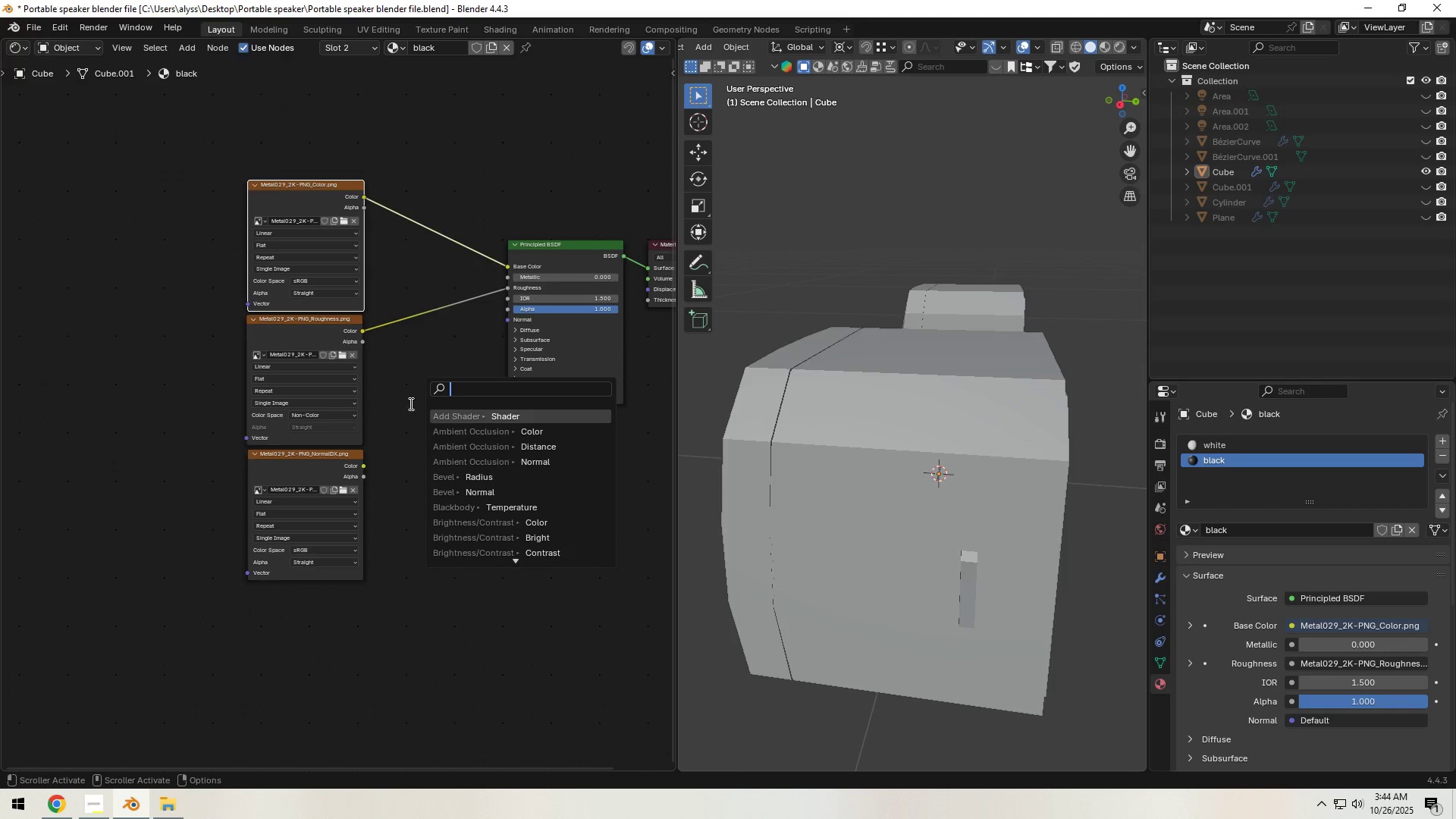 
left_click([397, 417])
 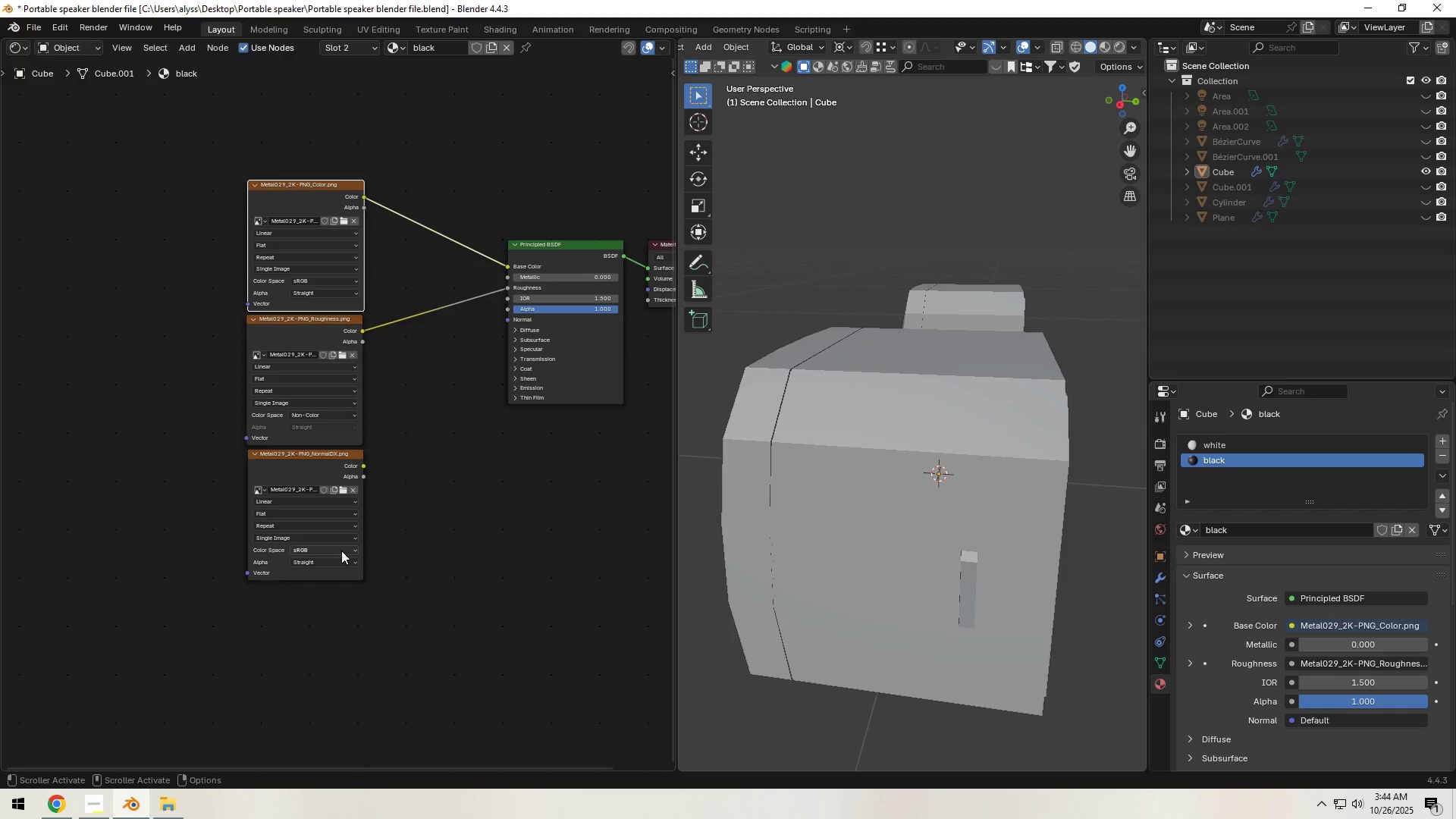 
left_click([341, 551])
 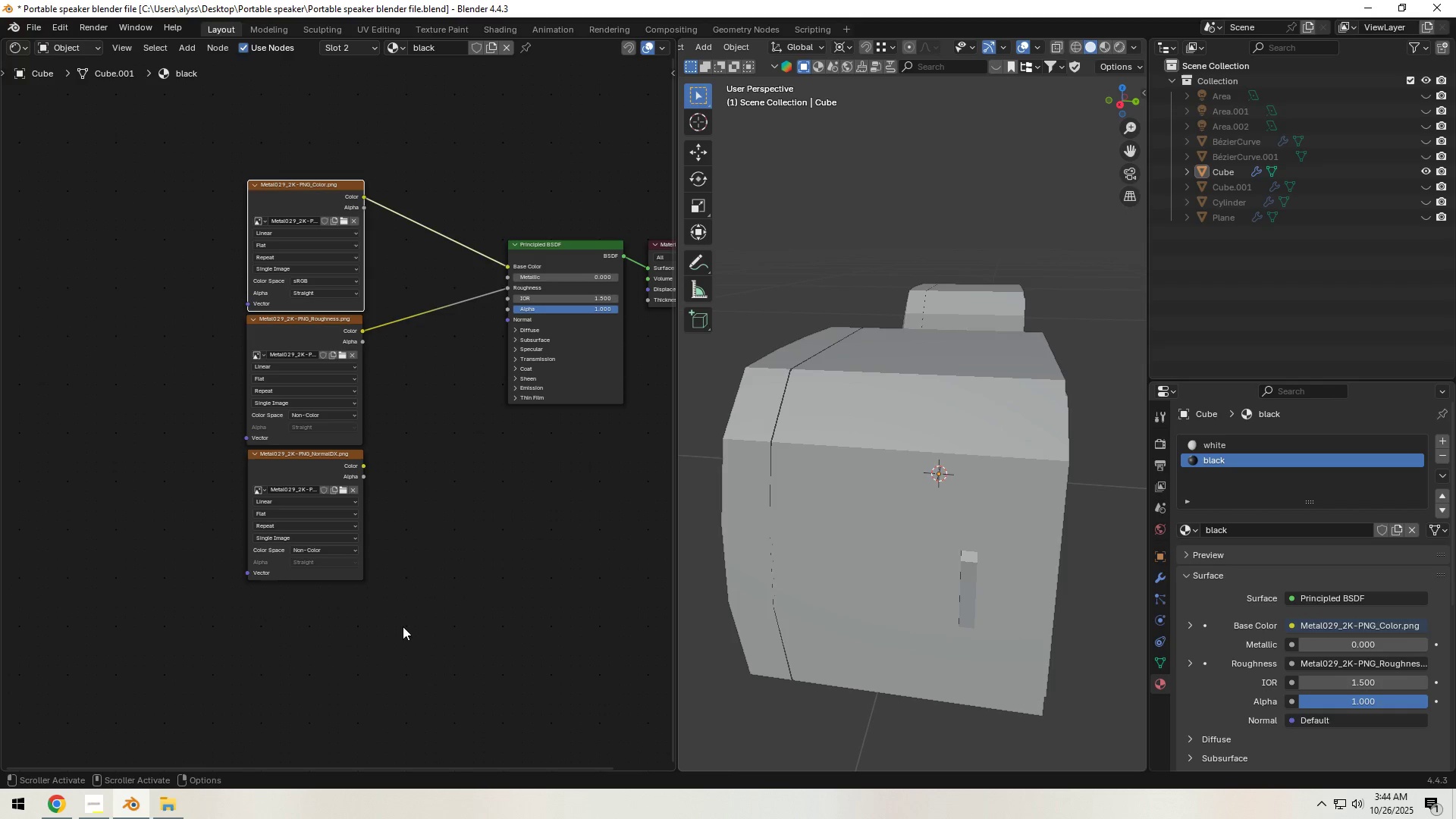 
double_click([439, 544])
 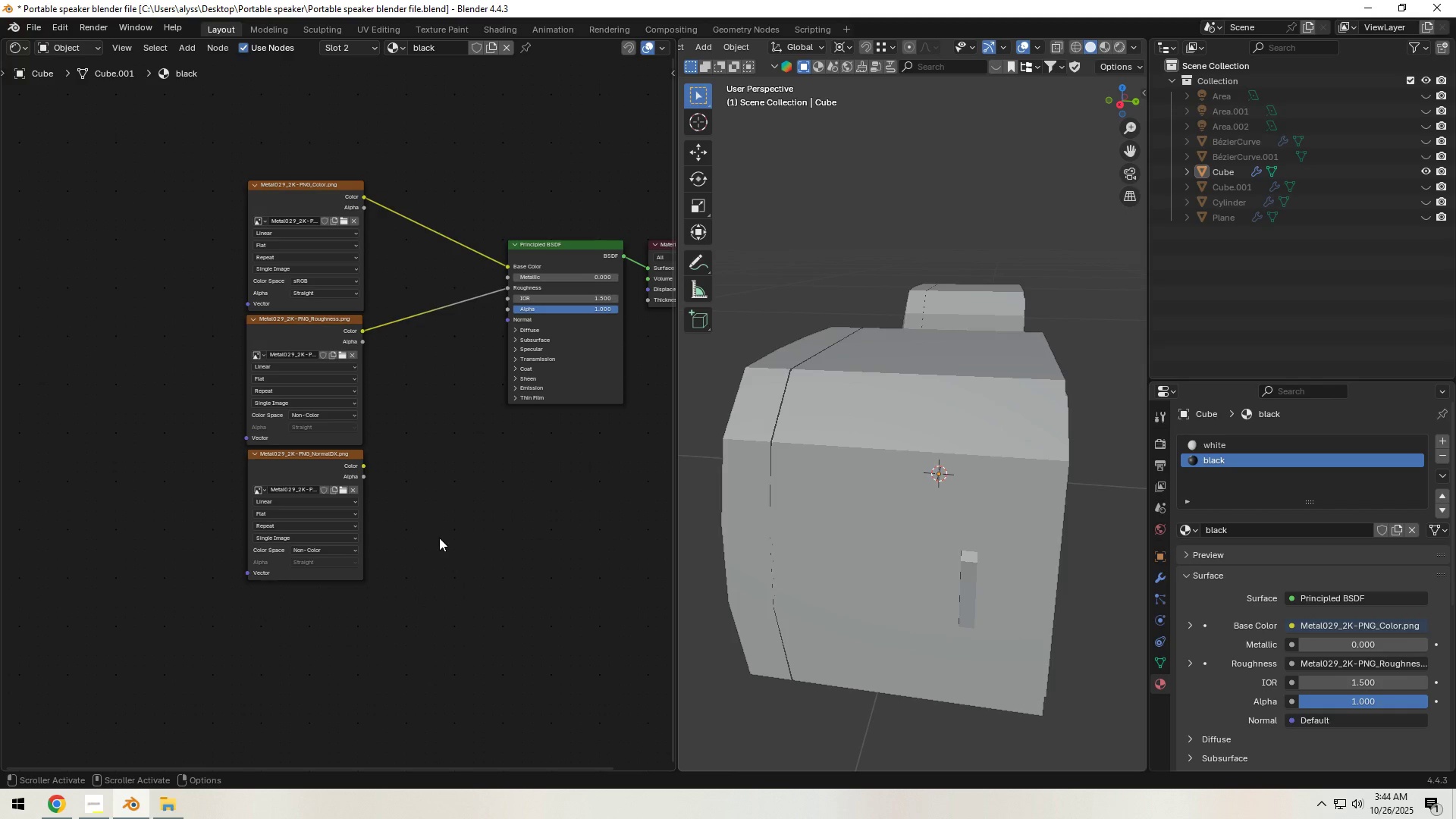 
key(Space)
 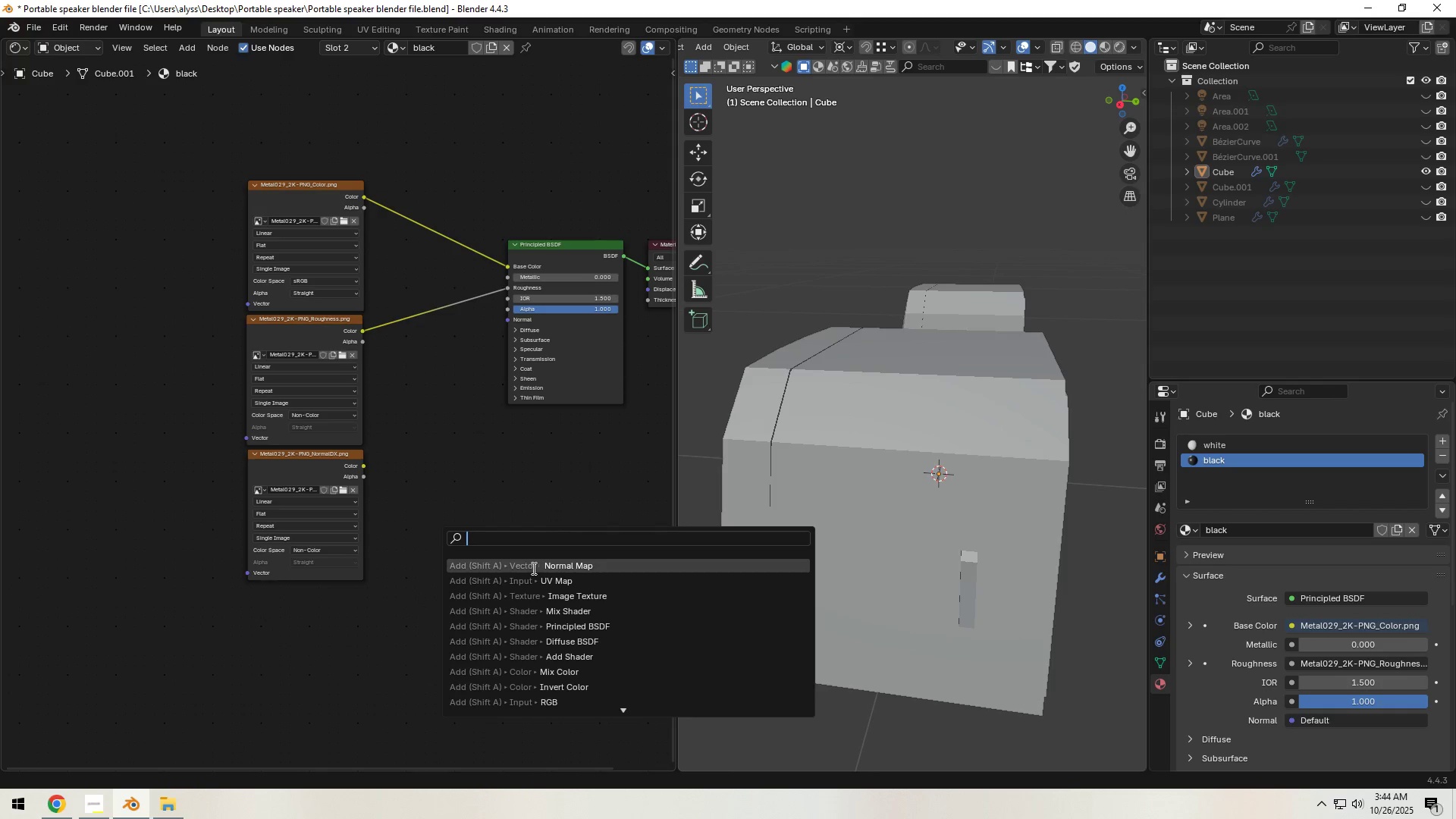 
left_click([532, 567])
 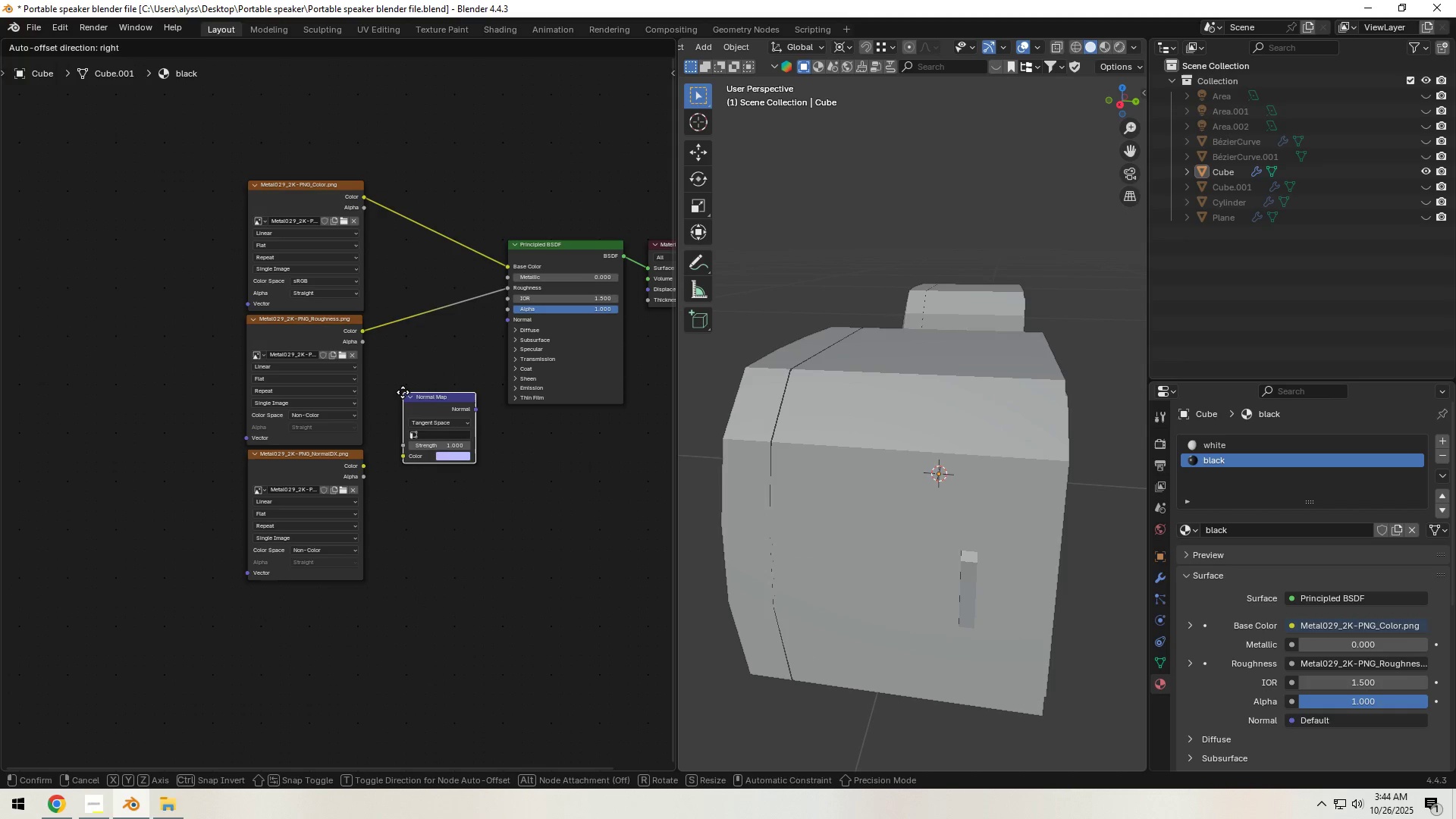 
left_click([402, 391])
 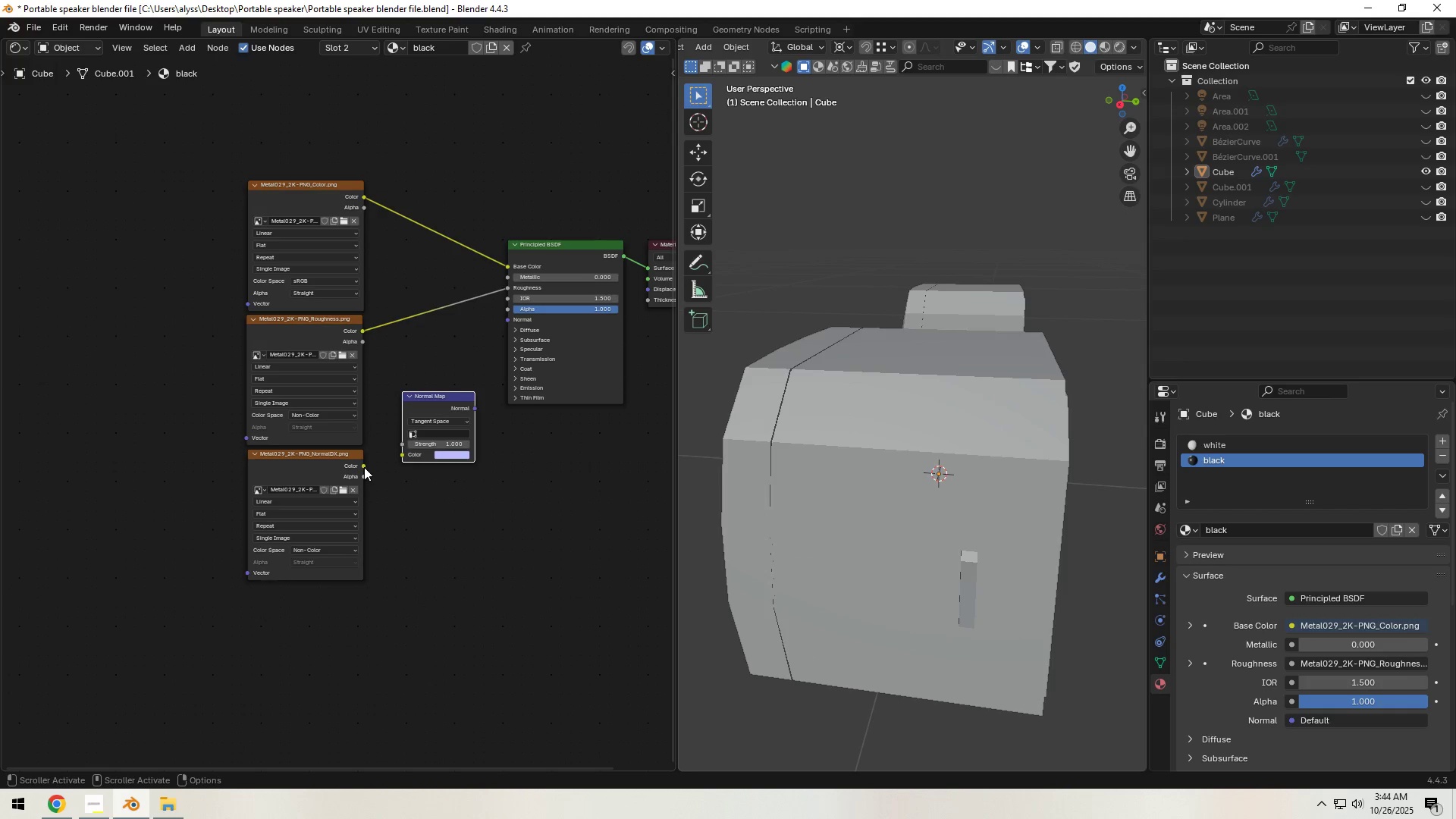 
left_click_drag(start_coordinate=[364, 467], to_coordinate=[390, 456])
 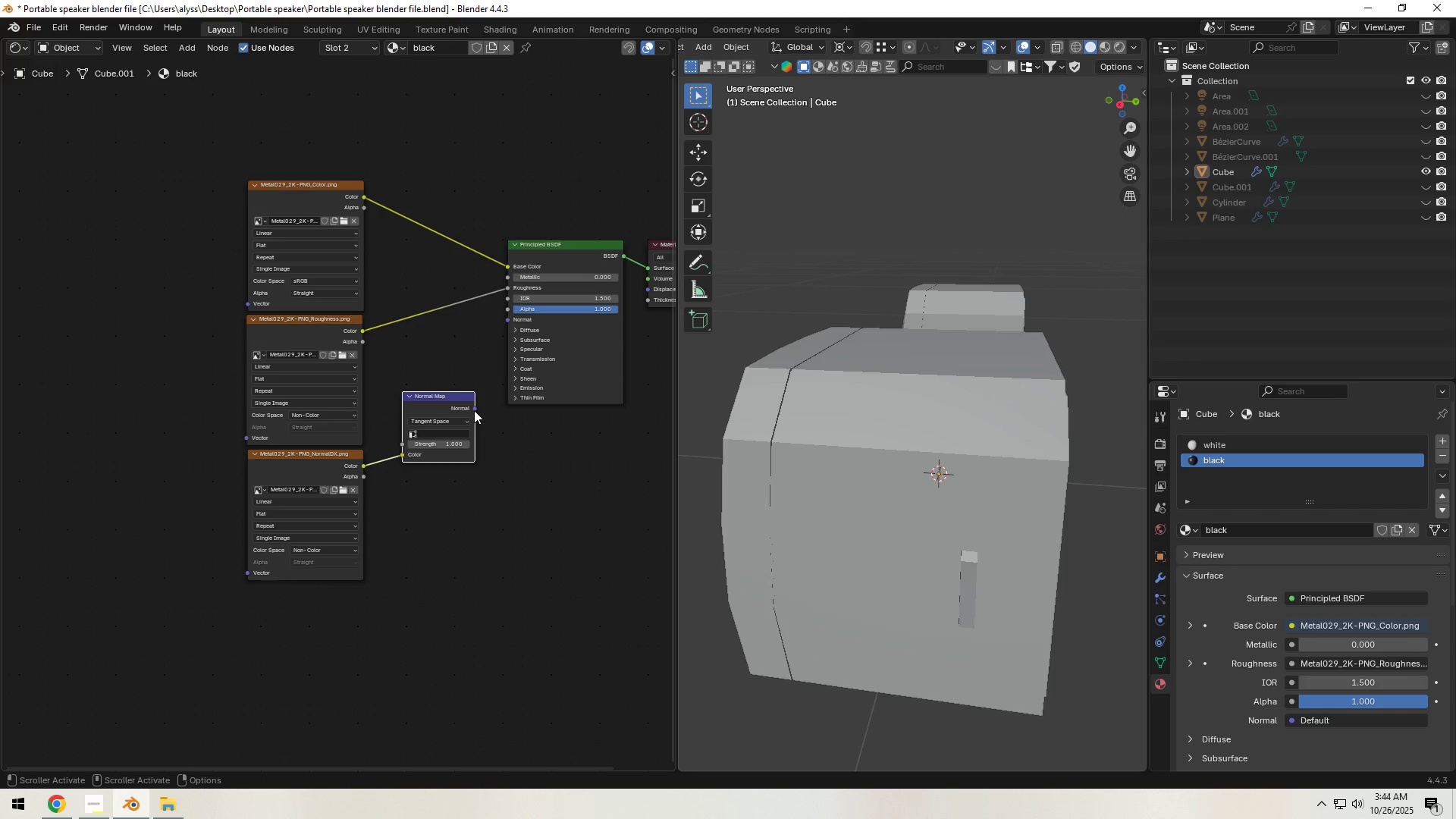 
left_click_drag(start_coordinate=[475, 406], to_coordinate=[496, 322])
 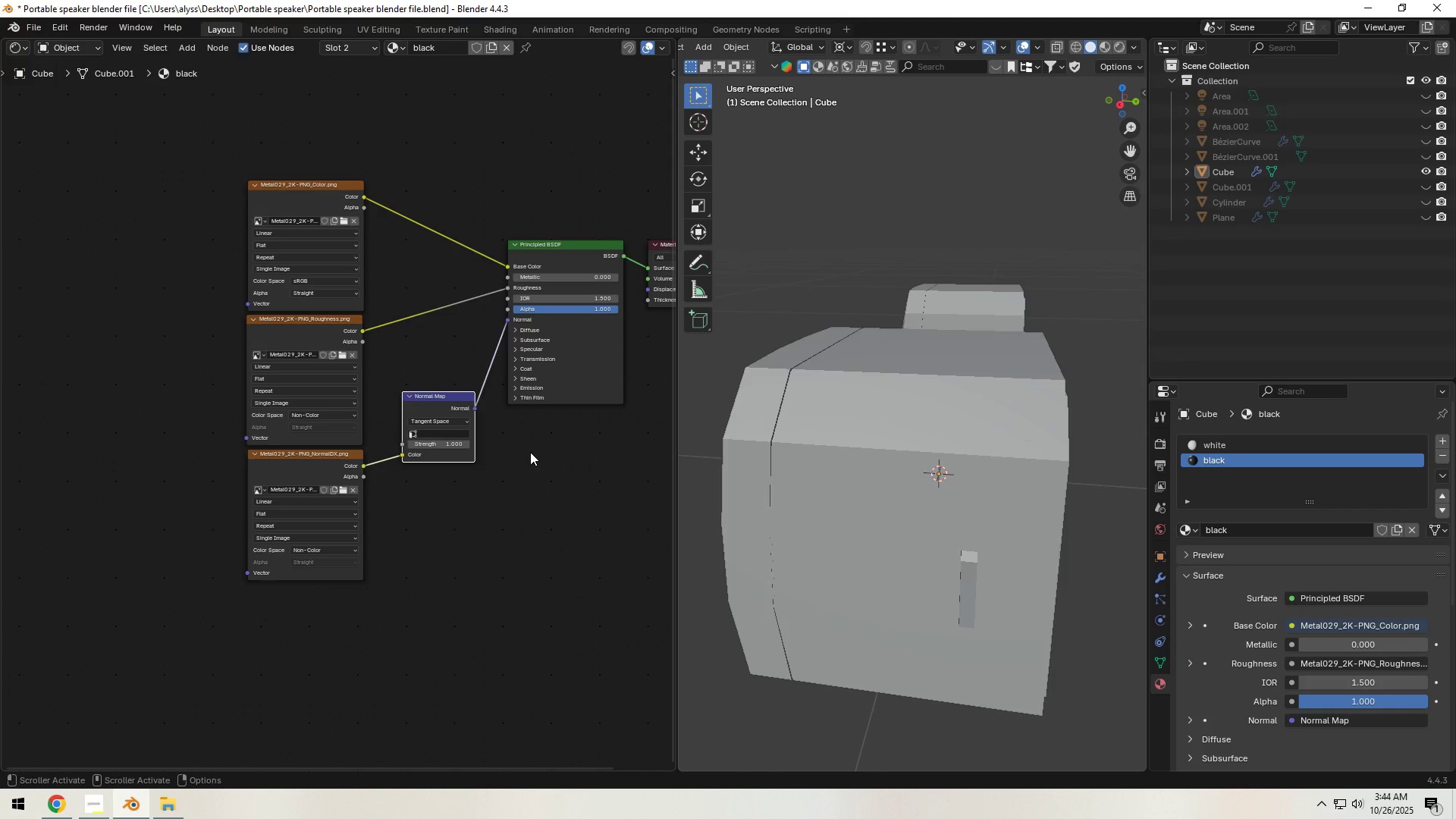 
left_click([530, 452])
 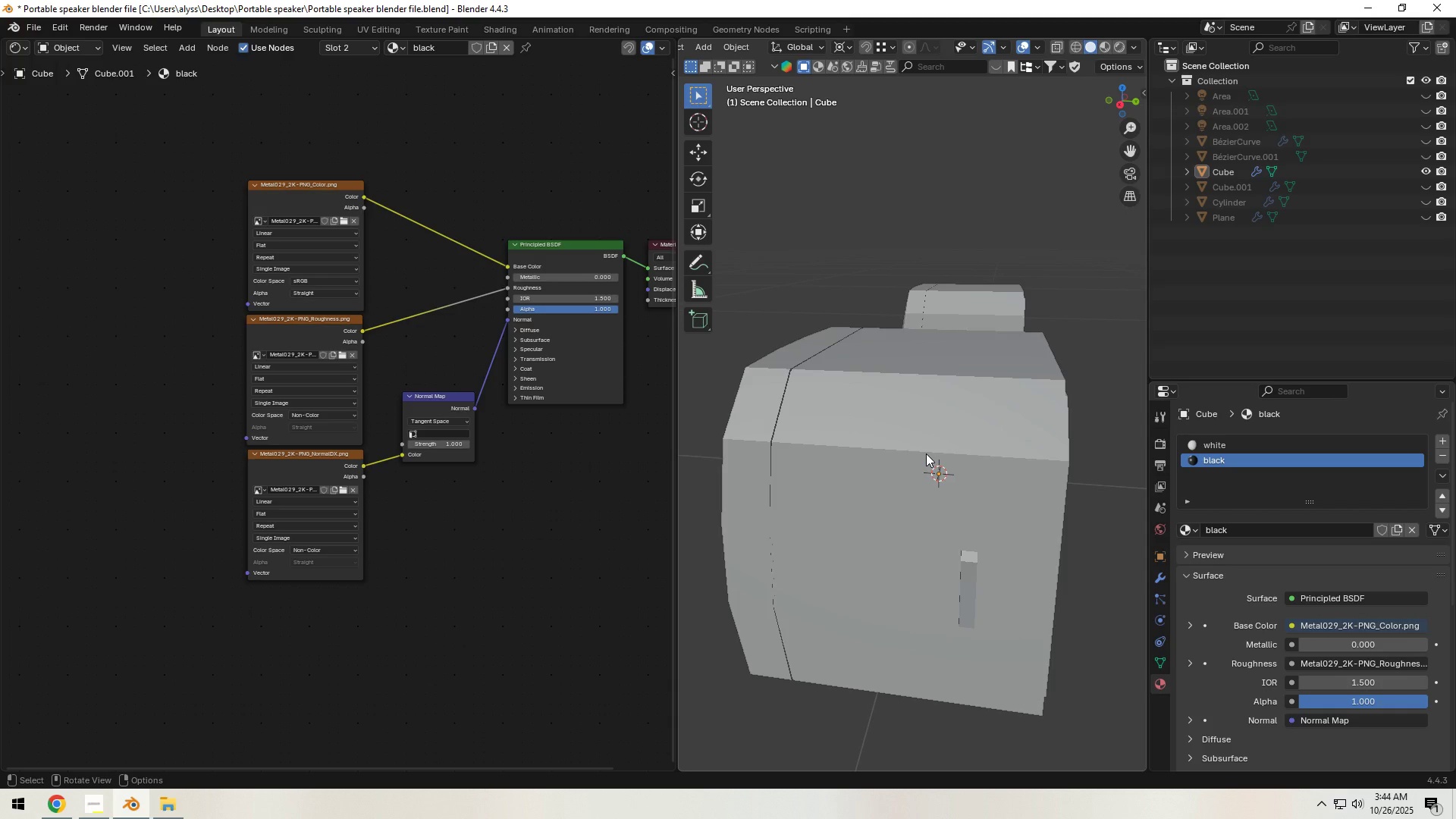 
key(Tab)
 